 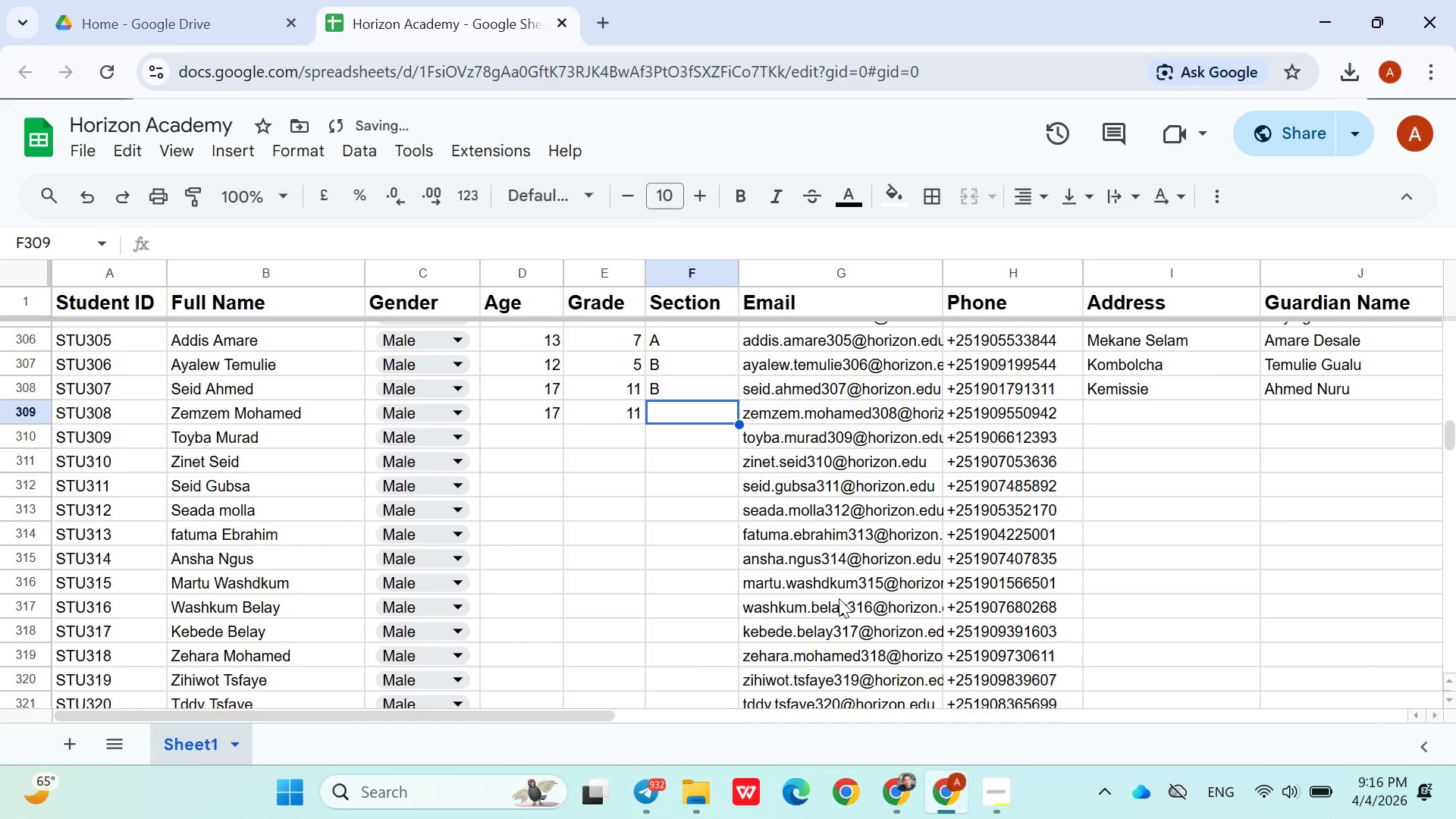 
key(Shift+A)
 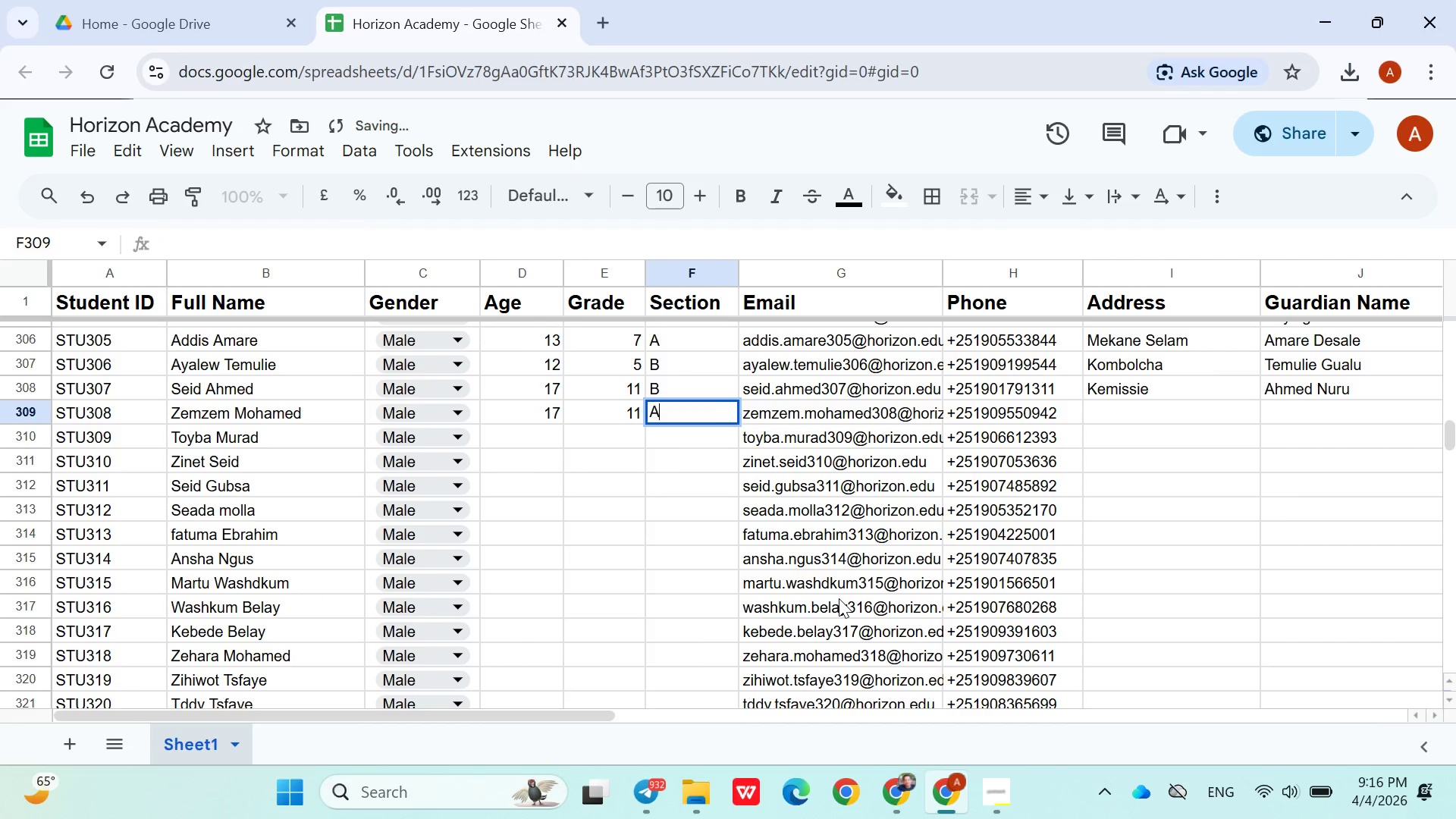 
key(ArrowRight)
 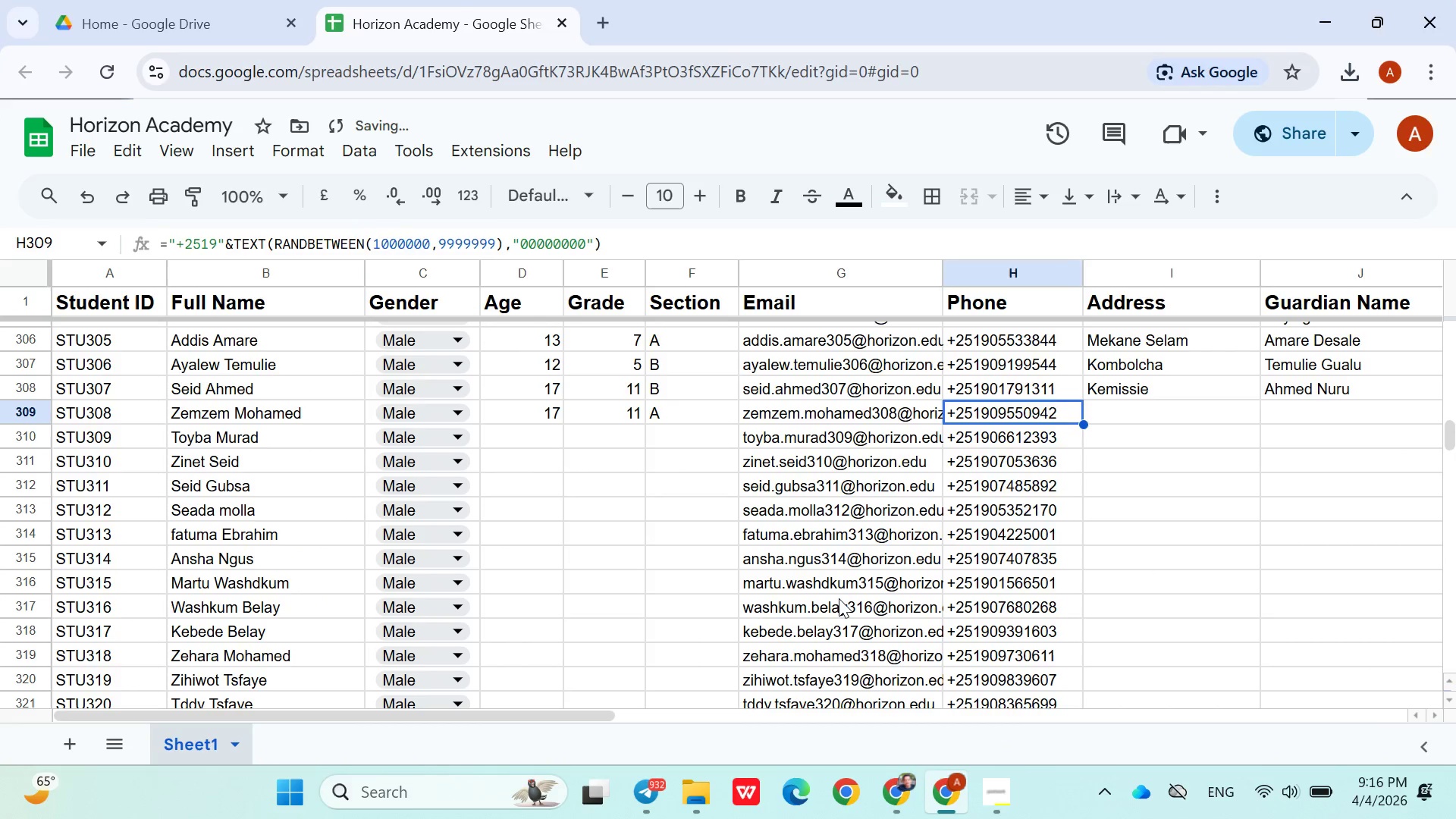 
key(ArrowRight)
 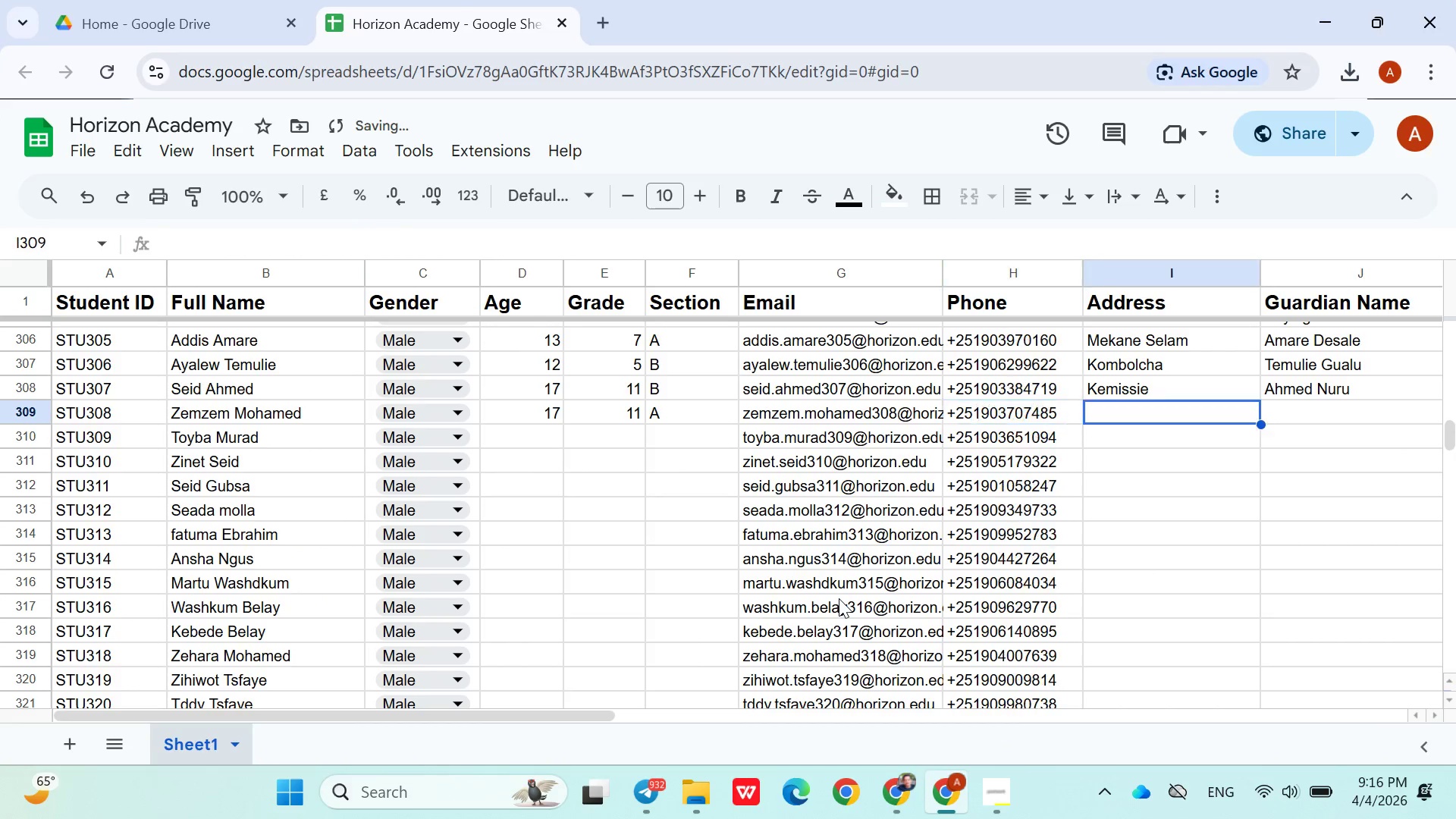 
key(ArrowRight)
 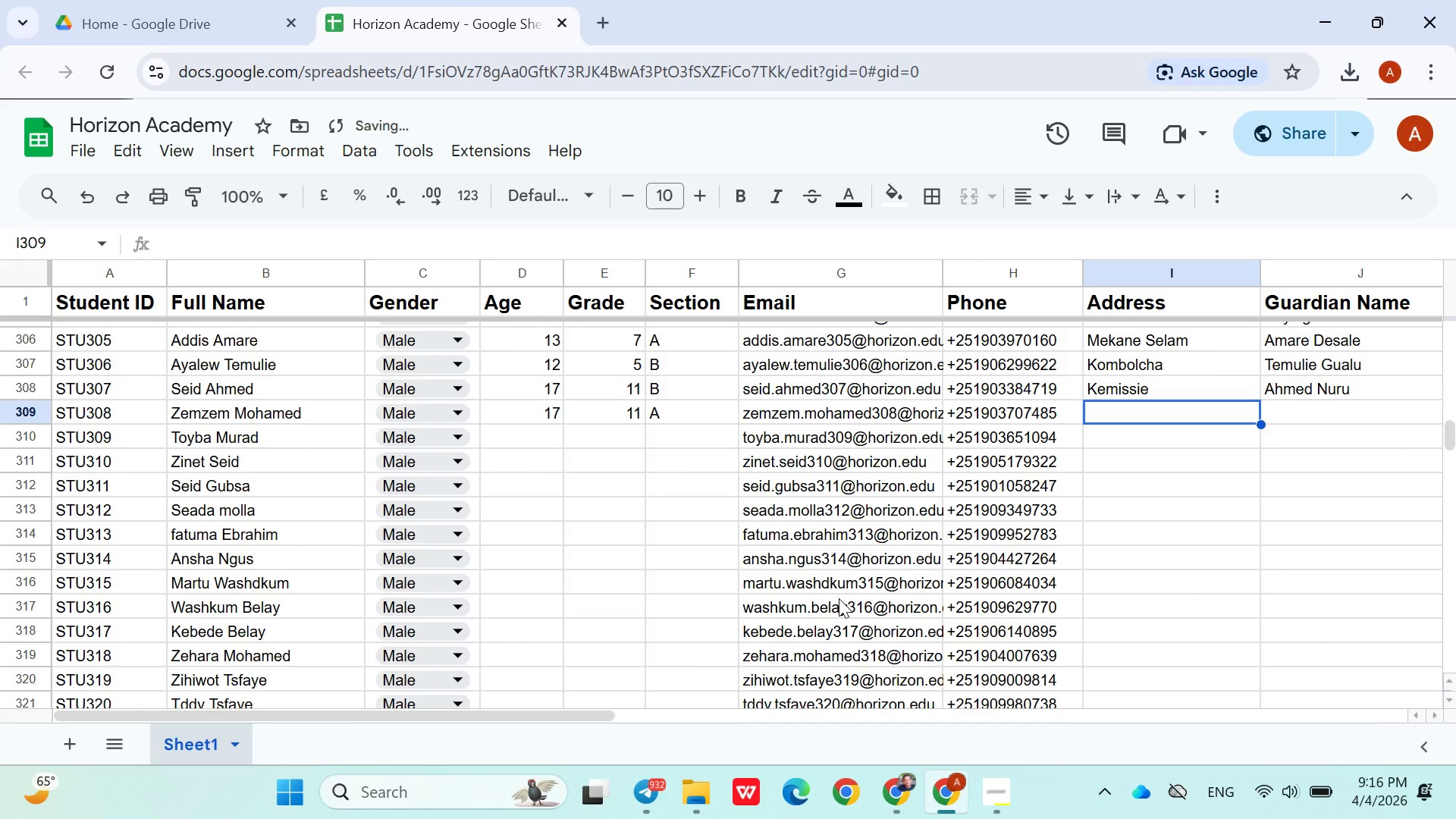 
hold_key(key=ShiftLeft, duration=1.52)
 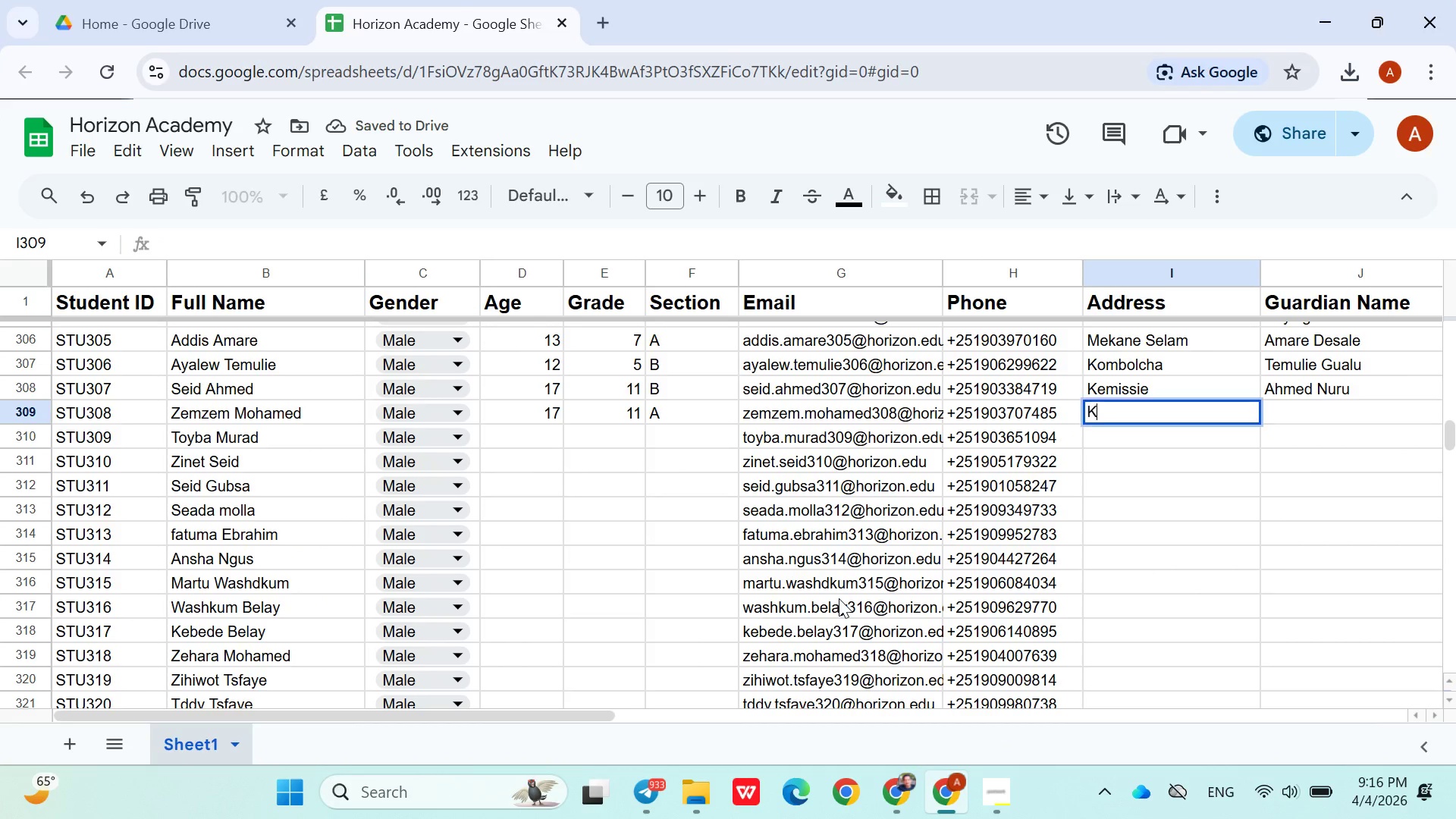 
type(Komb)
 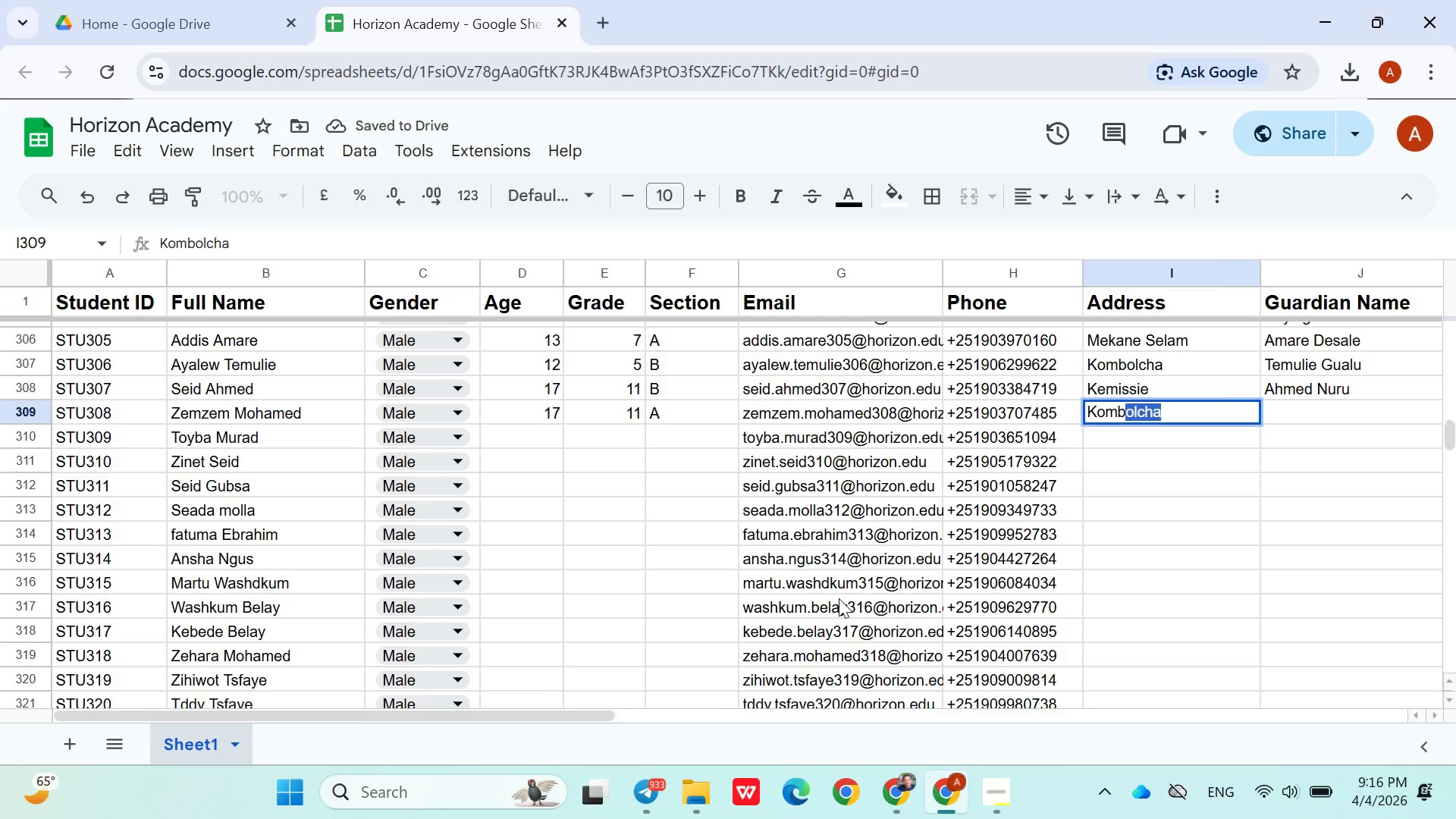 
key(ArrowRight)
 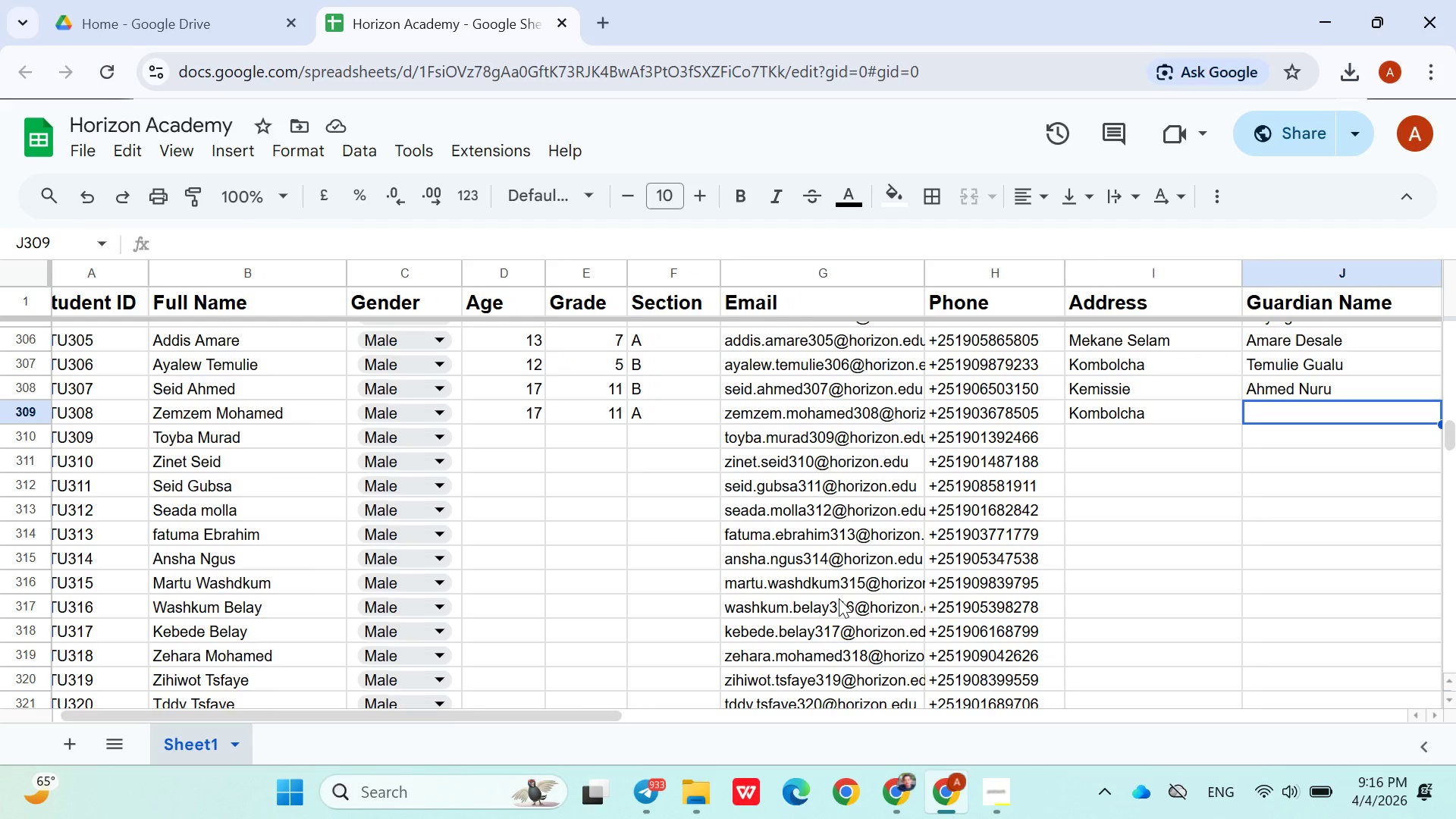 
wait(12.22)
 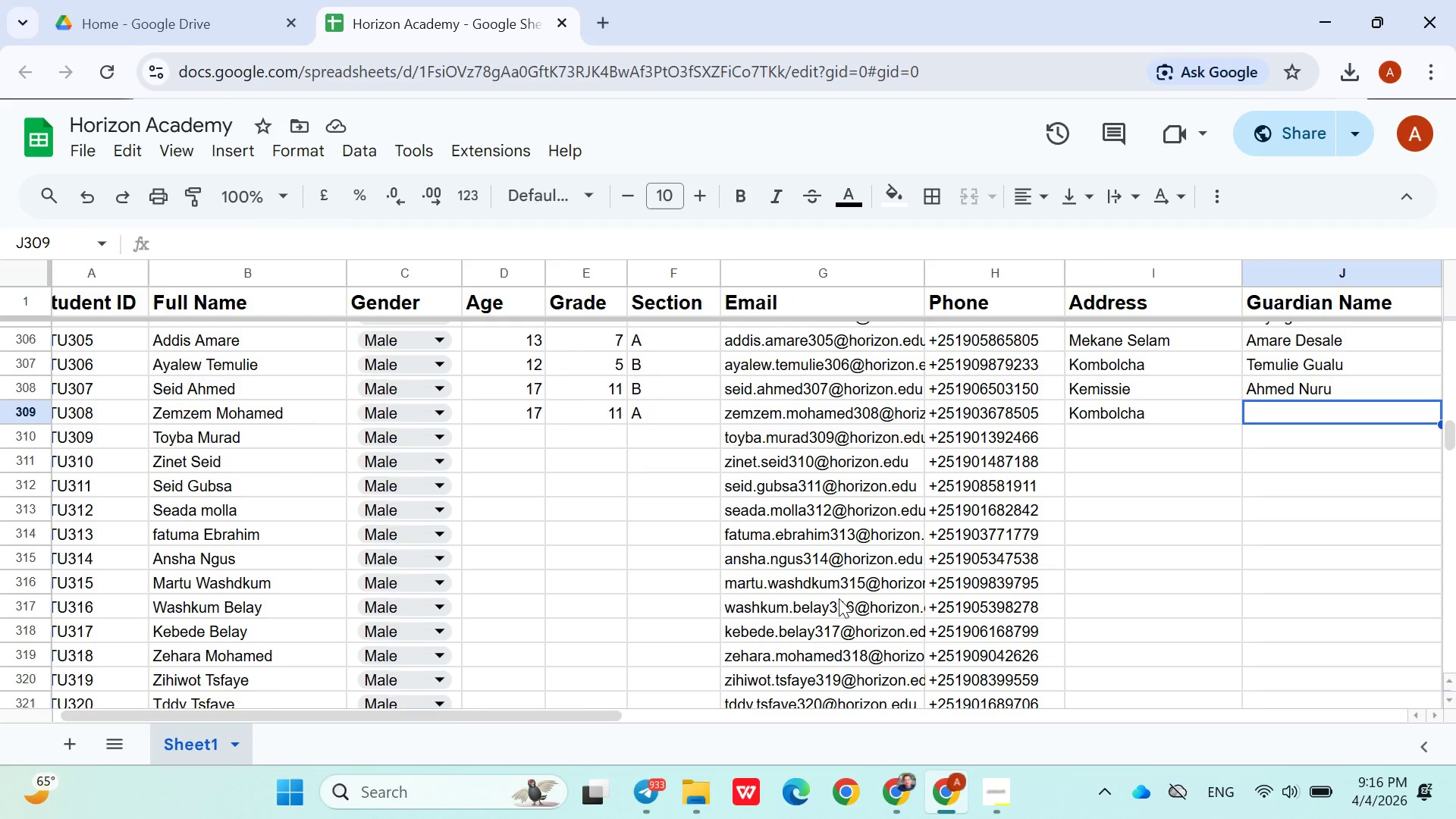 
hold_key(key=ShiftLeft, duration=1.11)
 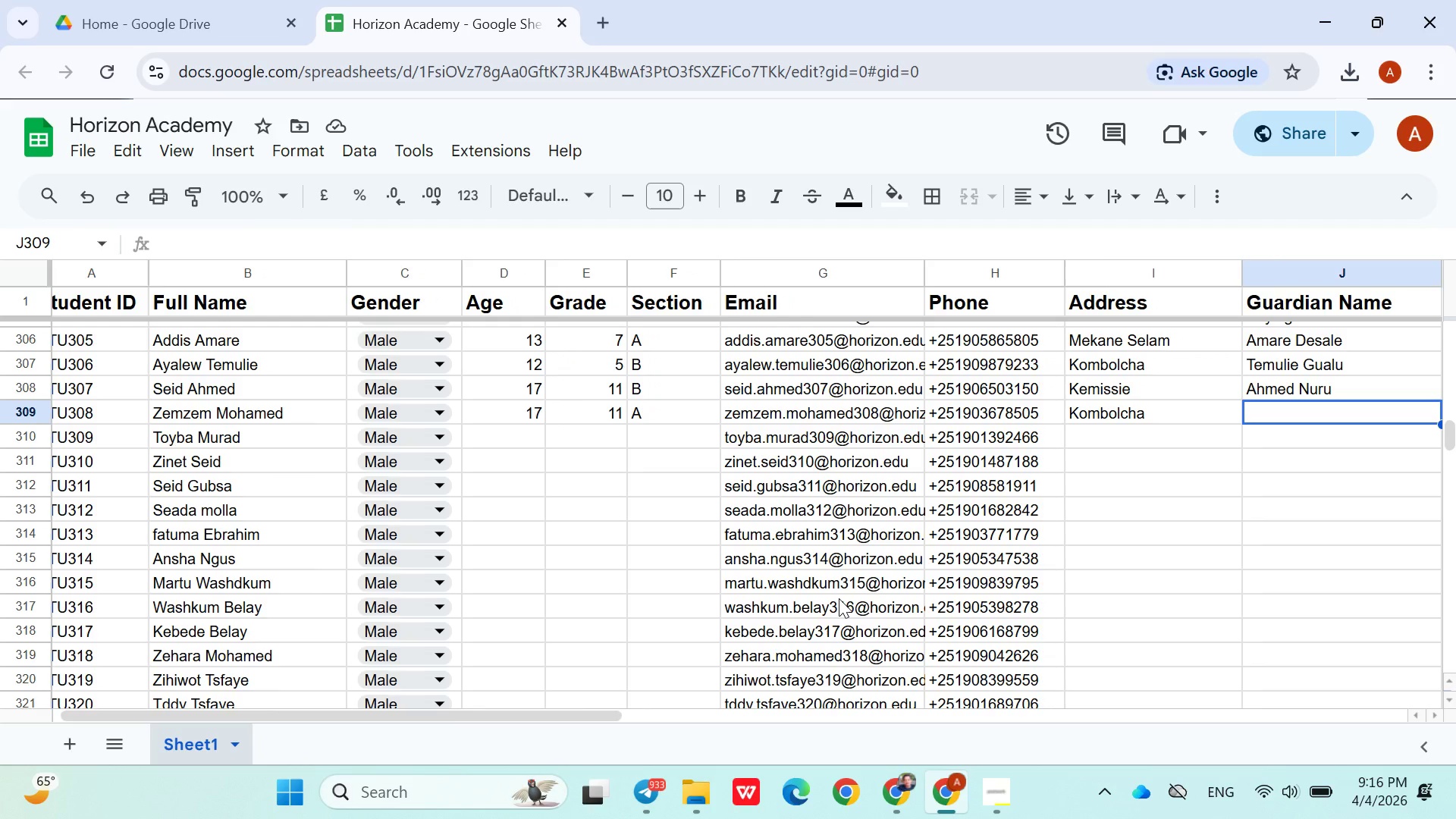 
hold_key(key=ShiftLeft, duration=2.84)
 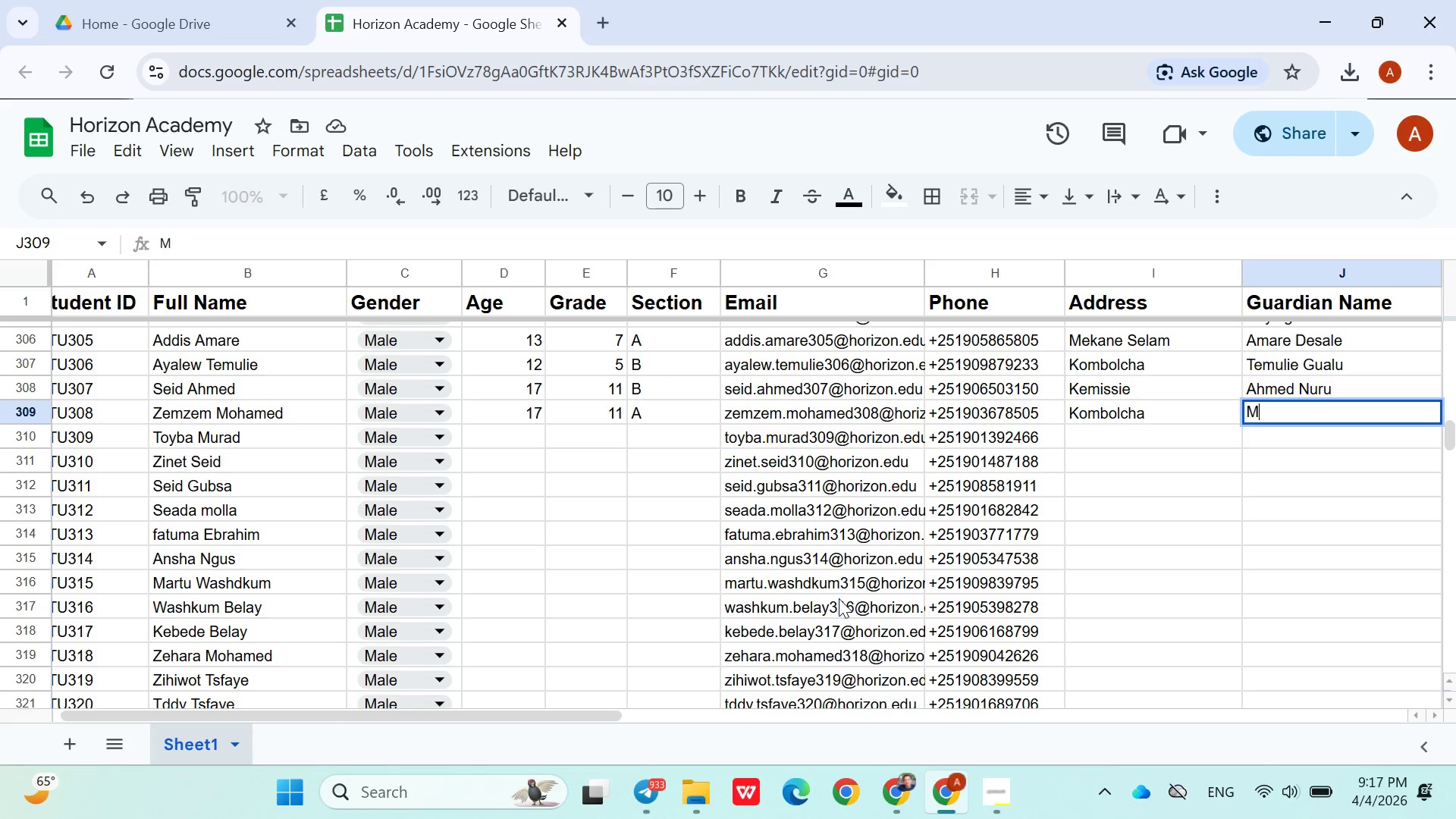 
type(Mohammed Beshir)
 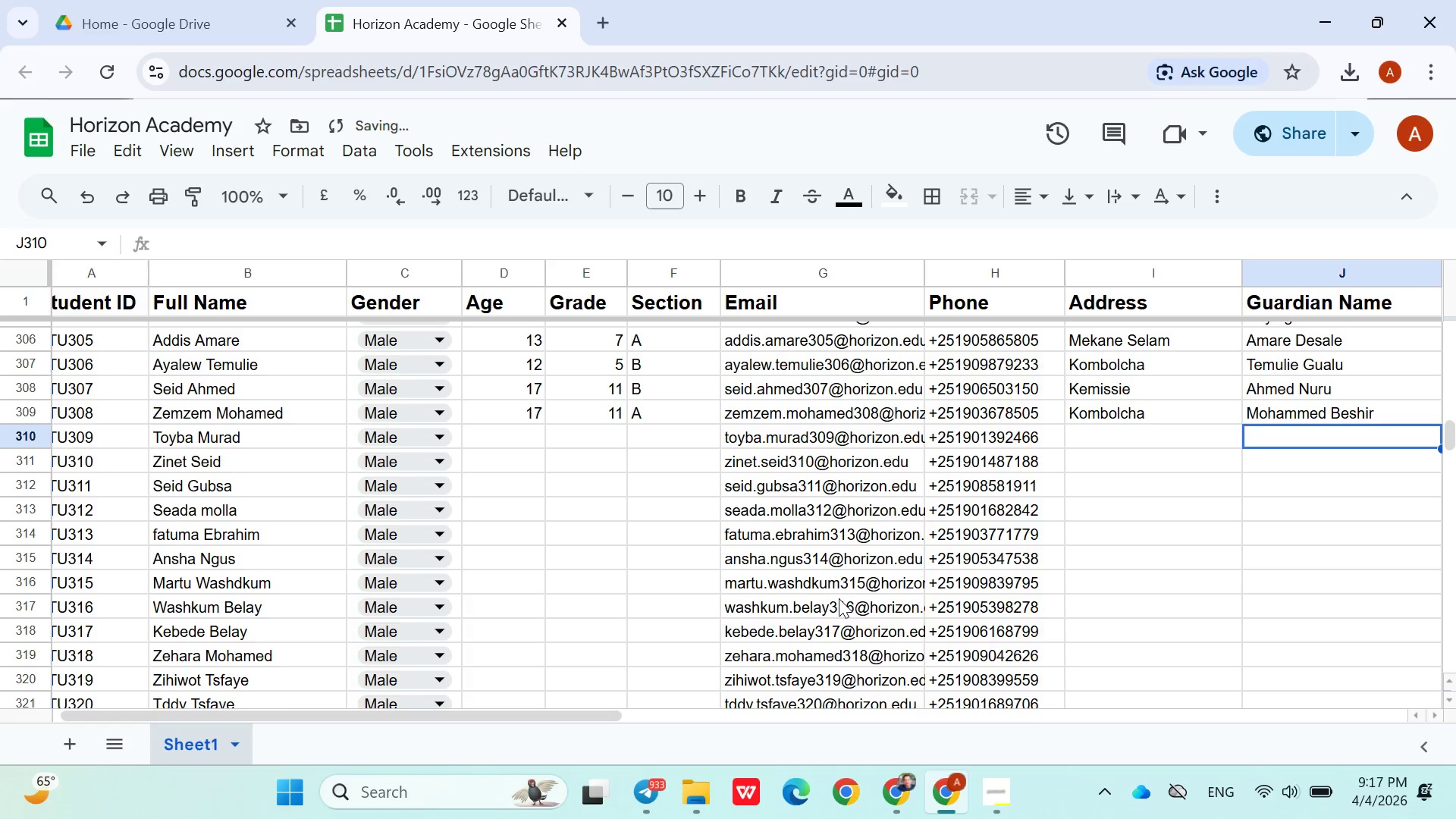 
key(ArrowDown)
 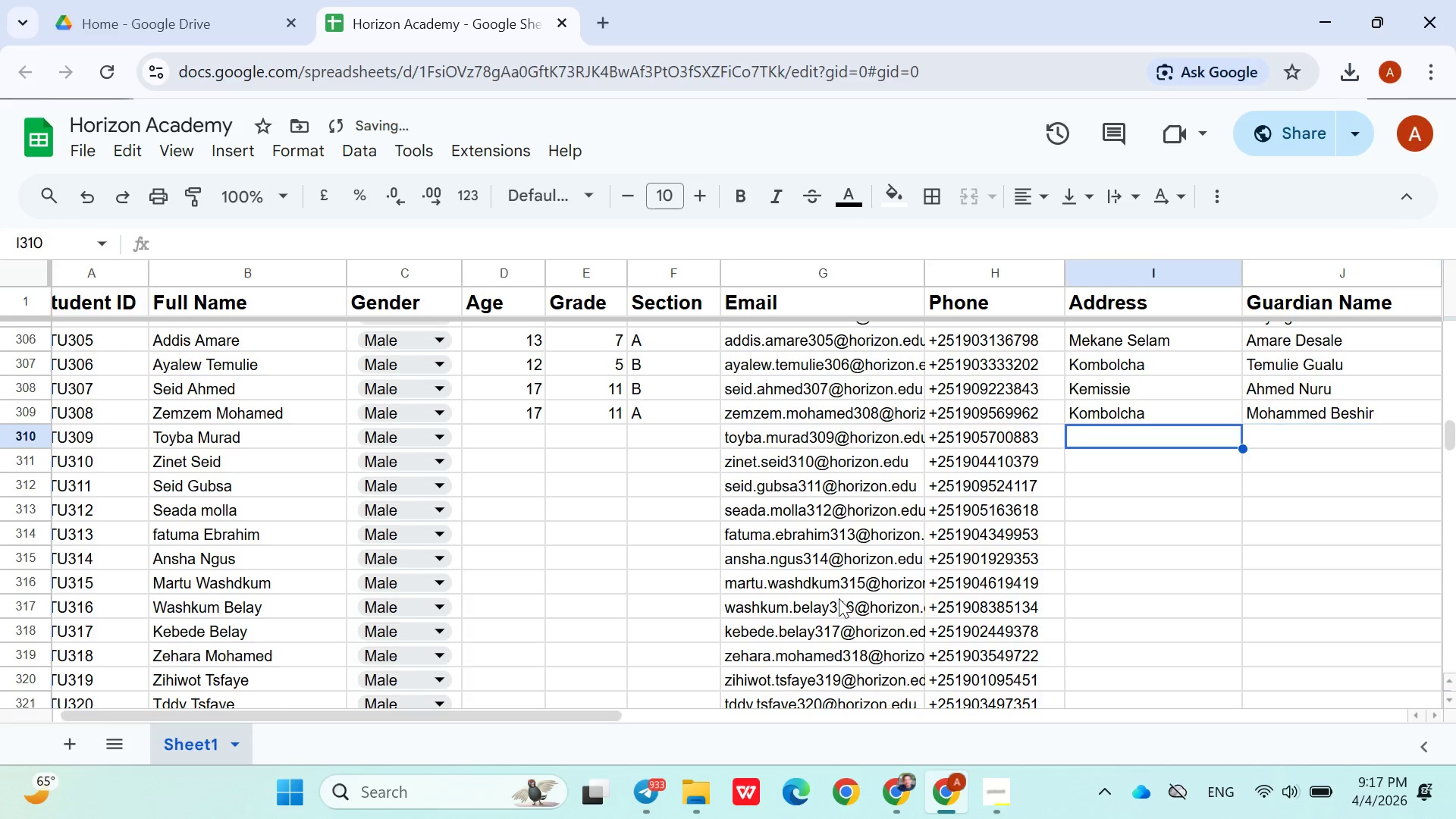 
hold_key(key=ArrowLeft, duration=0.81)
 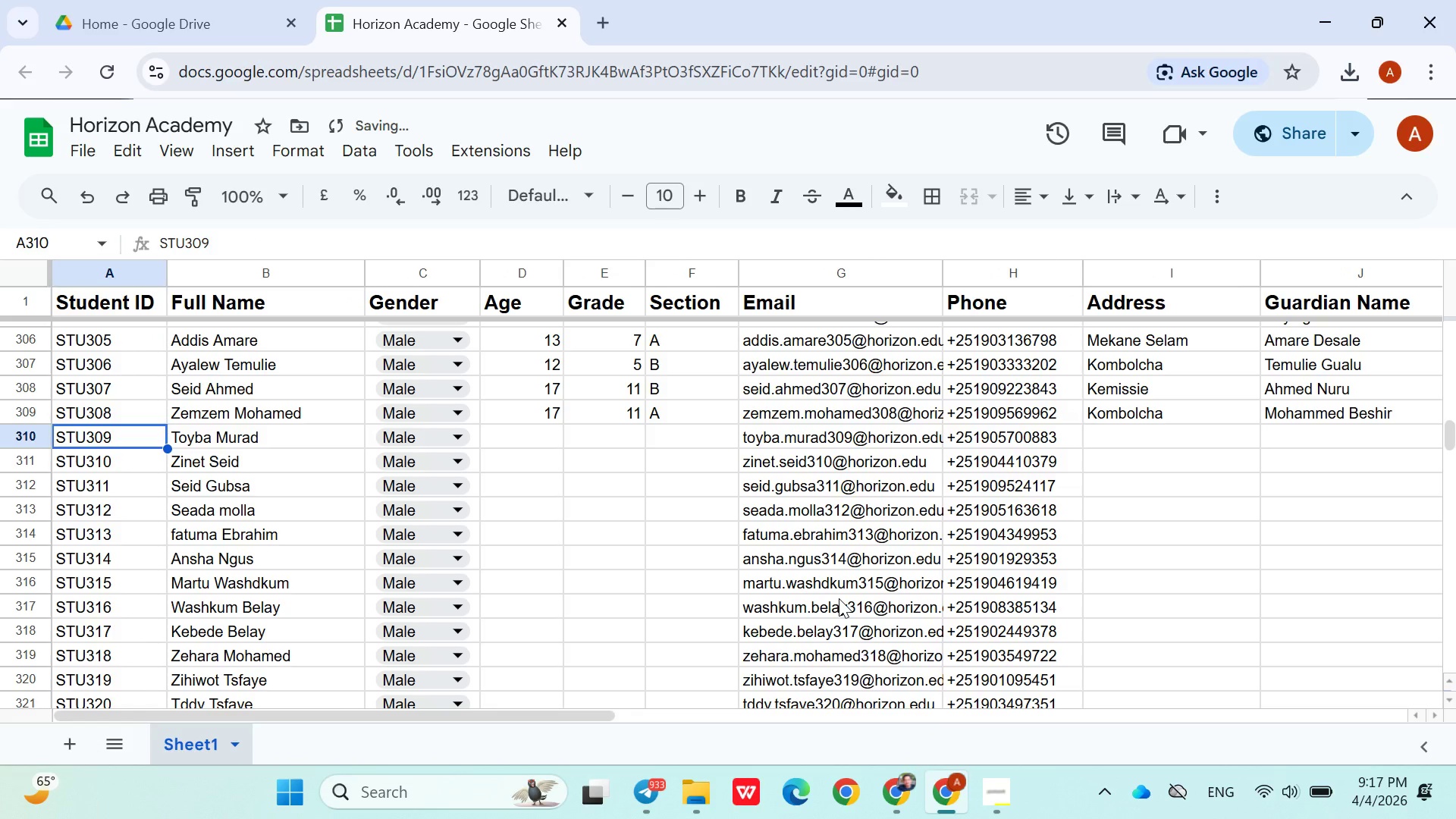 
key(ArrowRight)
 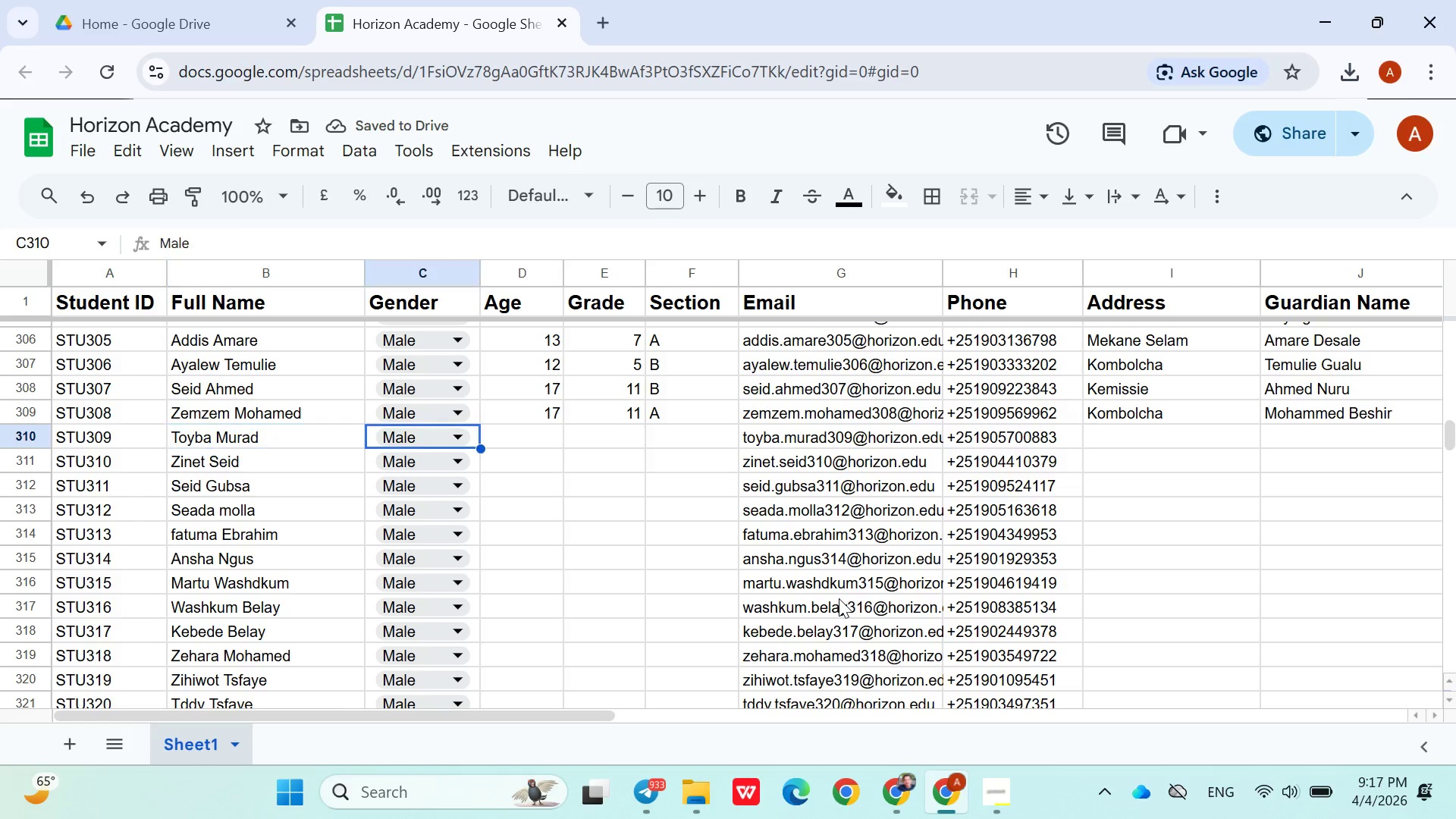 
key(ArrowRight)
 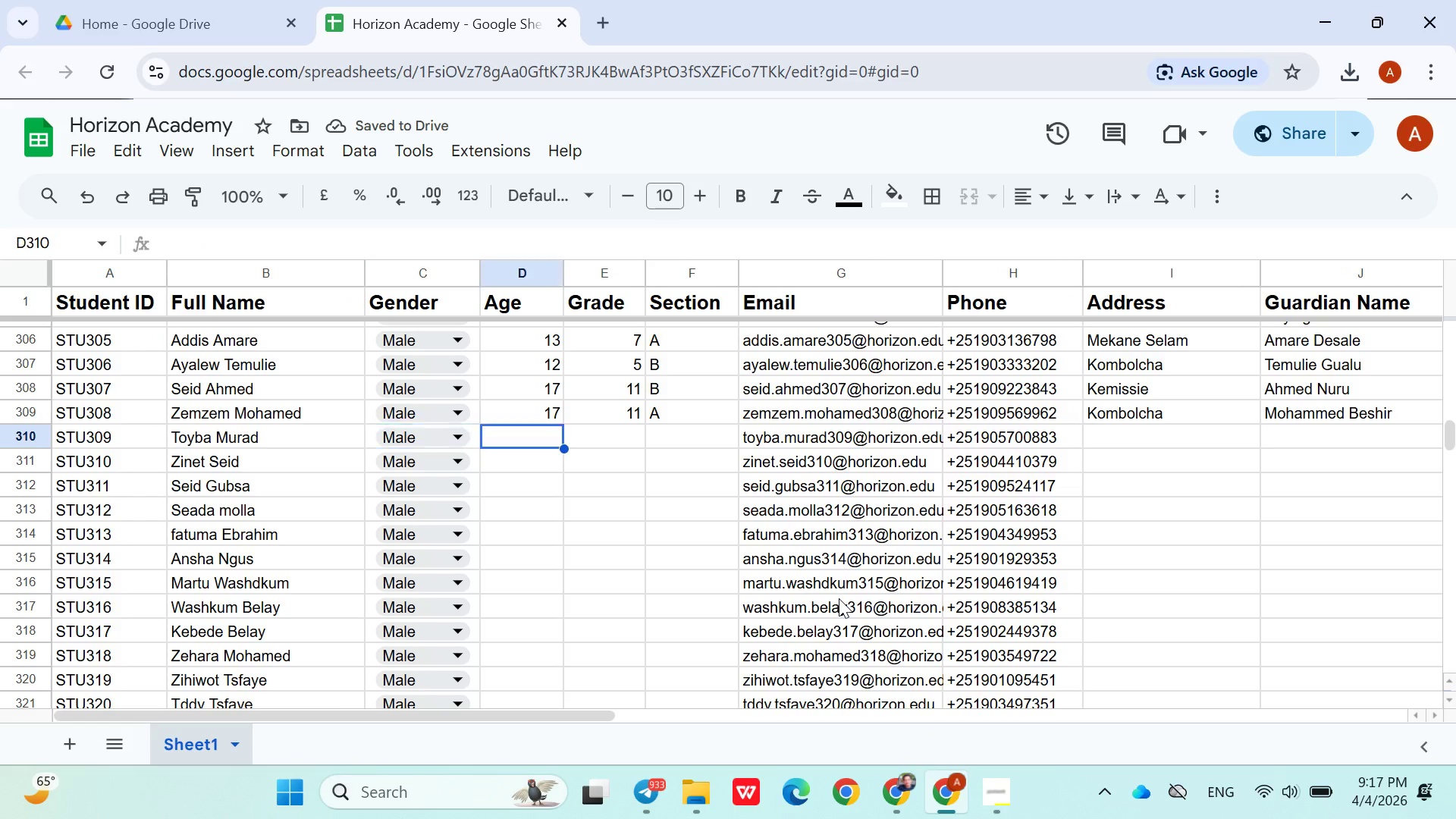 
key(ArrowRight)
 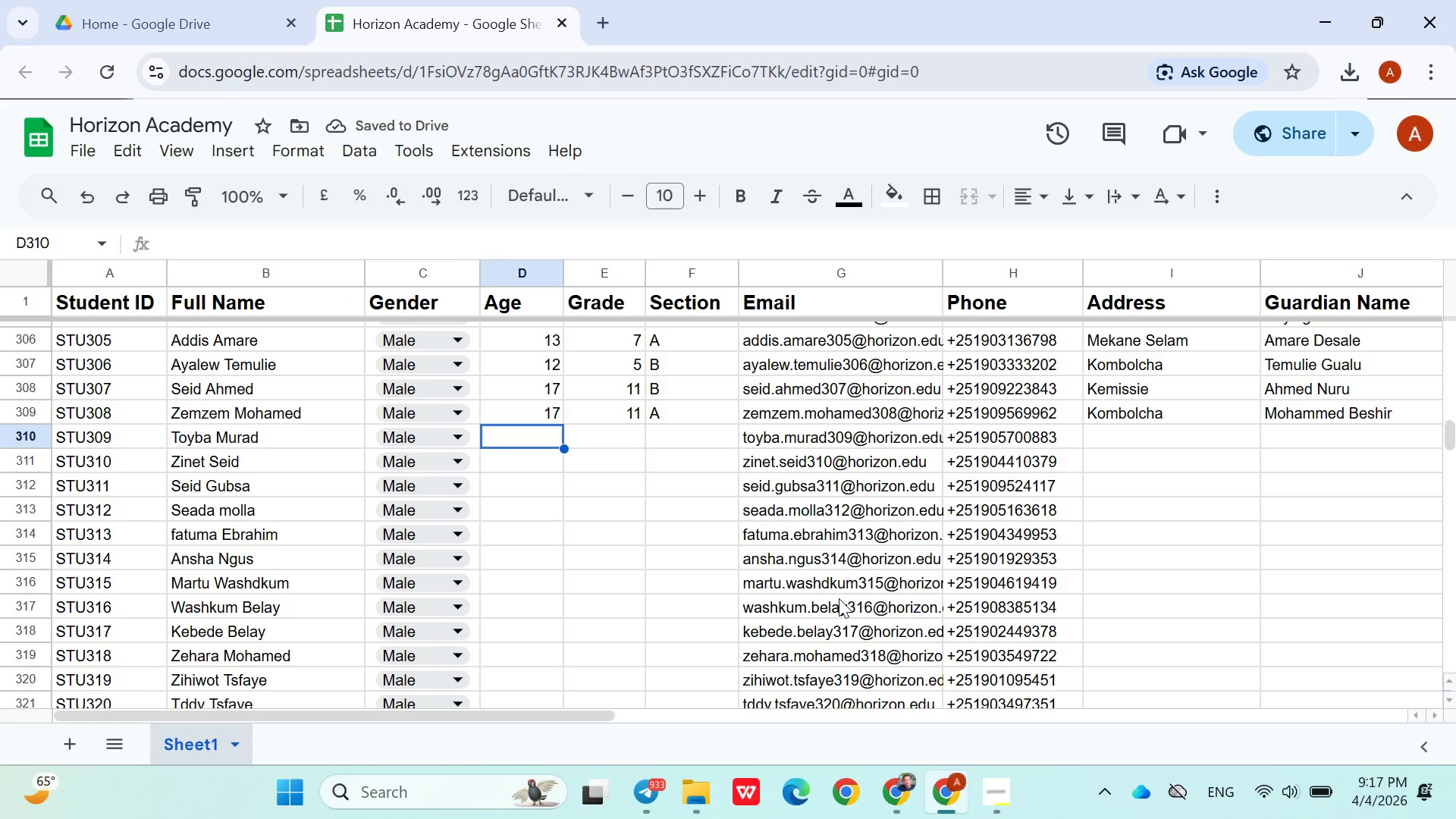 
type(12)
 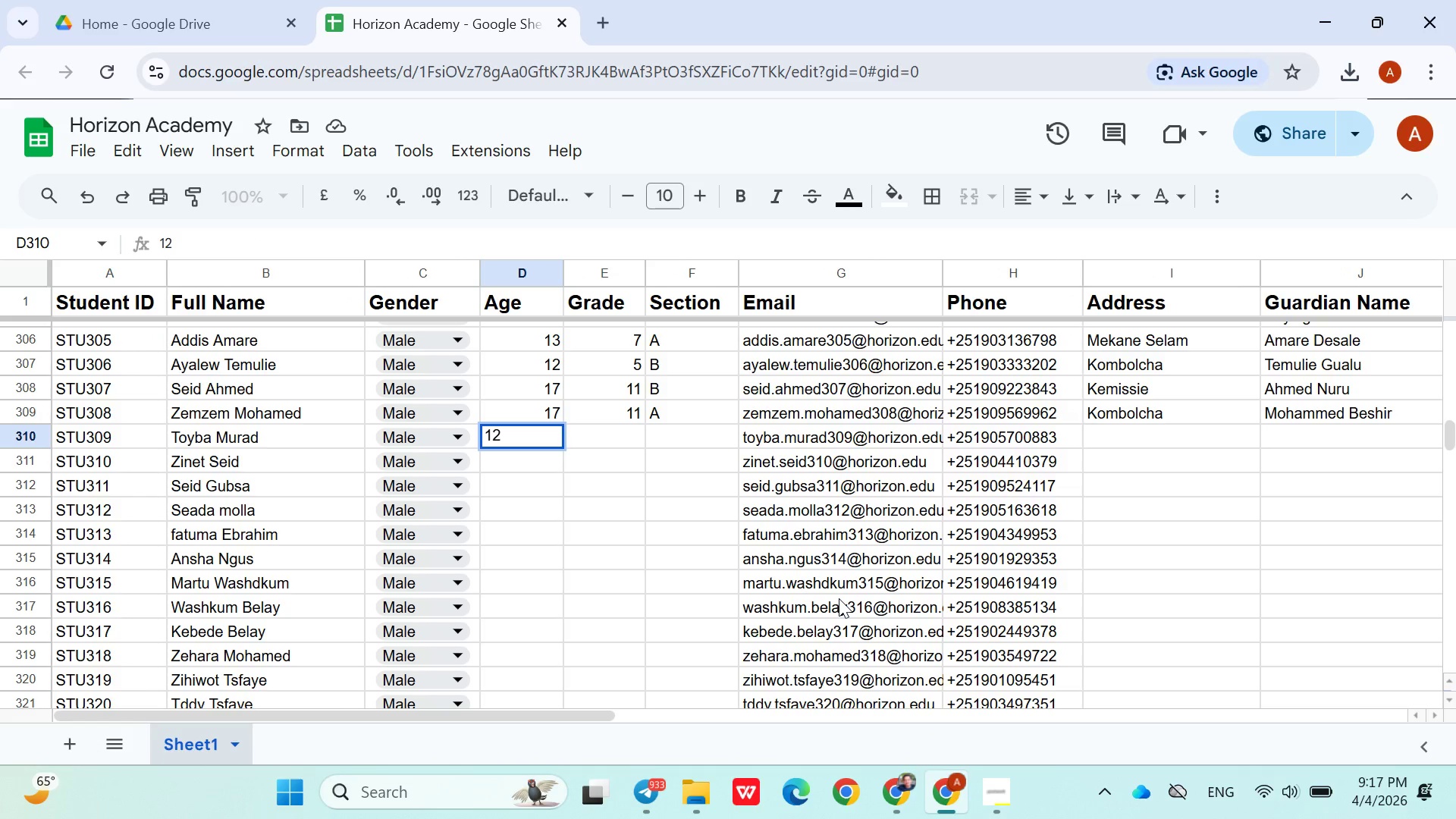 
key(ArrowRight)
 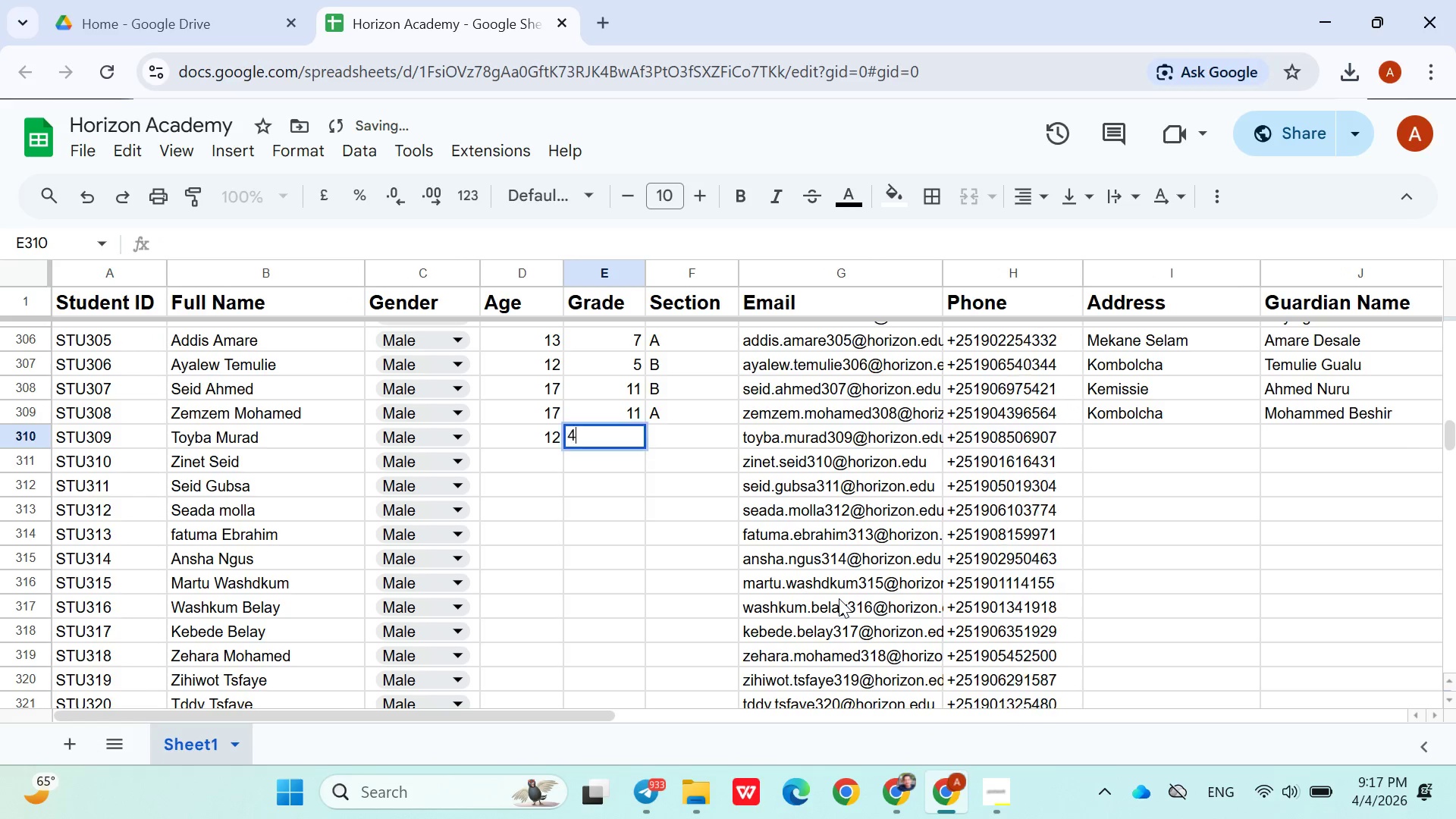 
key(4)
 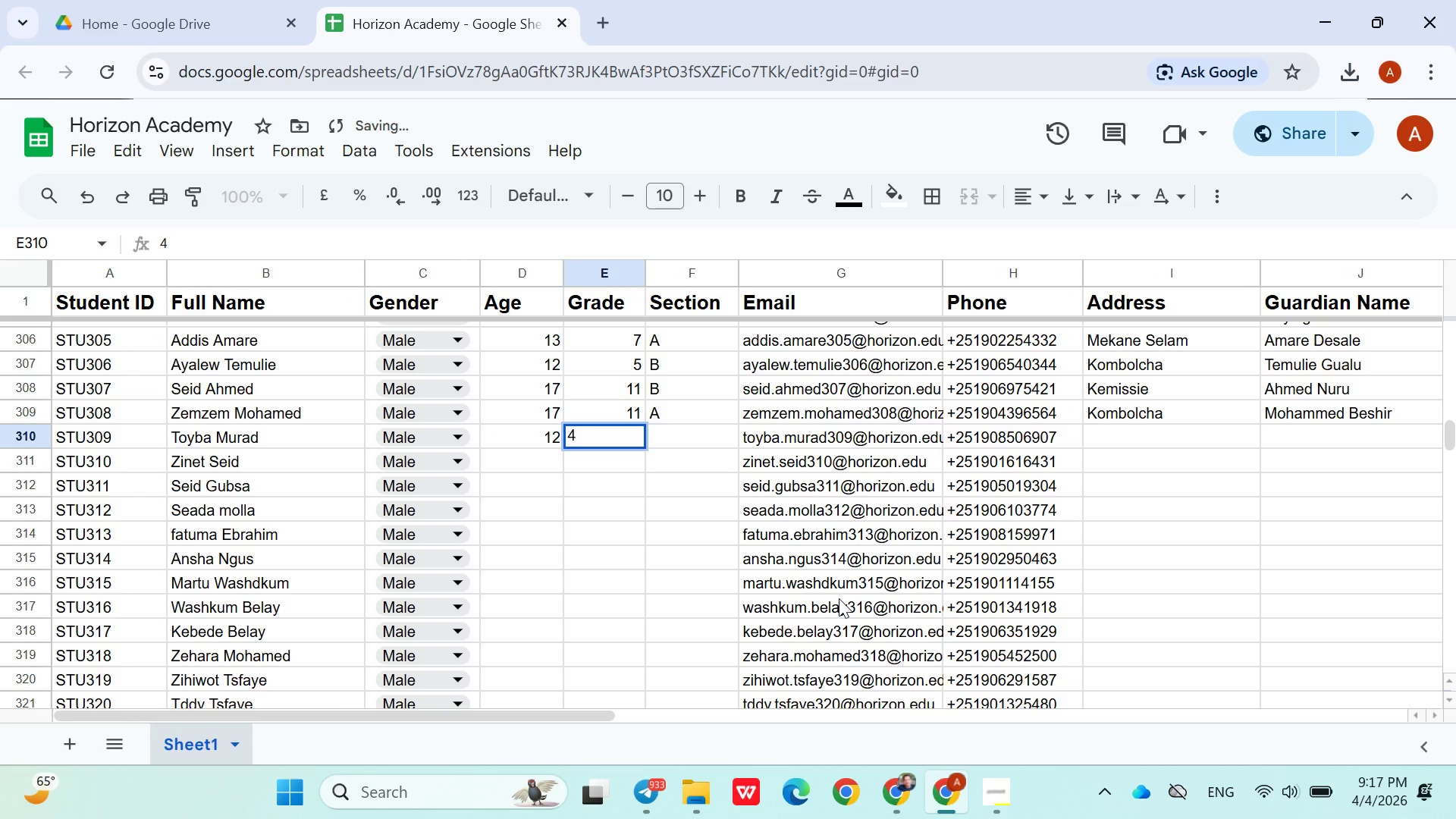 
key(Backspace)
 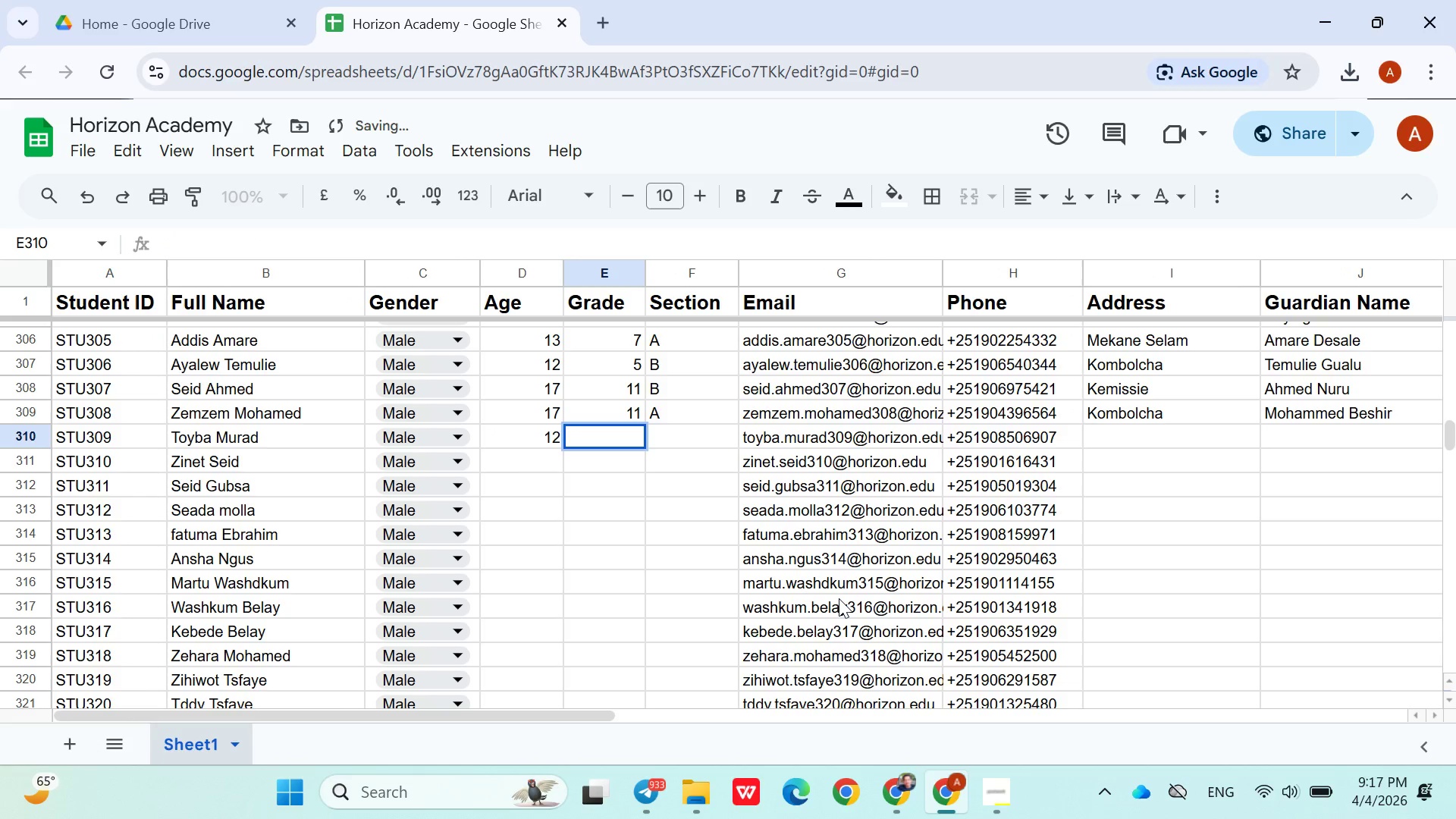 
key(5)
 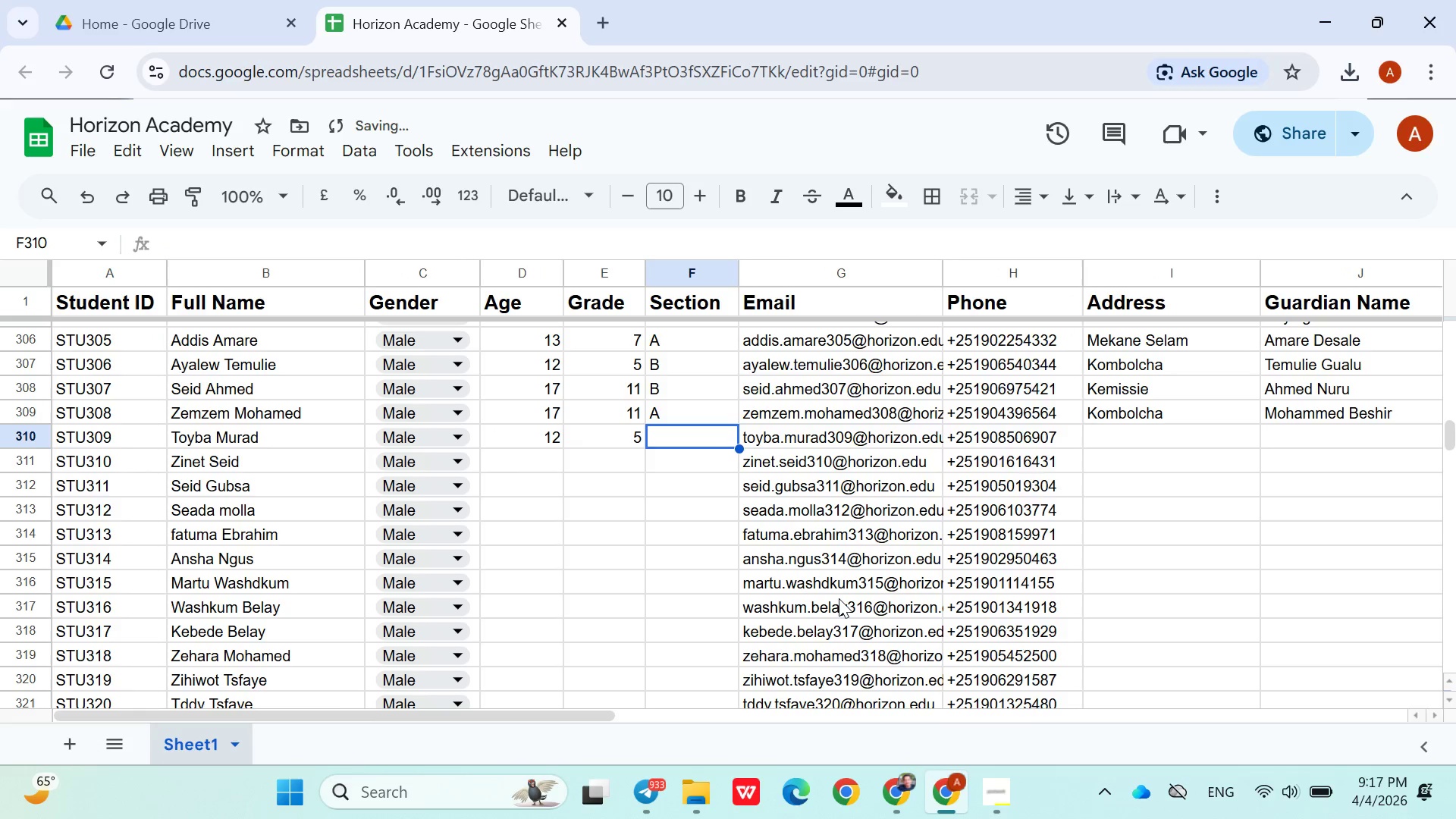 
key(ArrowRight)
 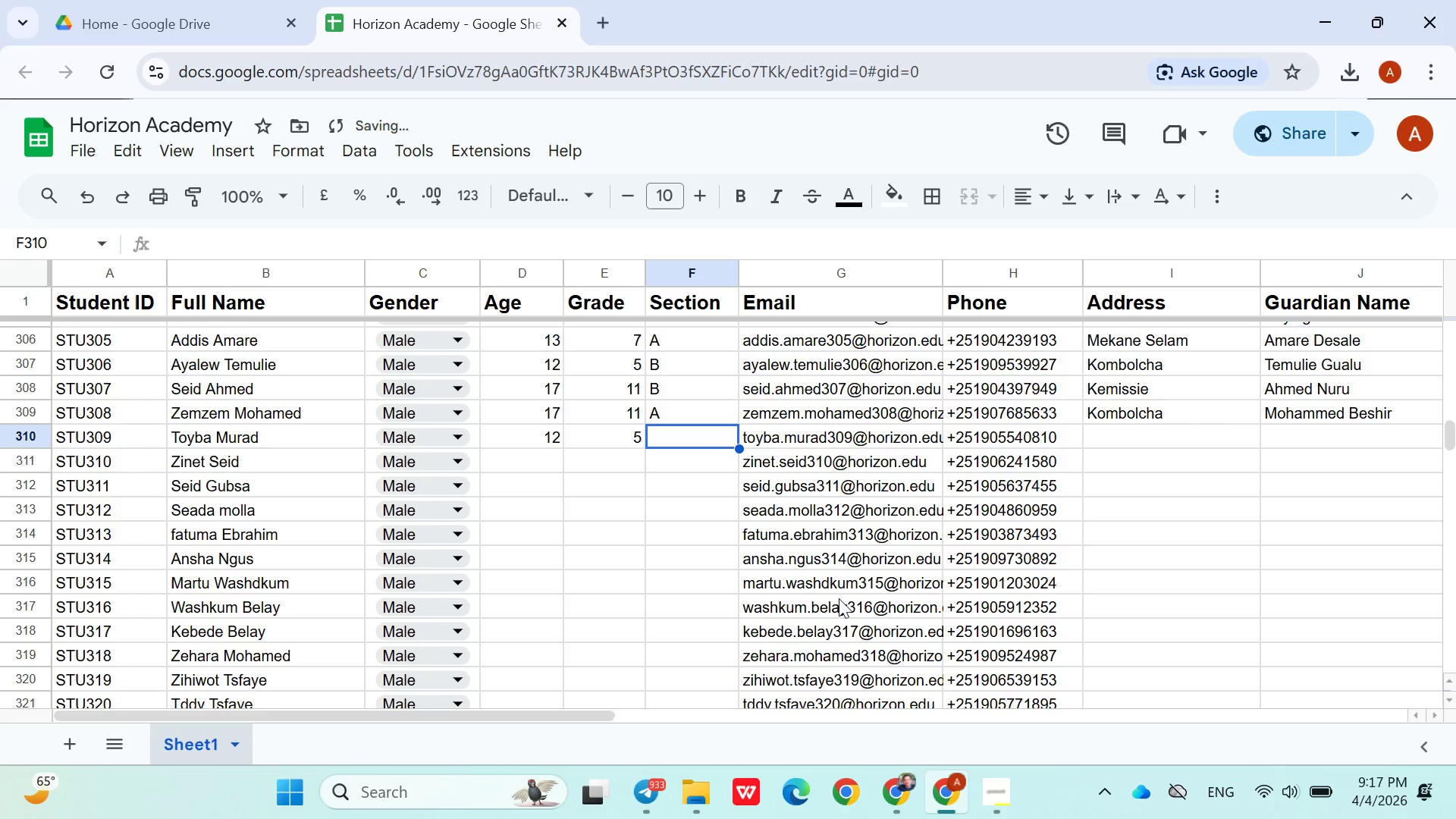 
key(Shift+ShiftLeft)
 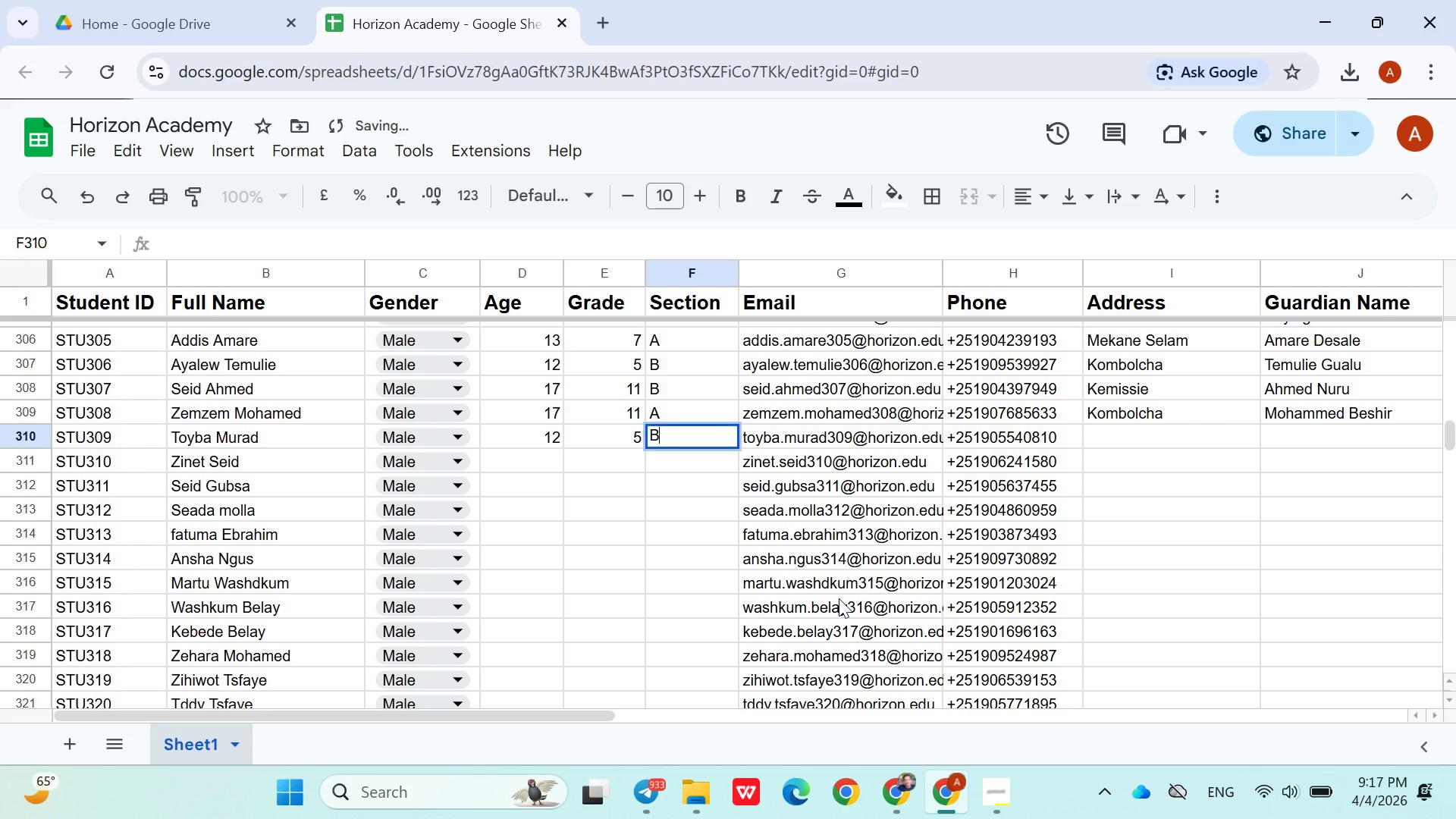 
key(Shift+B)
 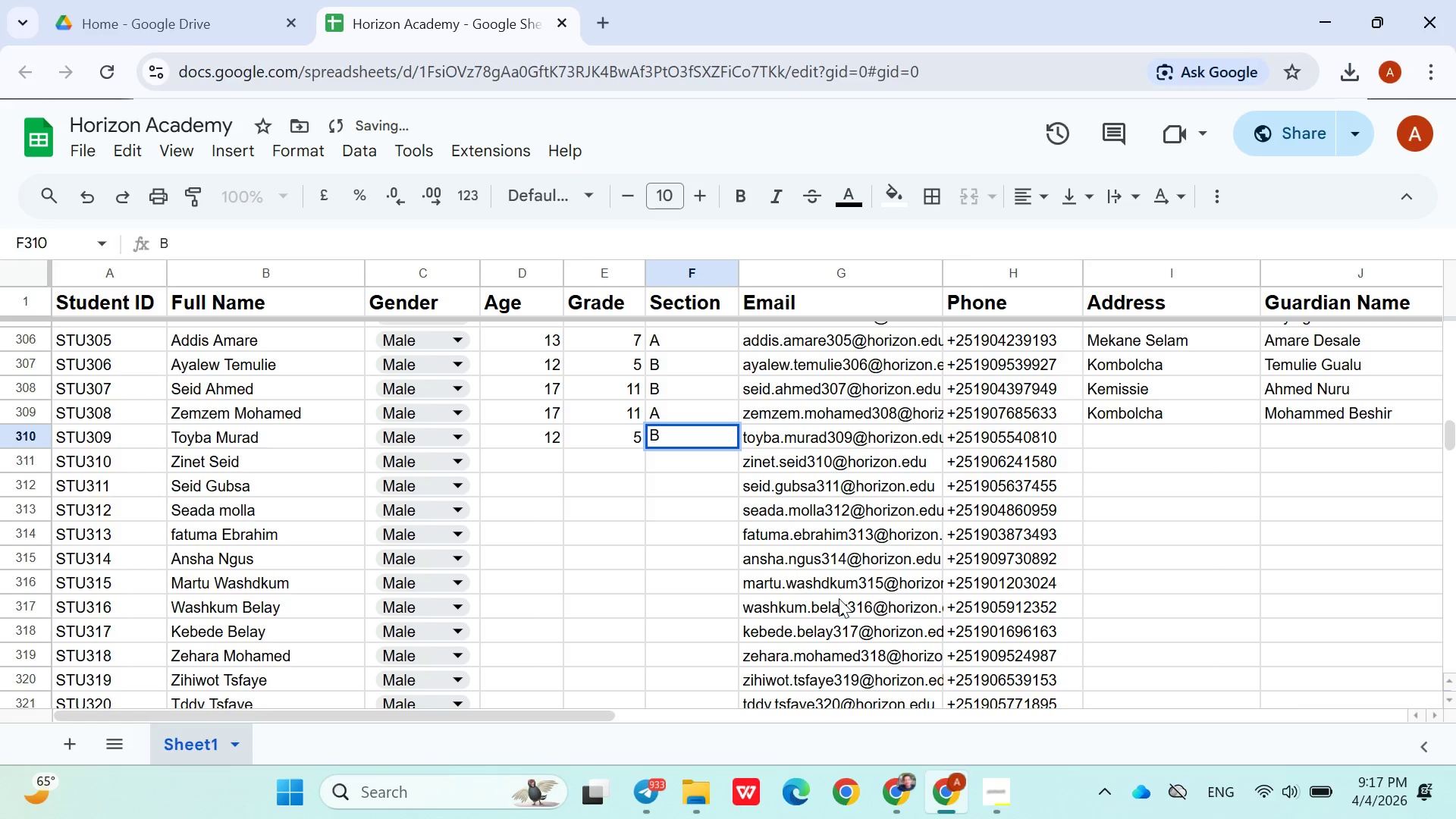 
key(ArrowRight)
 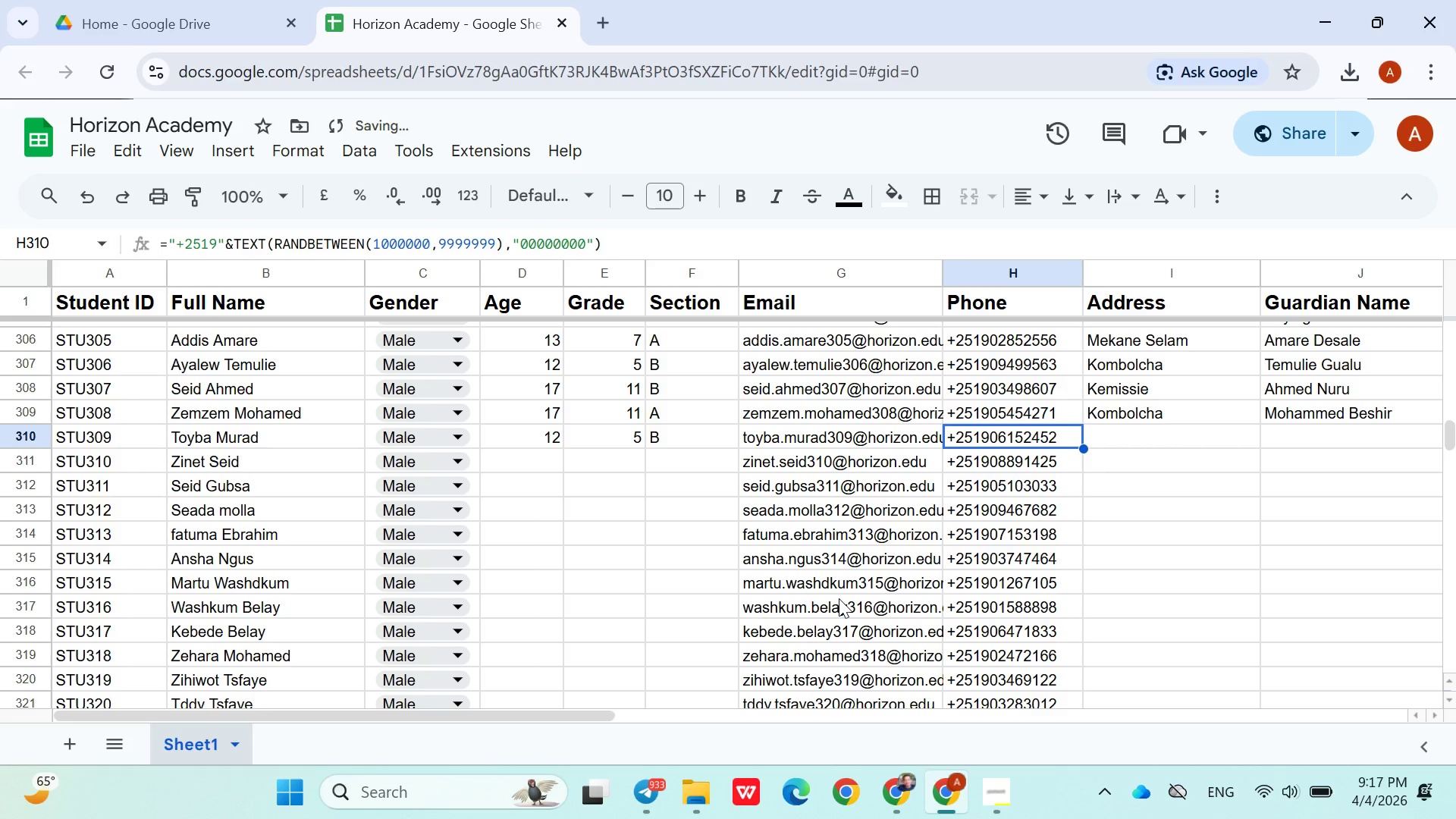 
key(ArrowRight)
 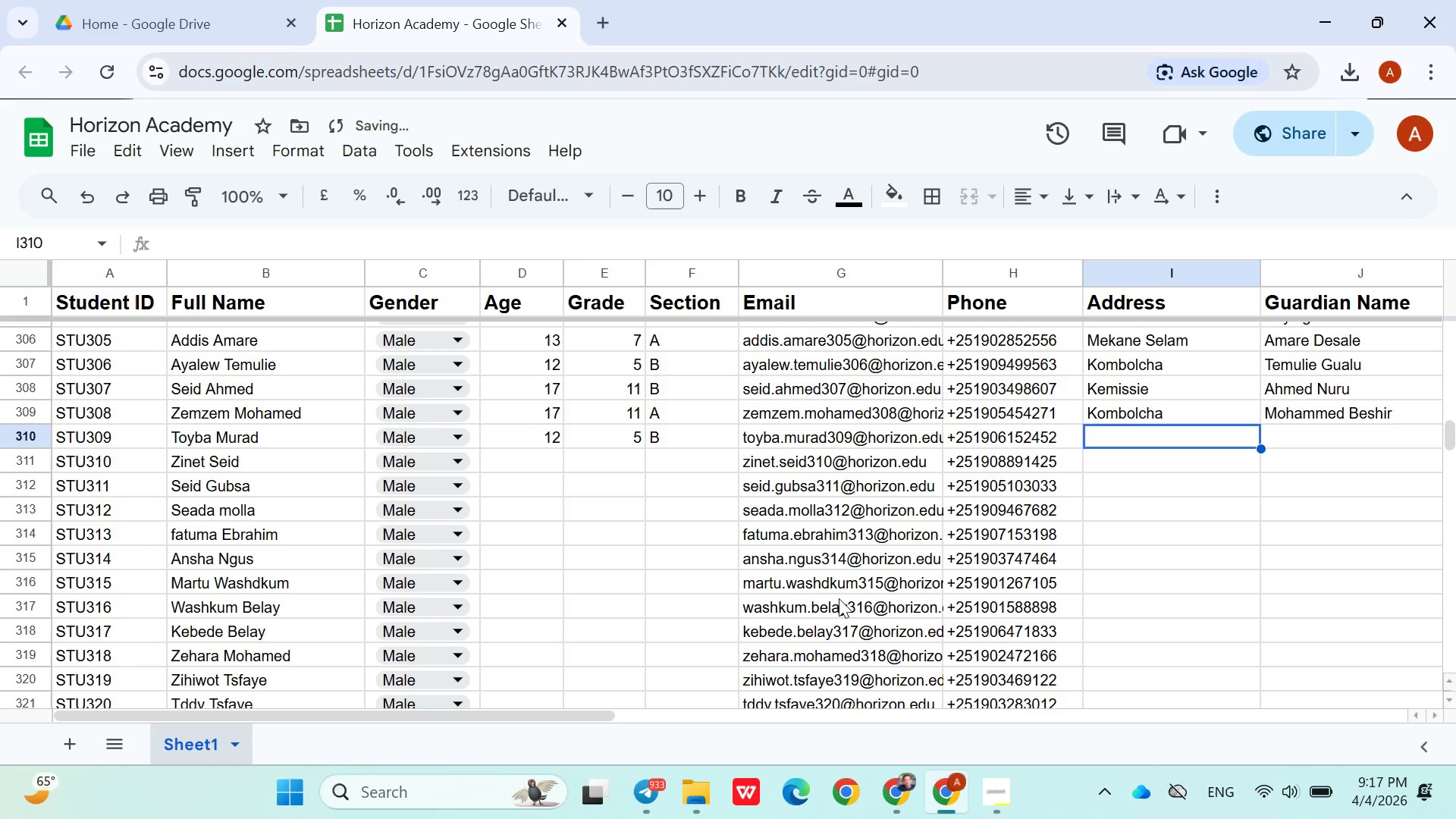 
key(ArrowRight)
 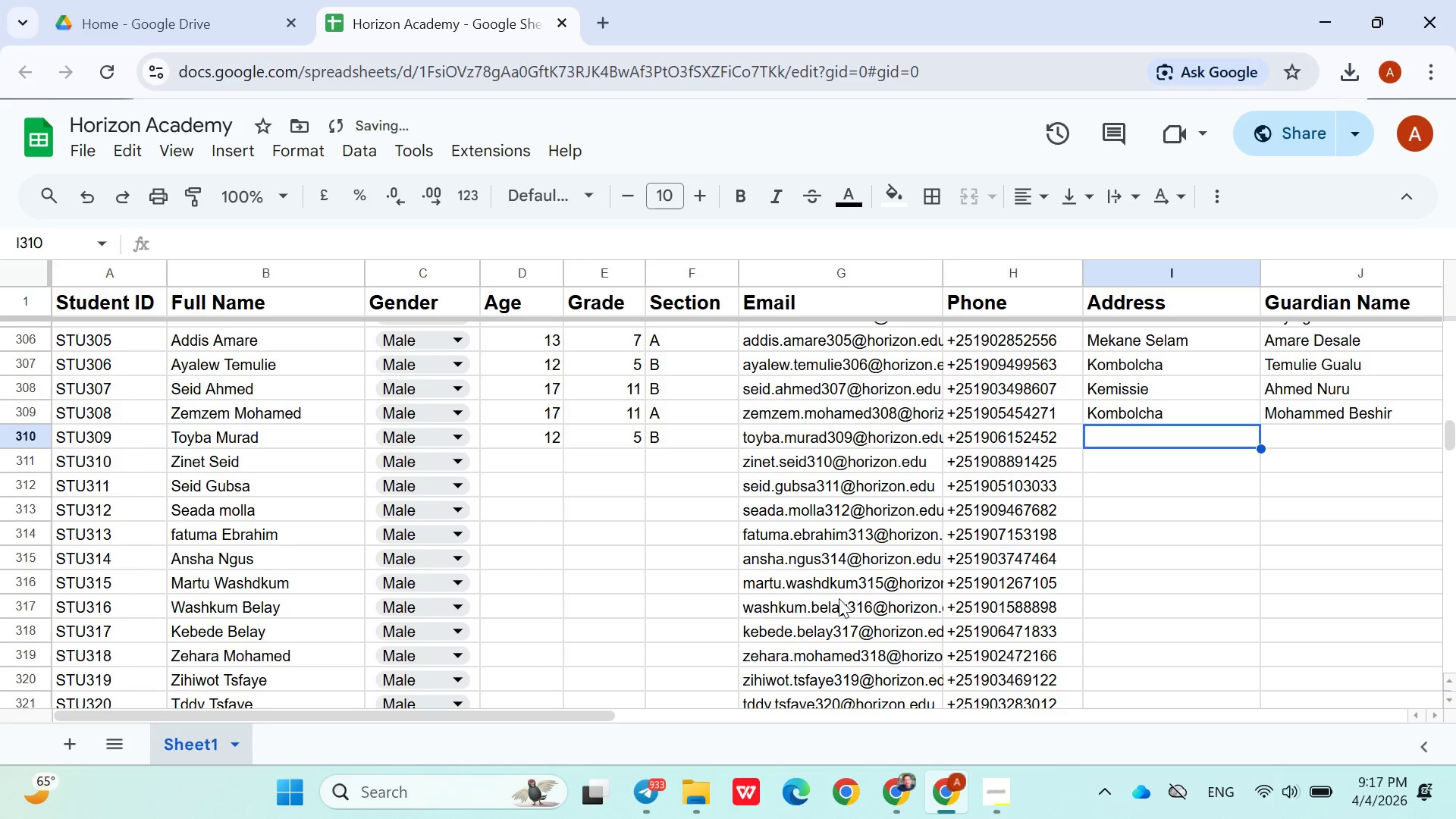 
type(wer)
 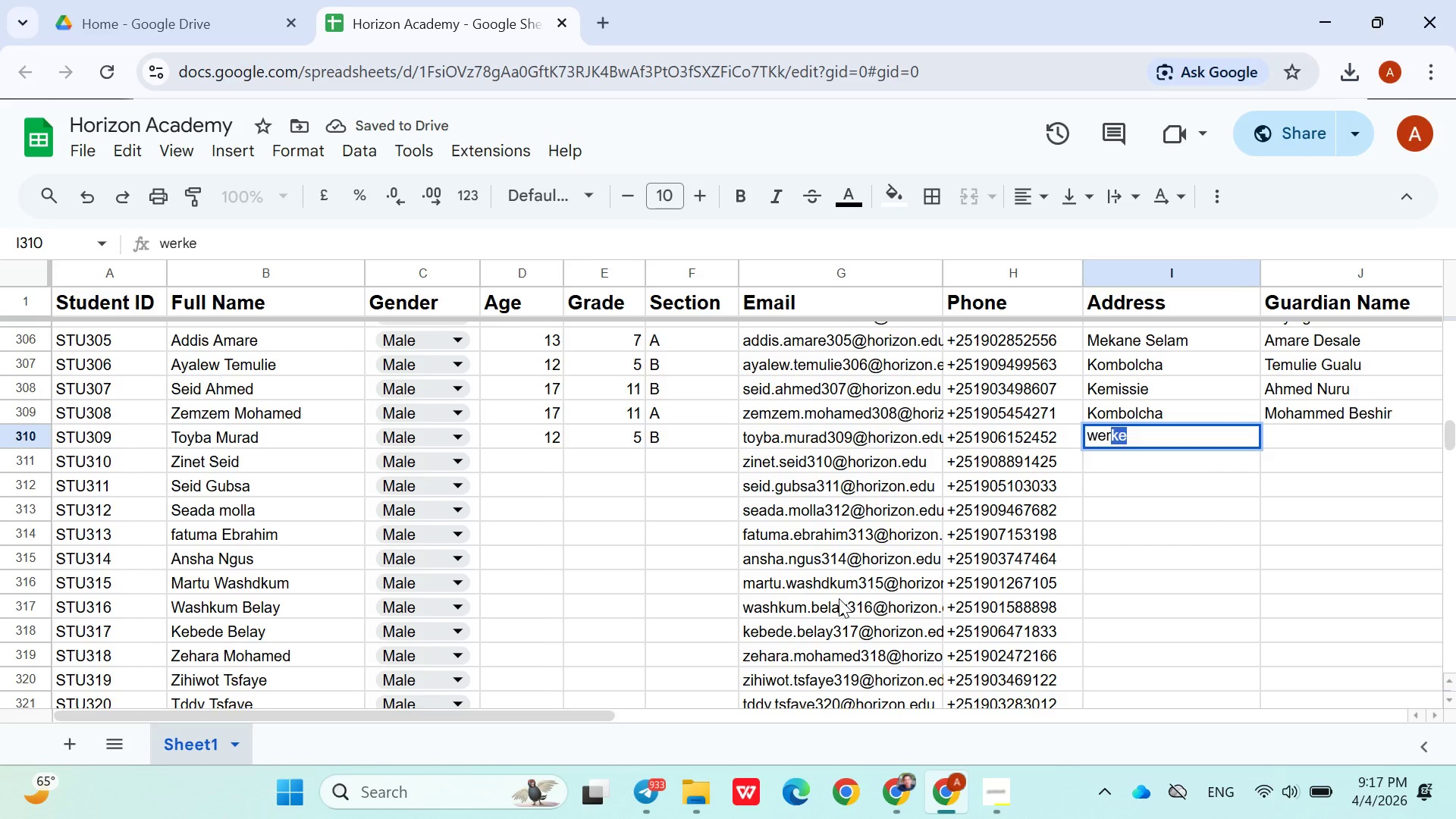 
key(ArrowRight)
 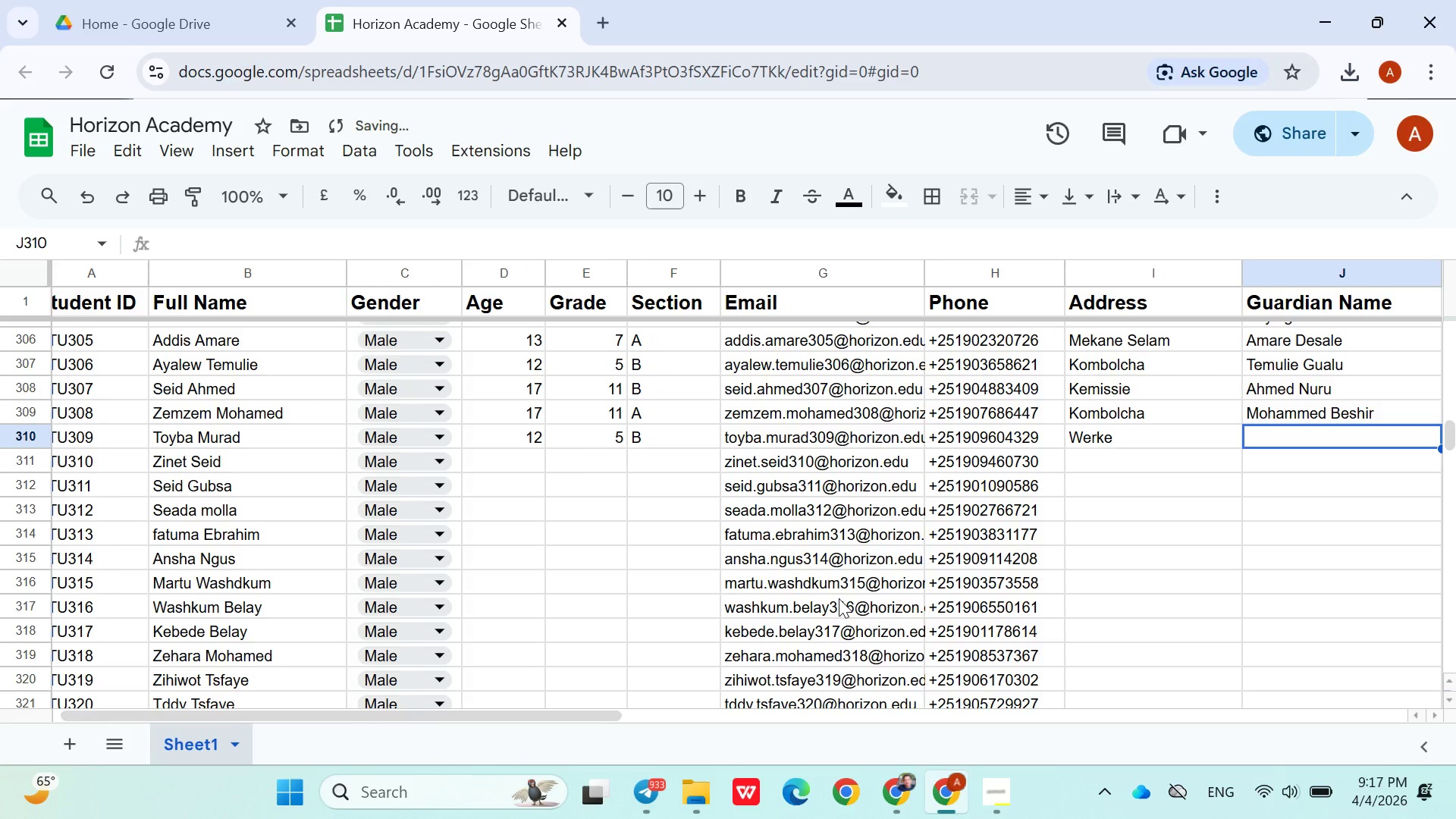 
type(Murad Mohammed)
 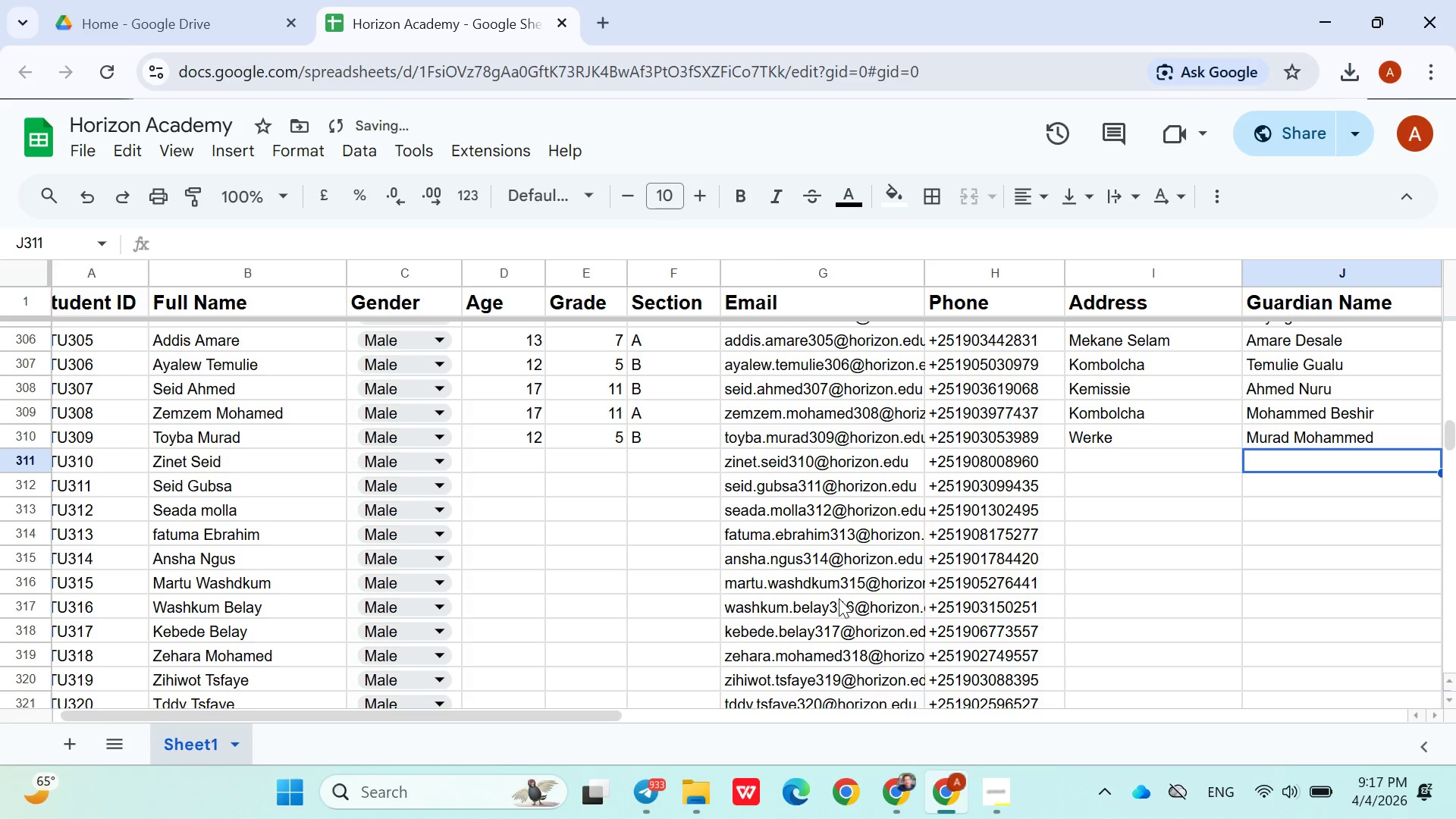 
 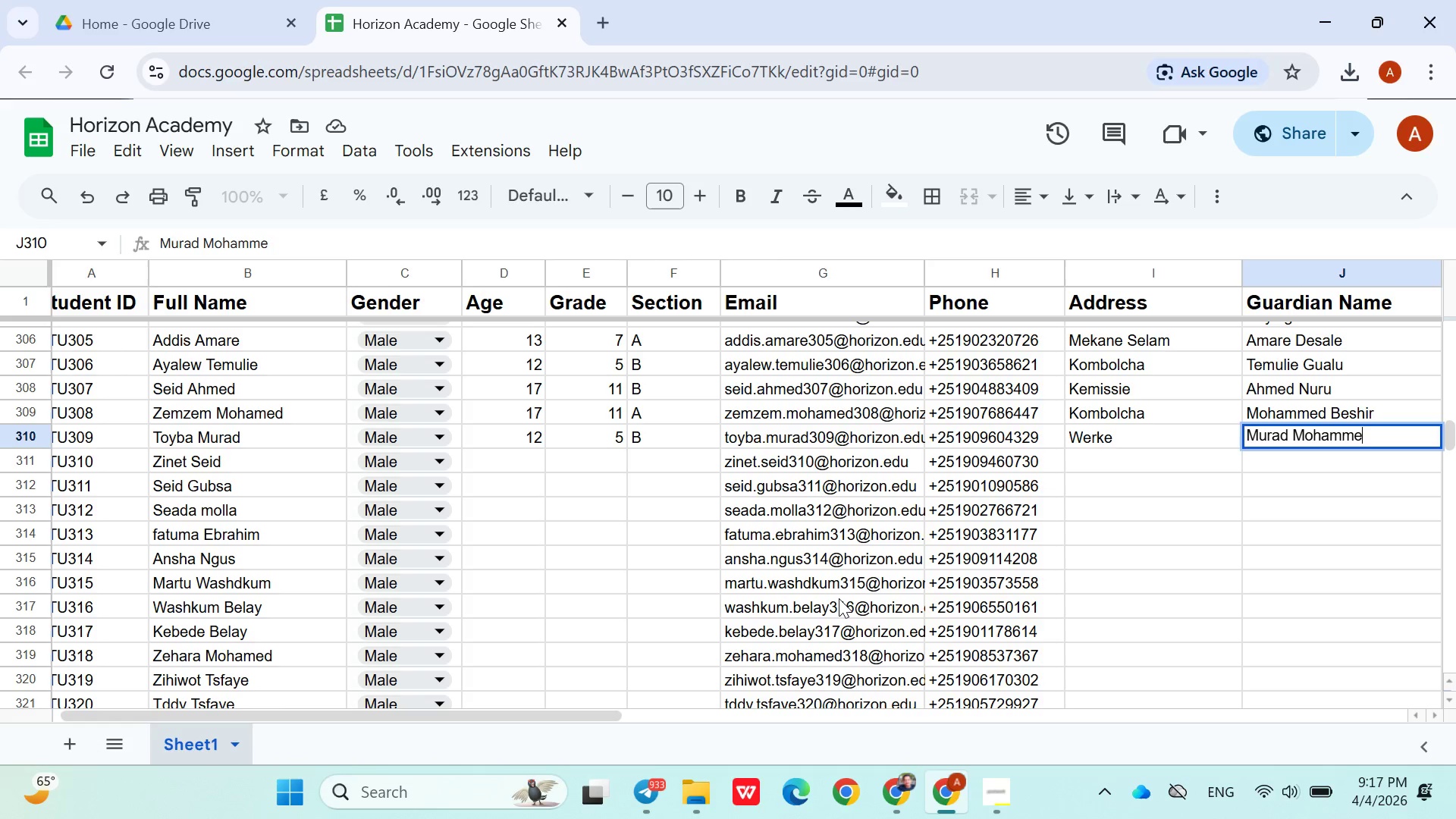 
key(ArrowDown)
 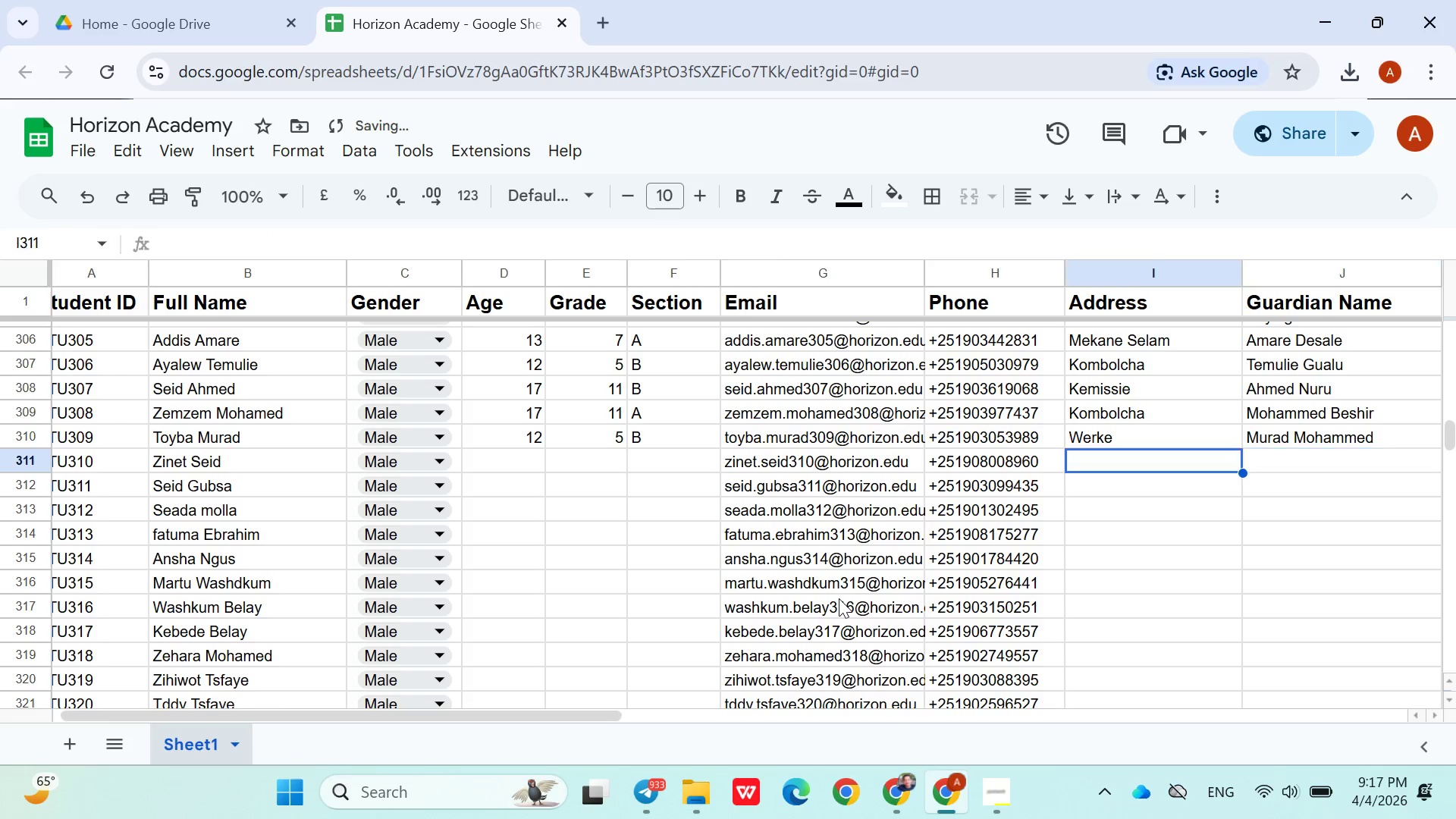 
hold_key(key=ArrowLeft, duration=0.98)
 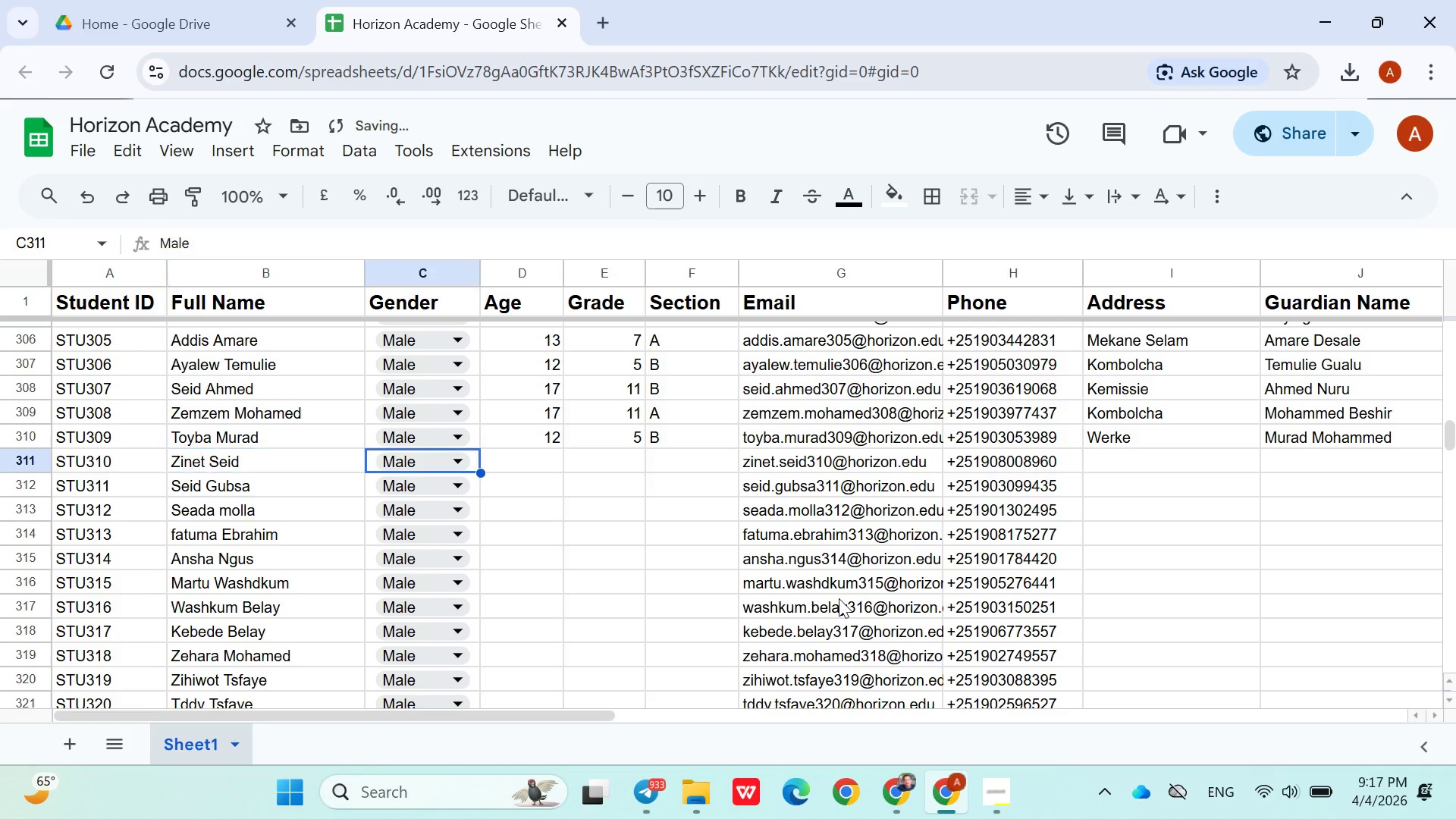 
key(ArrowRight)
 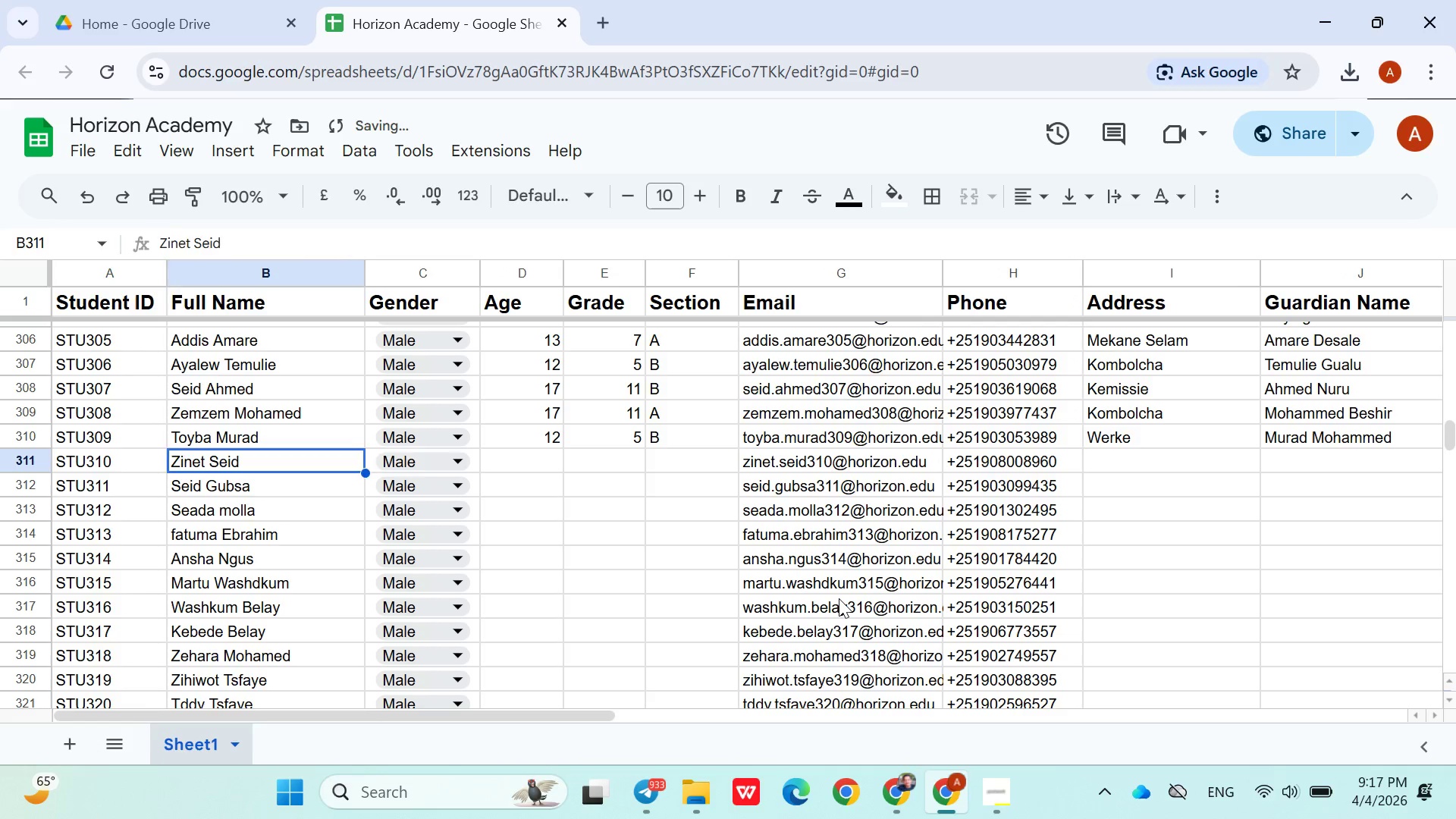 
key(ArrowRight)
 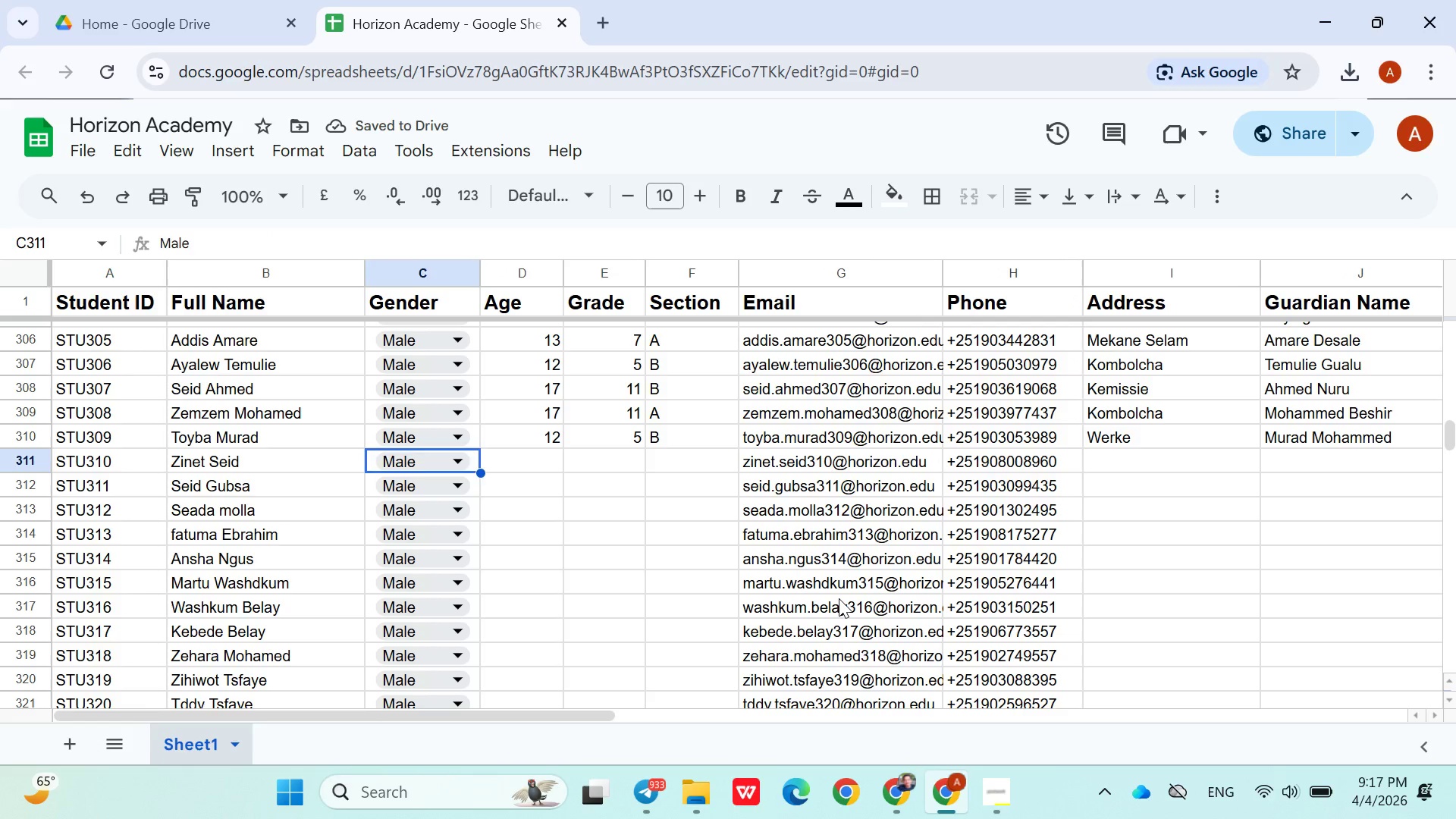 
key(ArrowRight)
 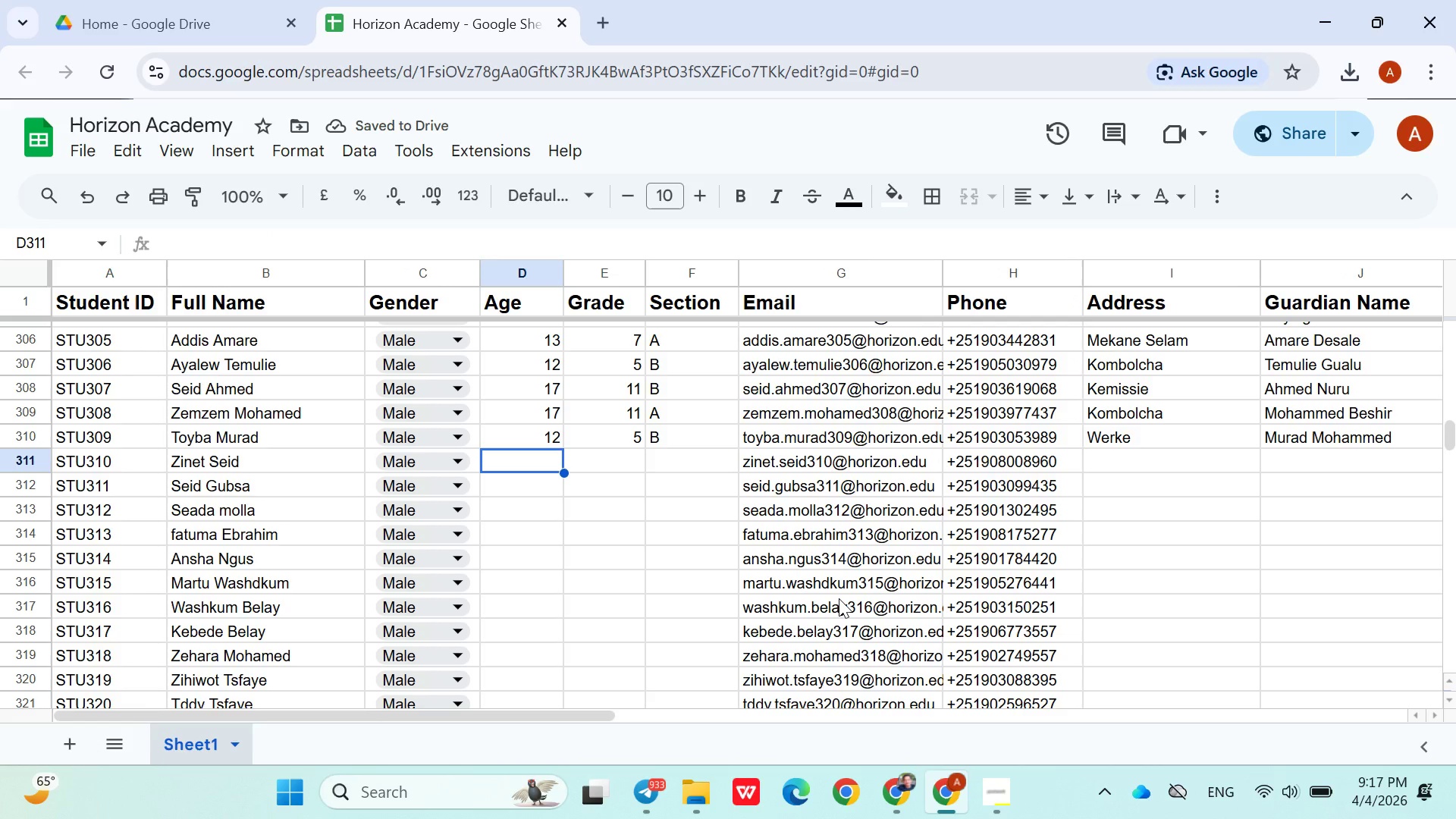 
hold_key(key=ShiftLeft, duration=0.47)
 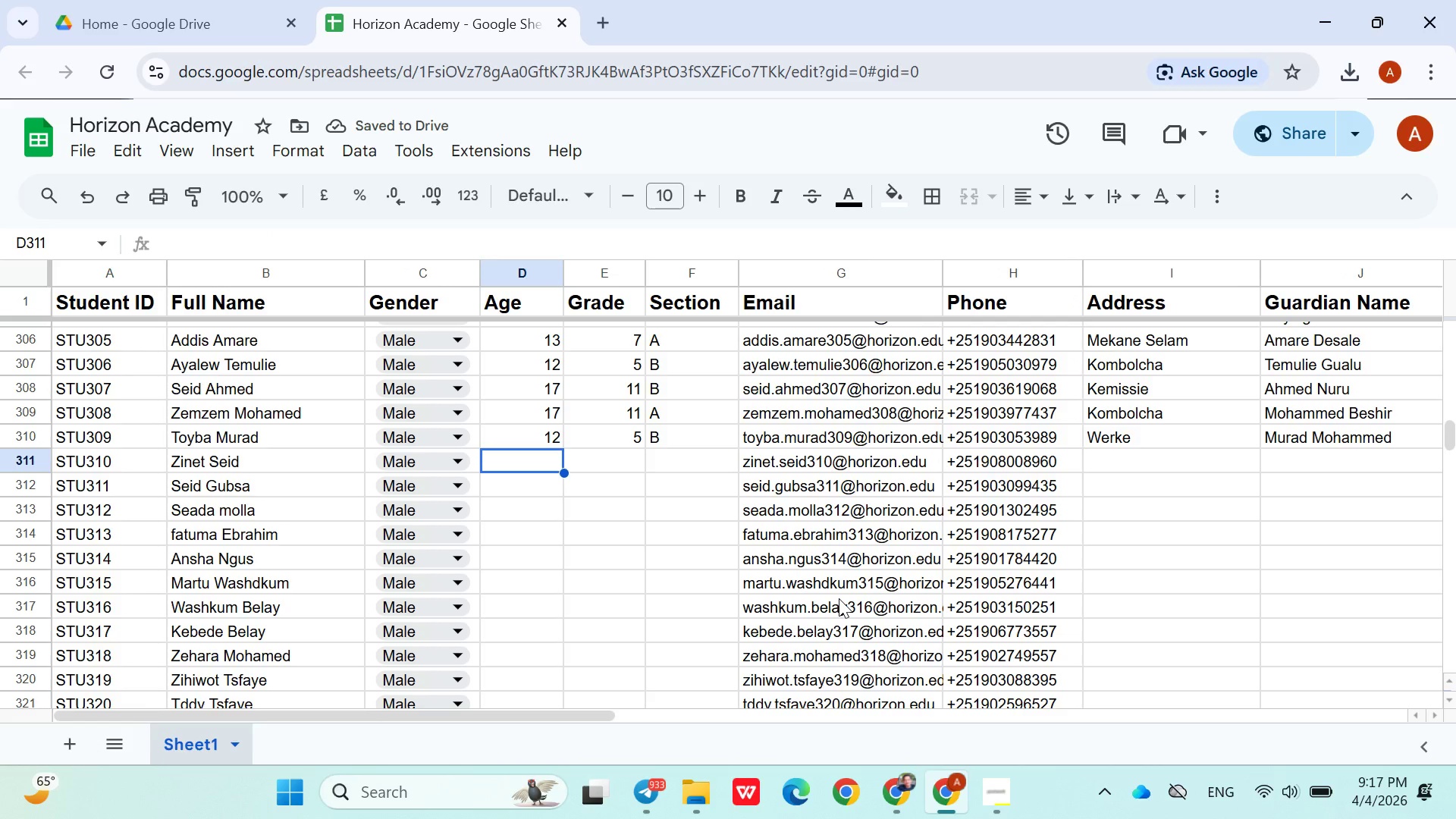 
type(18)
 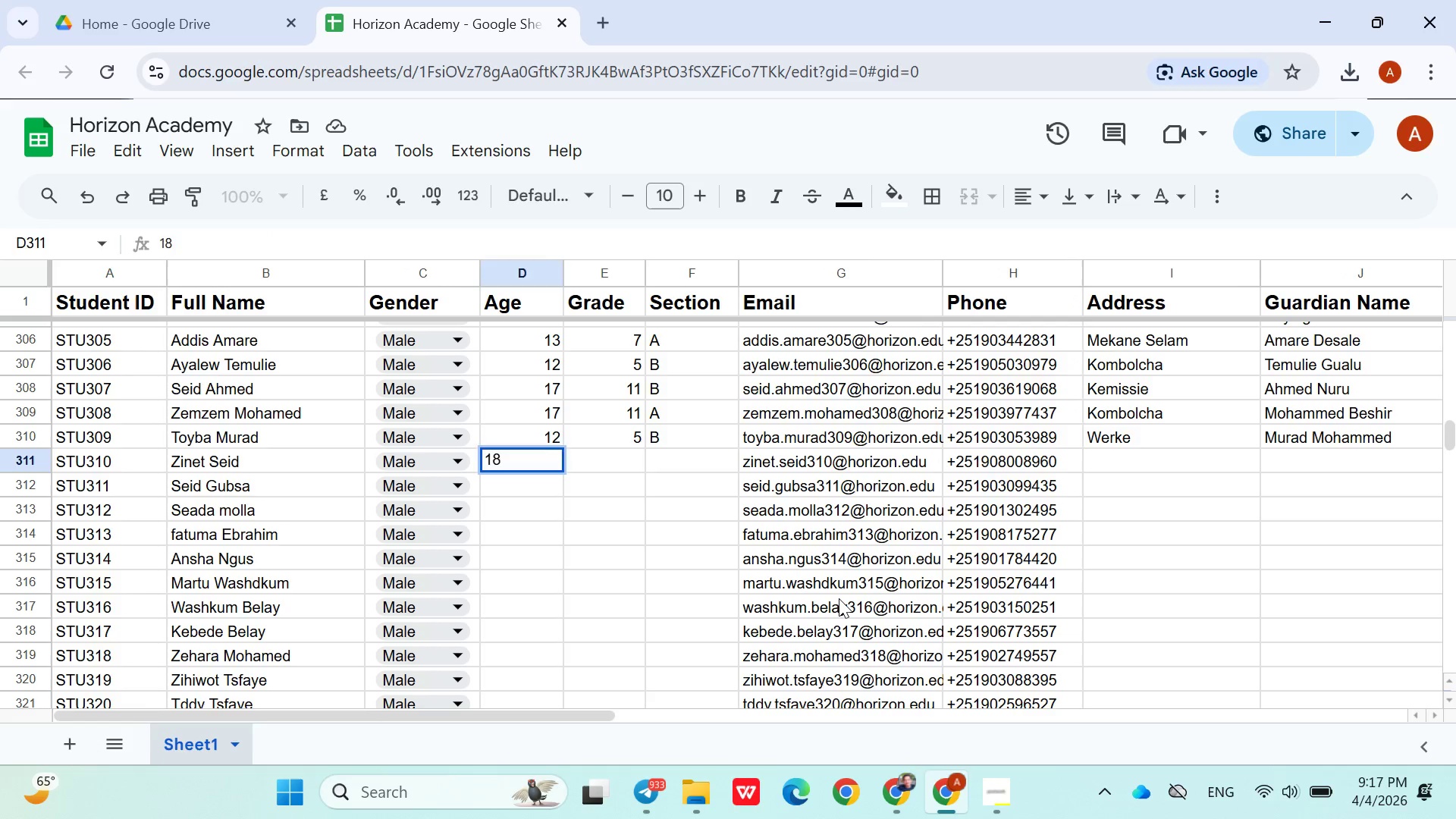 
key(ArrowRight)
 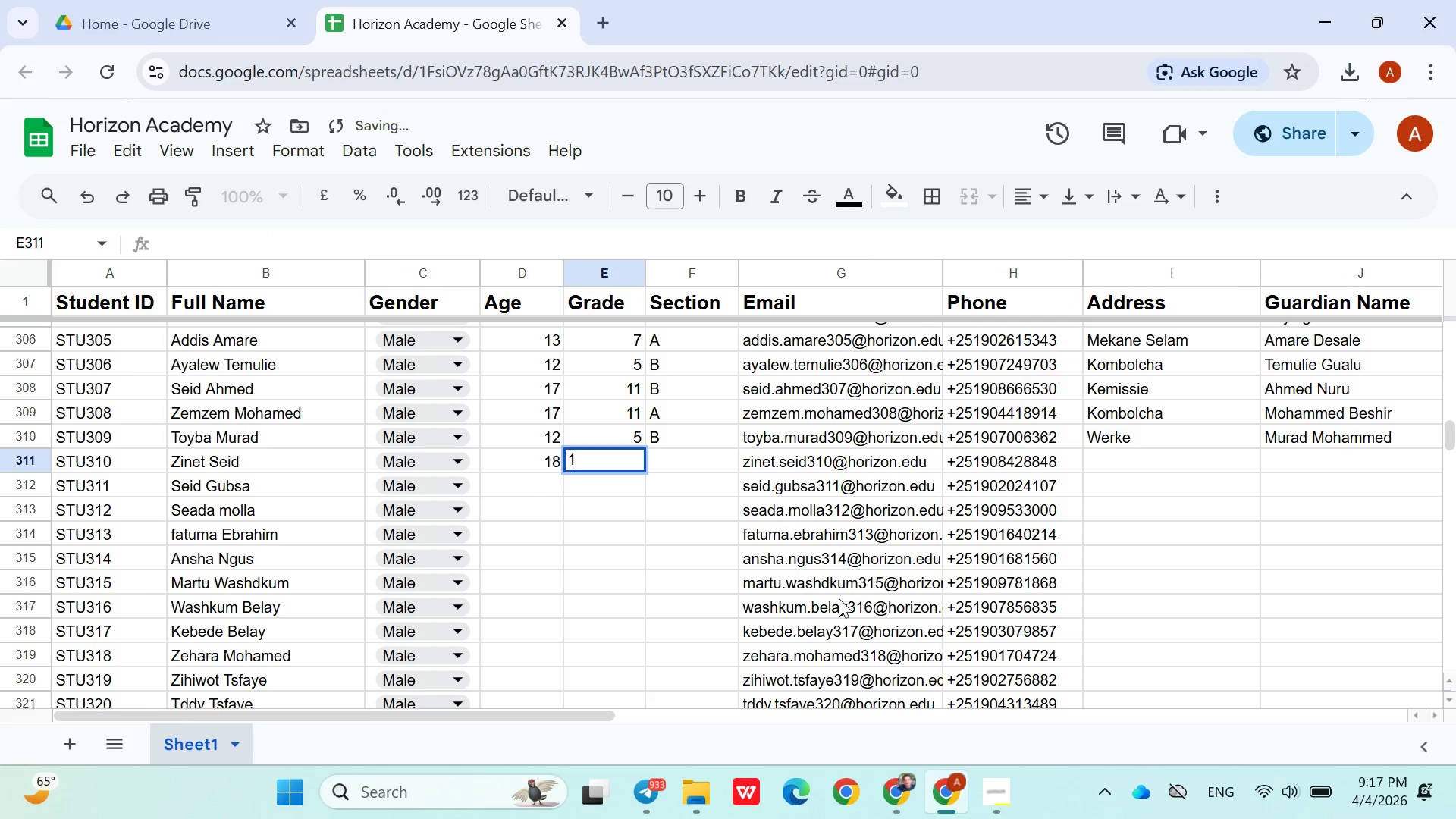 
type(12)
key(Backspace)
type(2)
 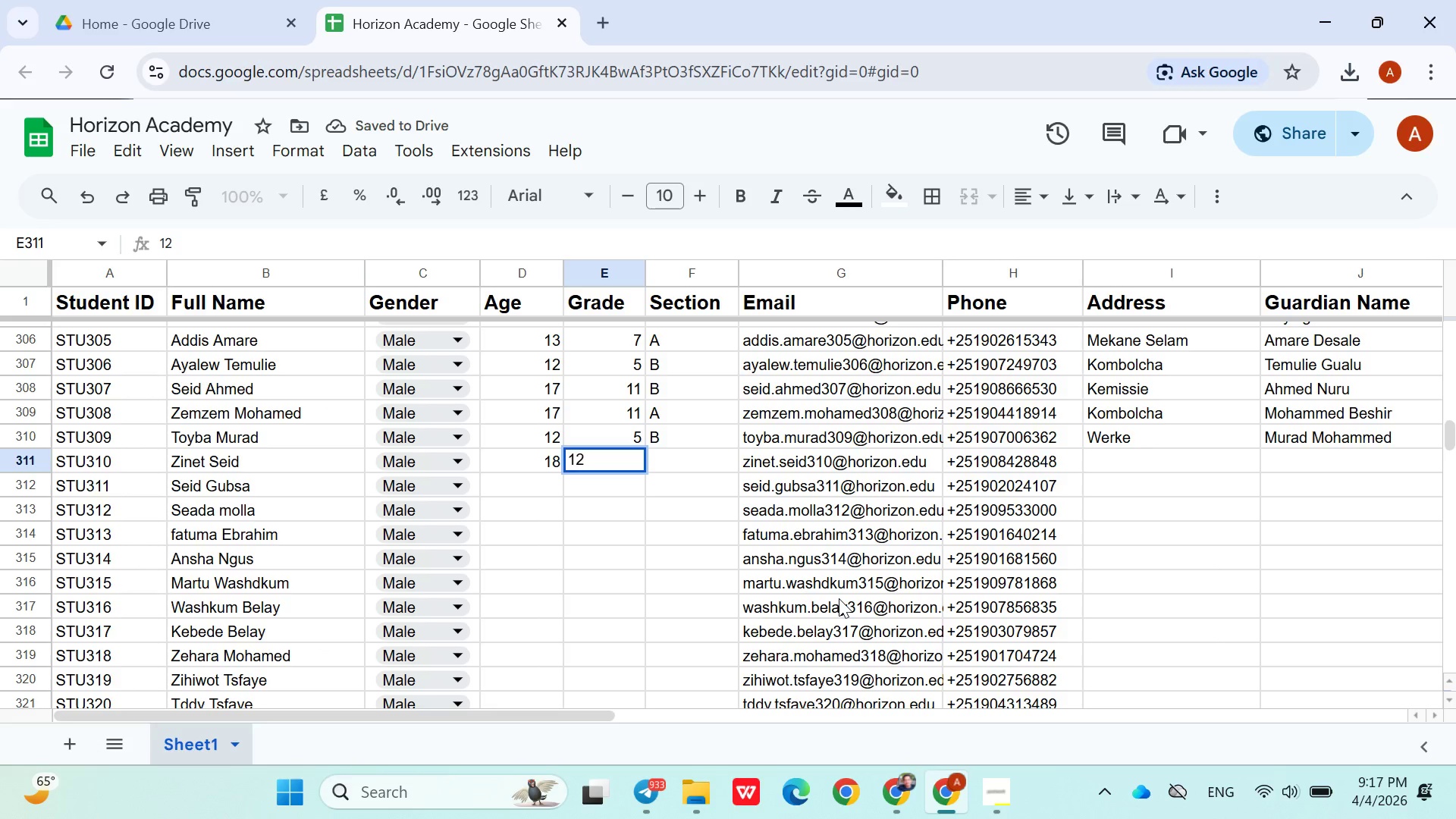 
key(ArrowRight)
 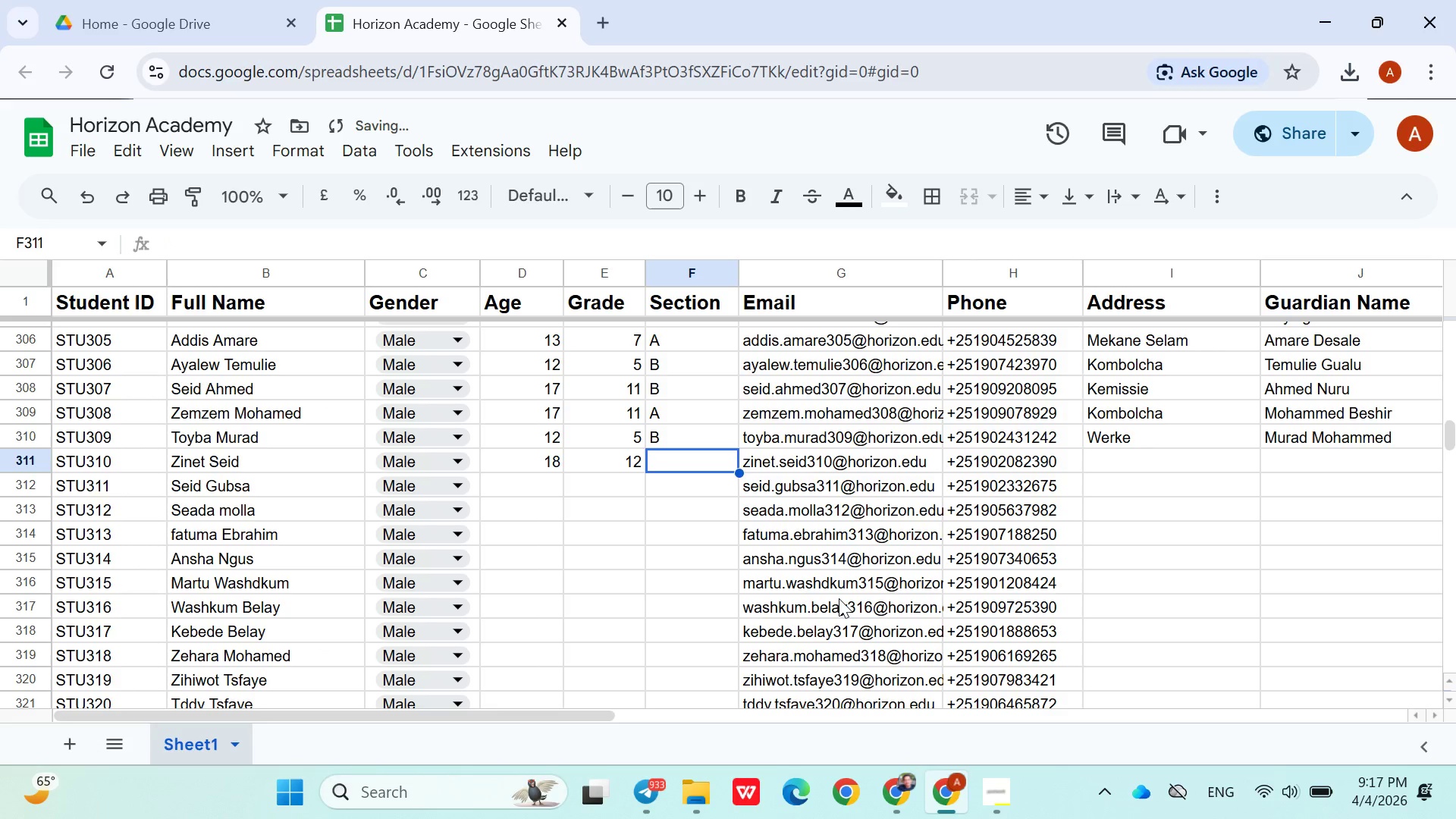 
key(Shift+A)
 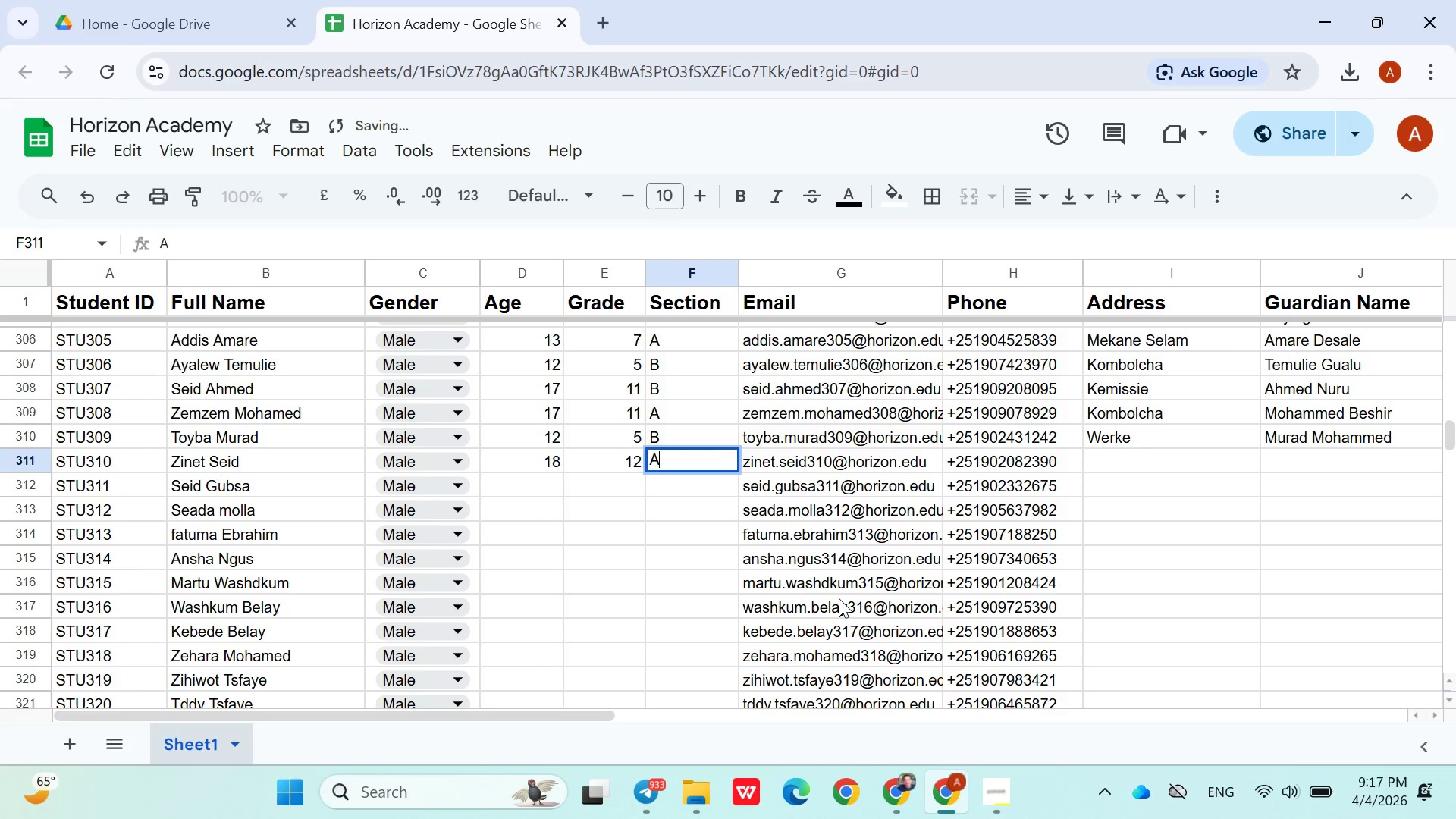 
key(ArrowRight)
 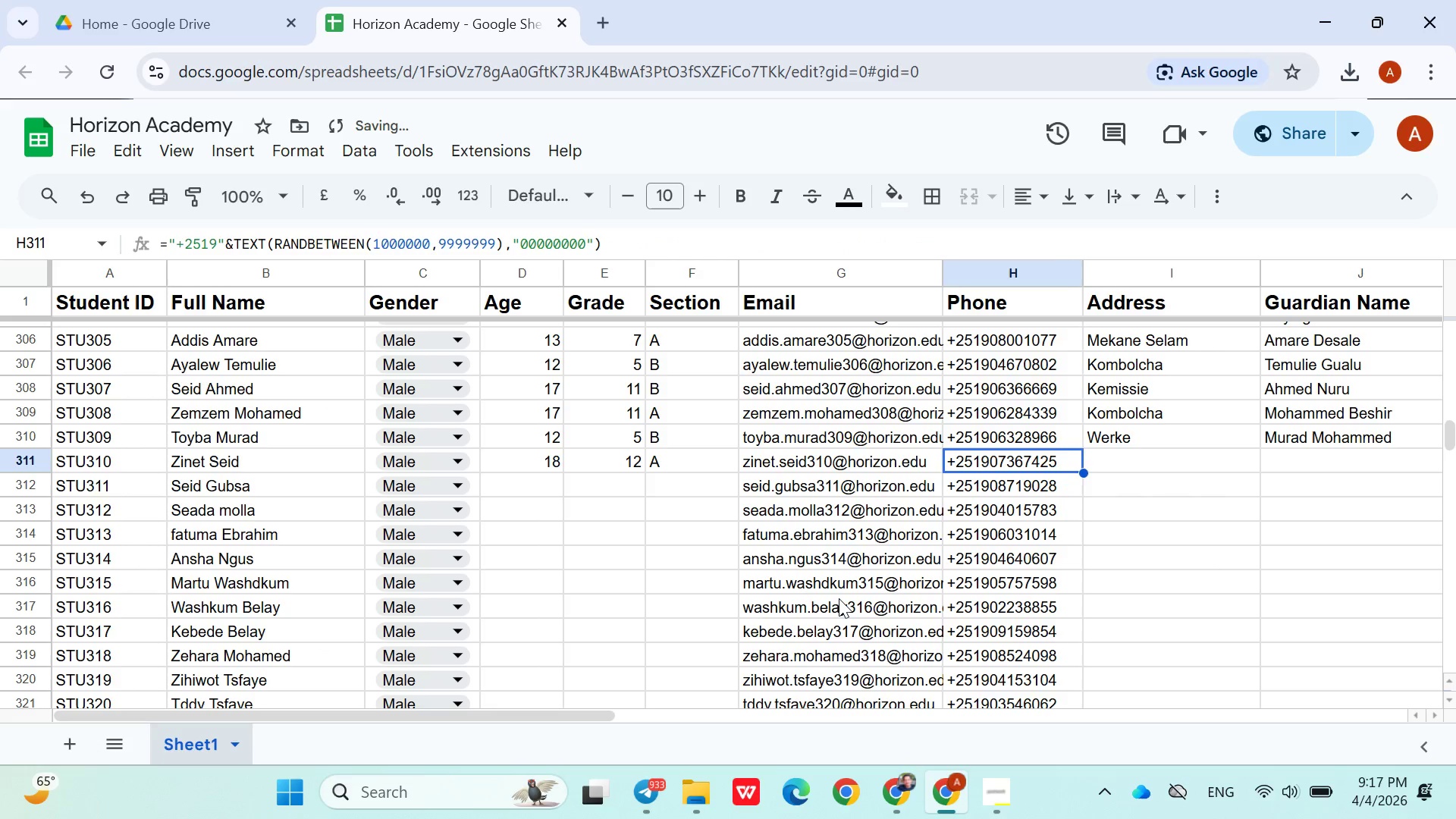 
key(ArrowRight)
 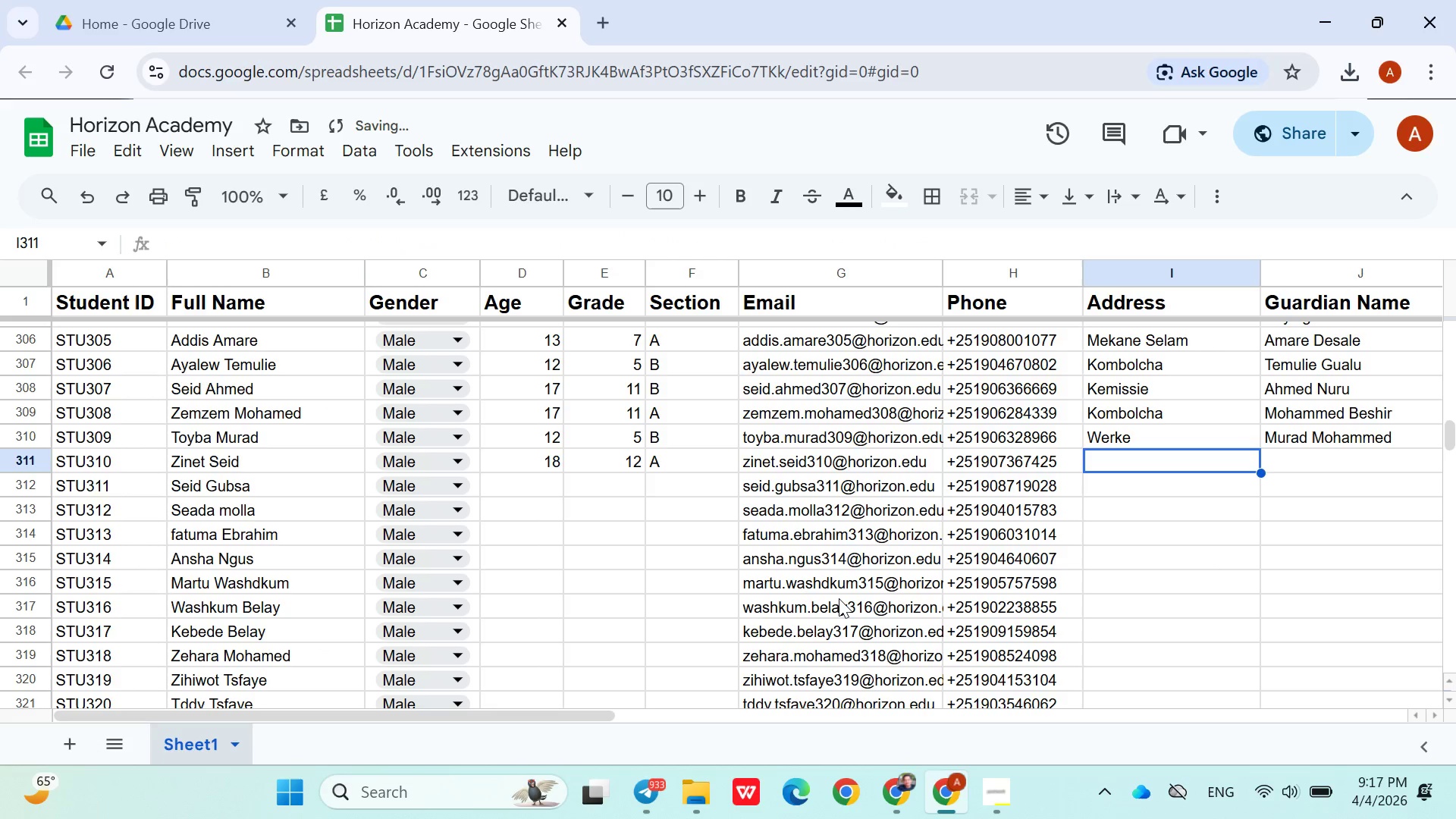 
key(ArrowRight)
 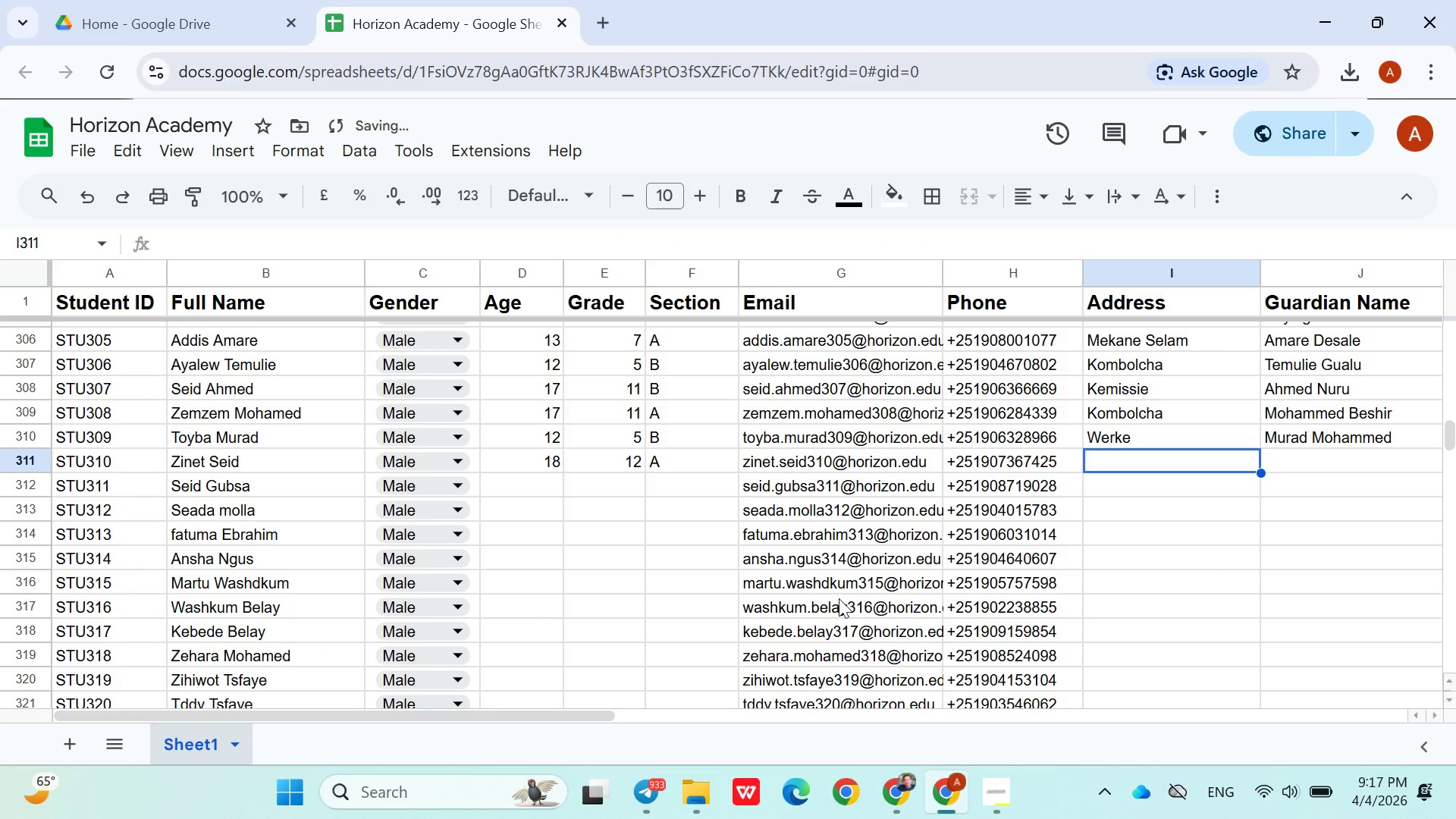 
type(Kob)
 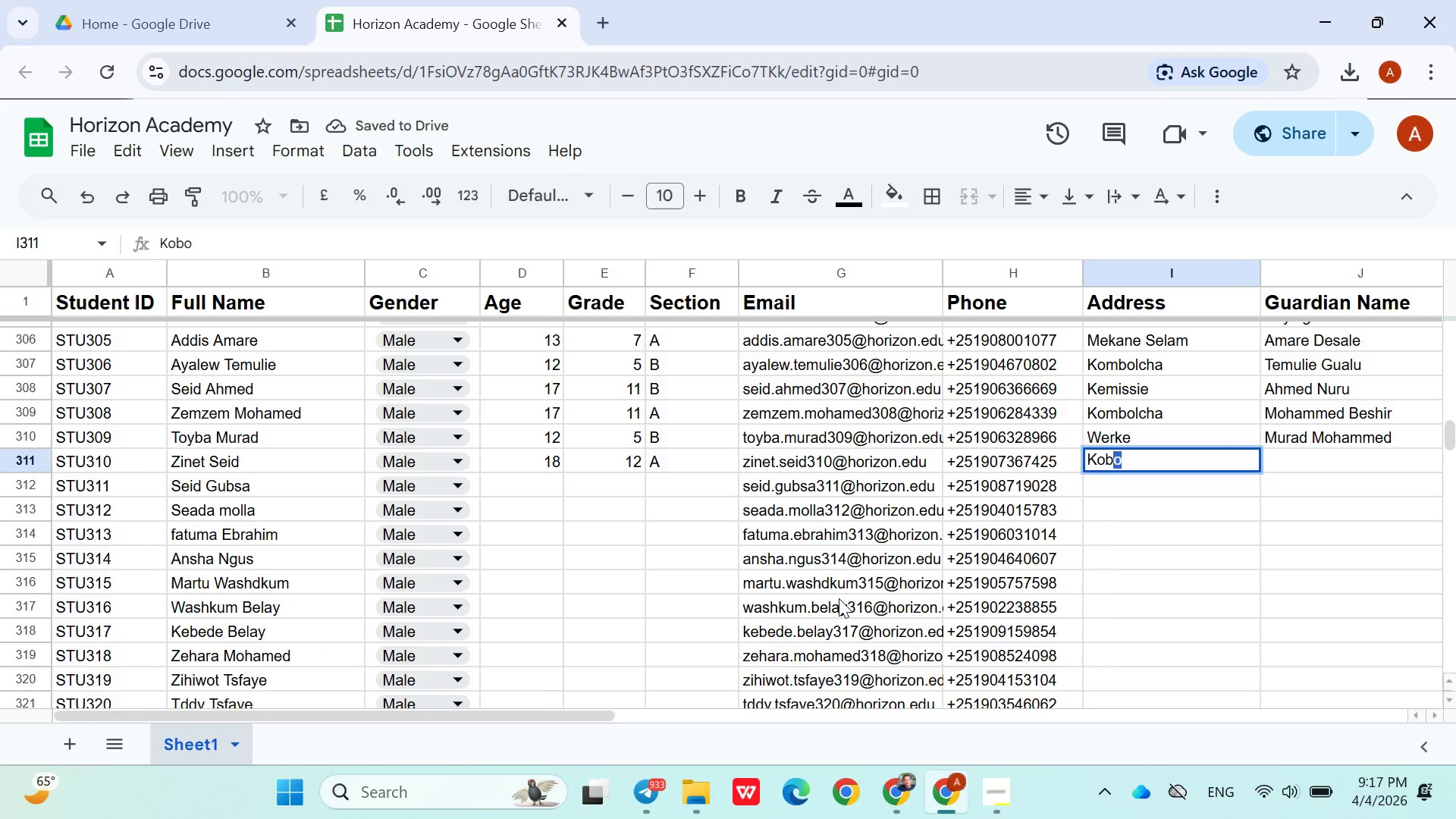 
hold_key(key=ArrowRight, duration=9.25)
 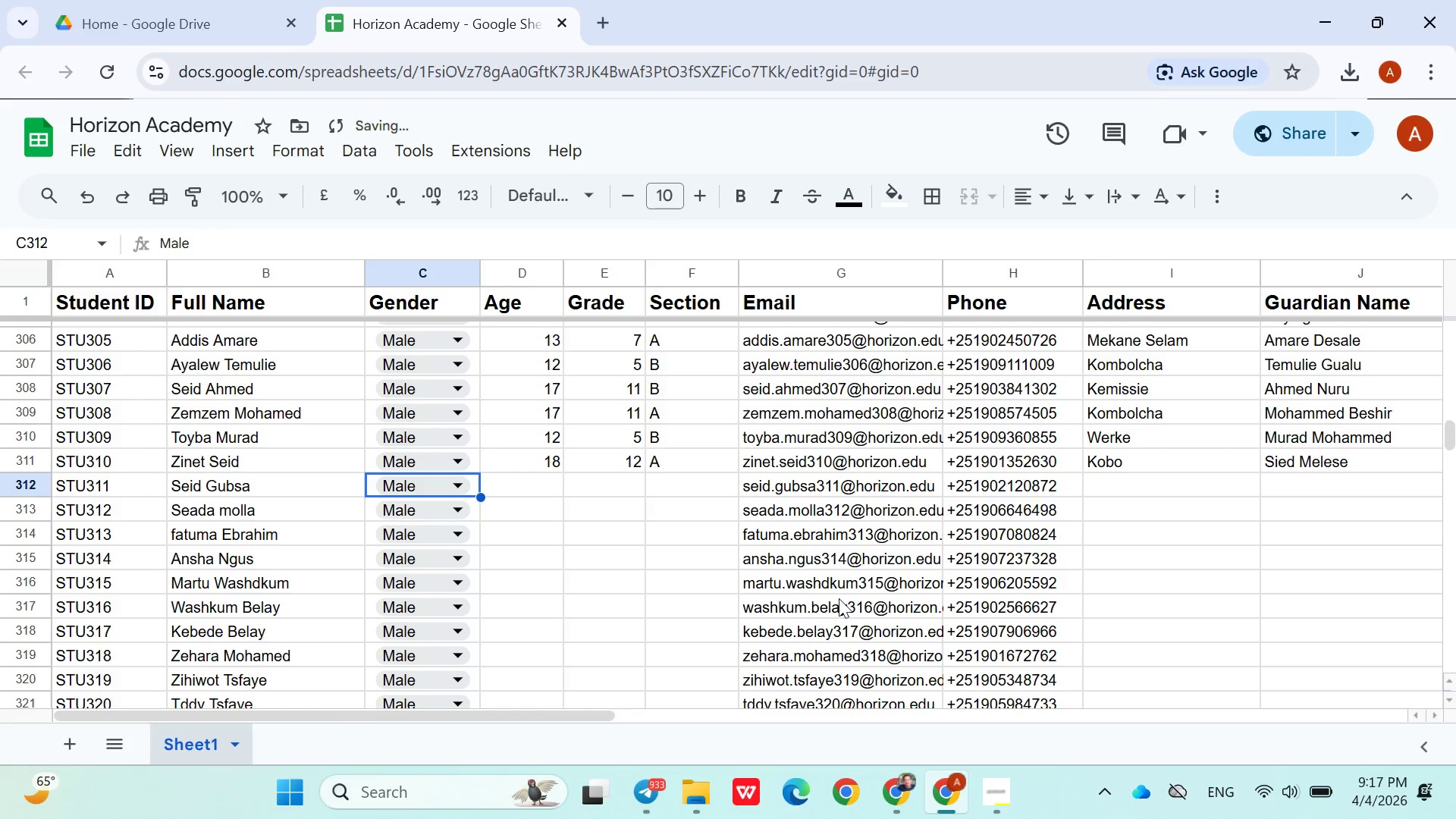 
hold_key(key=ShiftLeft, duration=1.52)
 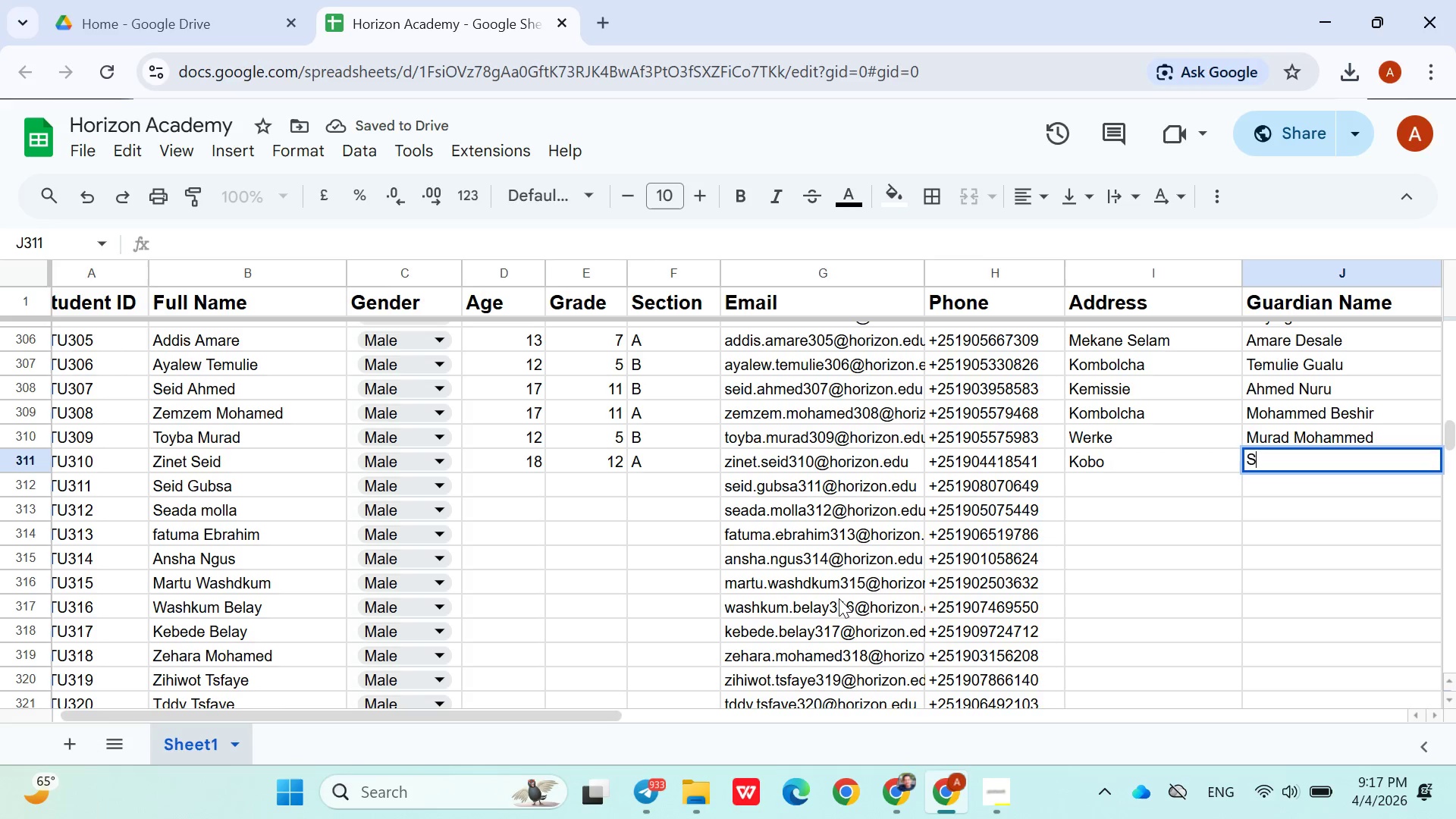 
type(Sied Melese)
 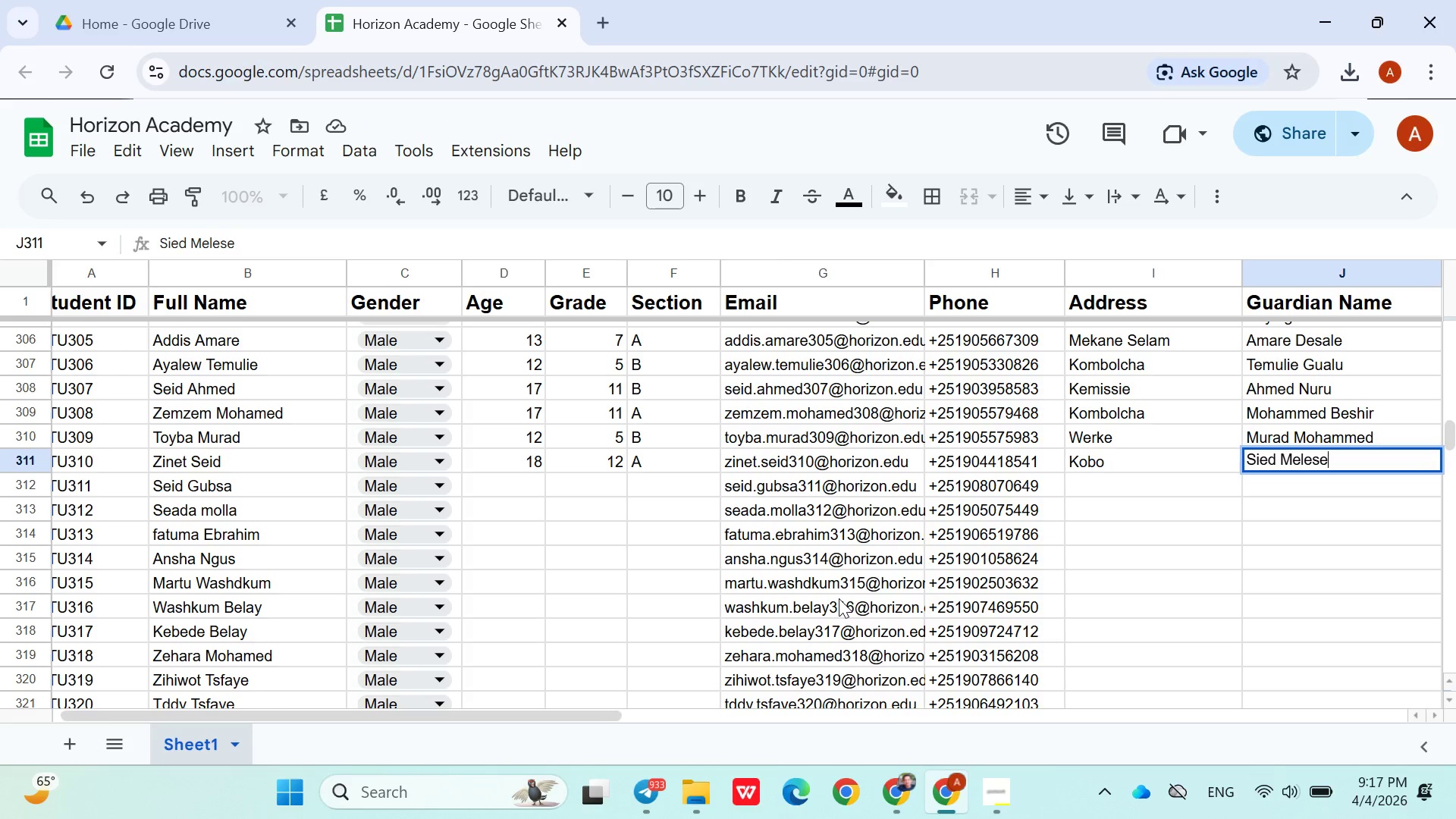 
key(ArrowDown)
 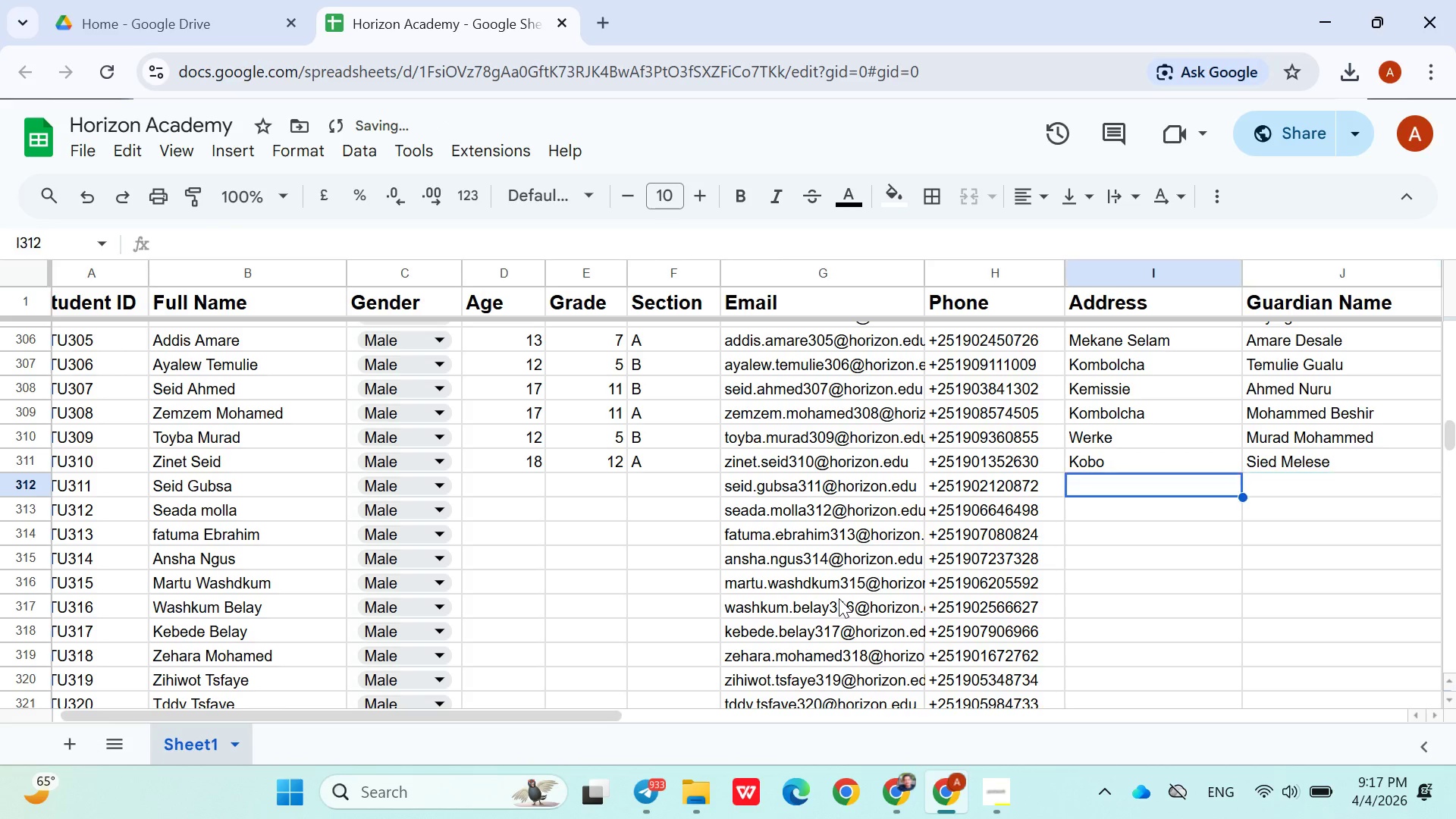 
hold_key(key=ArrowLeft, duration=0.98)
 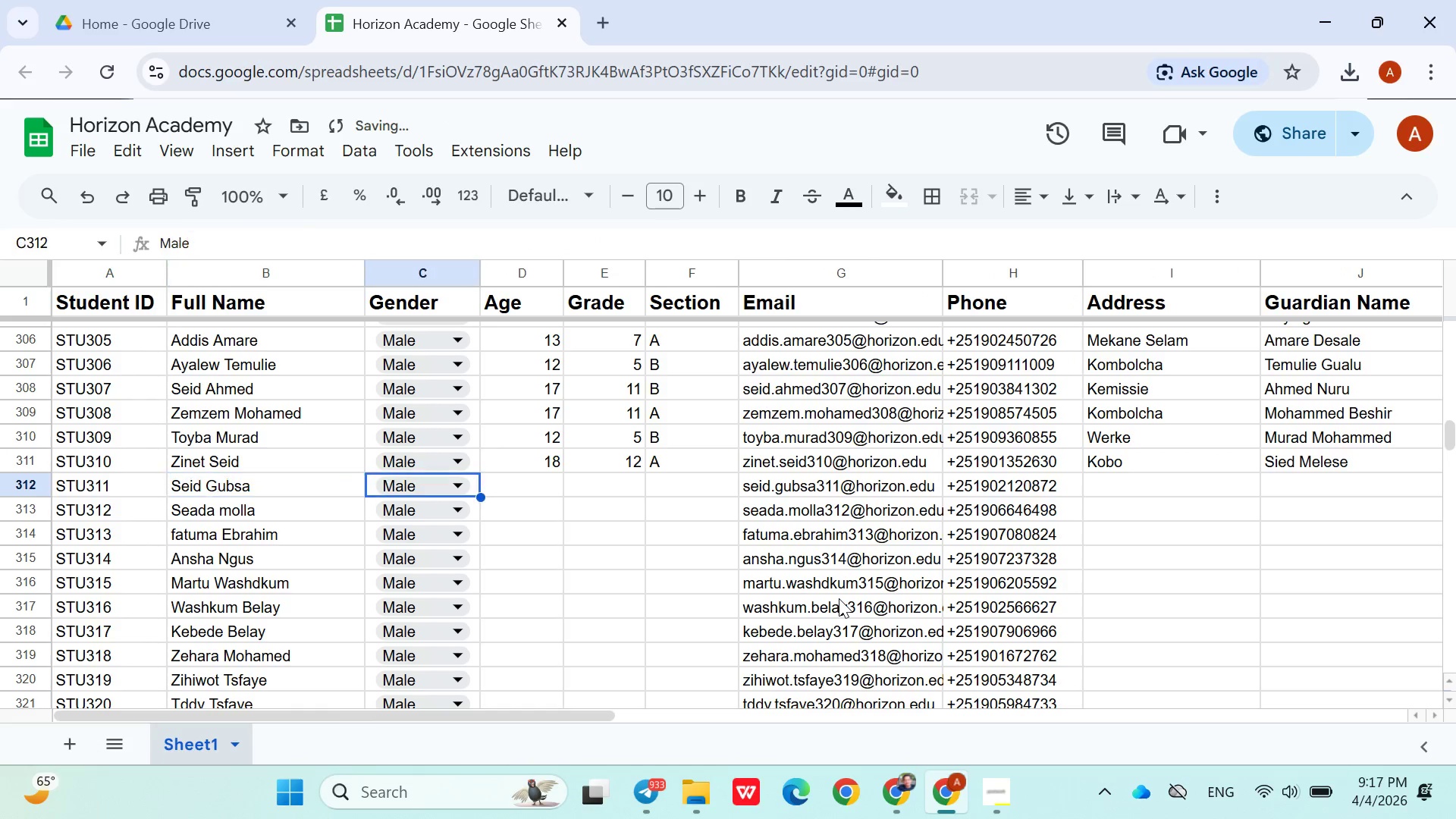 
key(ArrowRight)
 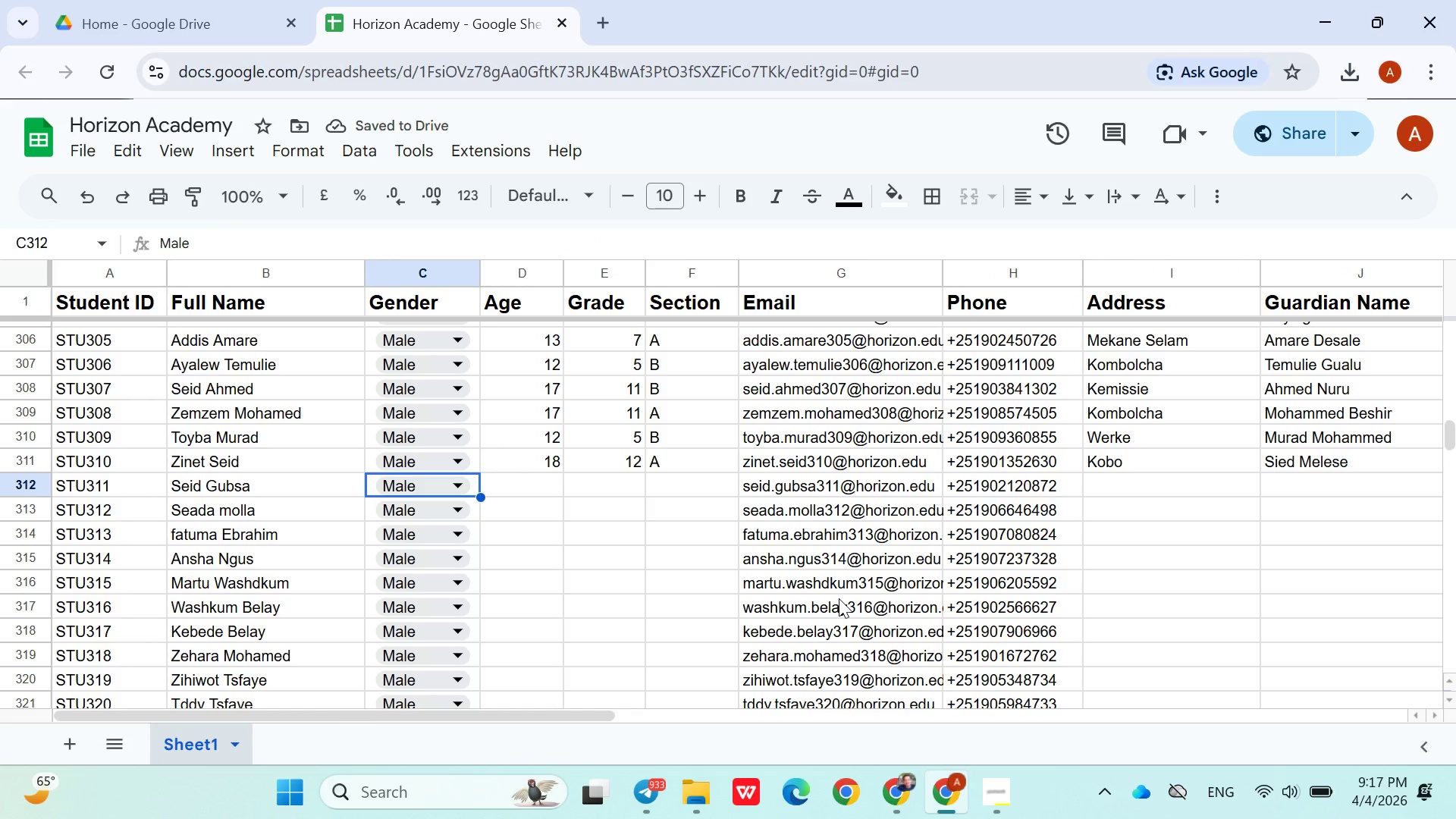 
key(ArrowRight)
 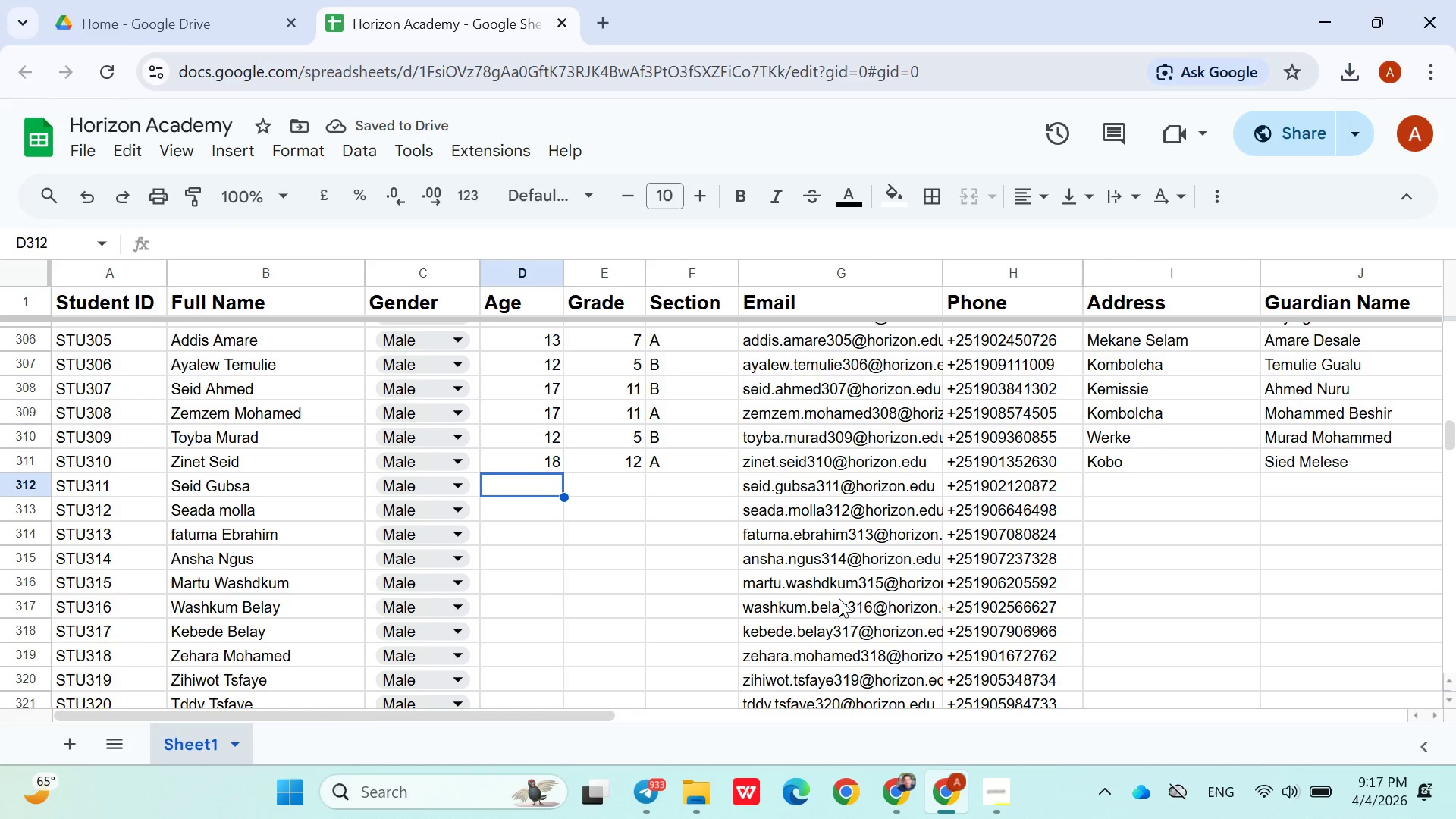 
type(11)
 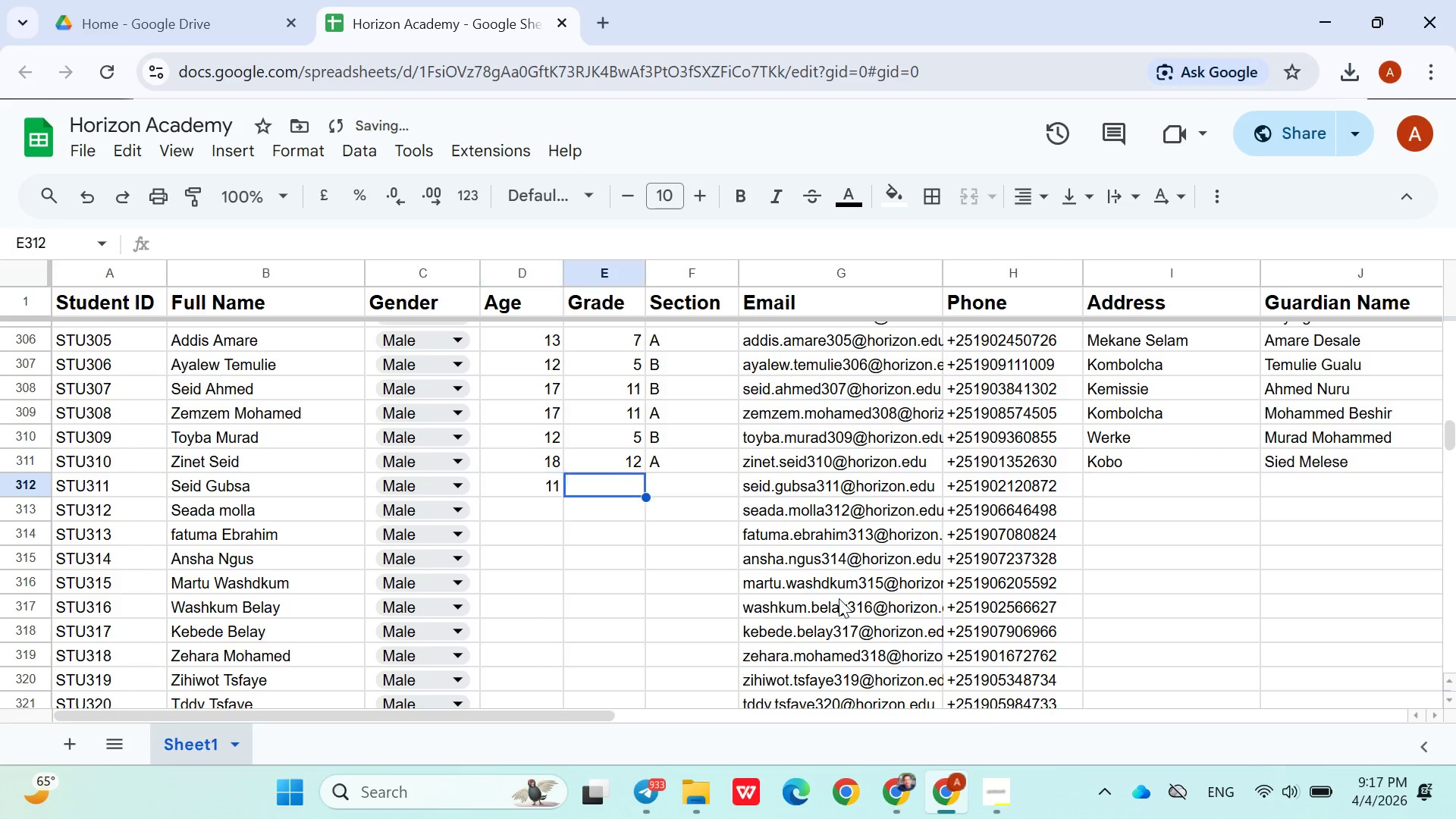 
key(ArrowRight)
 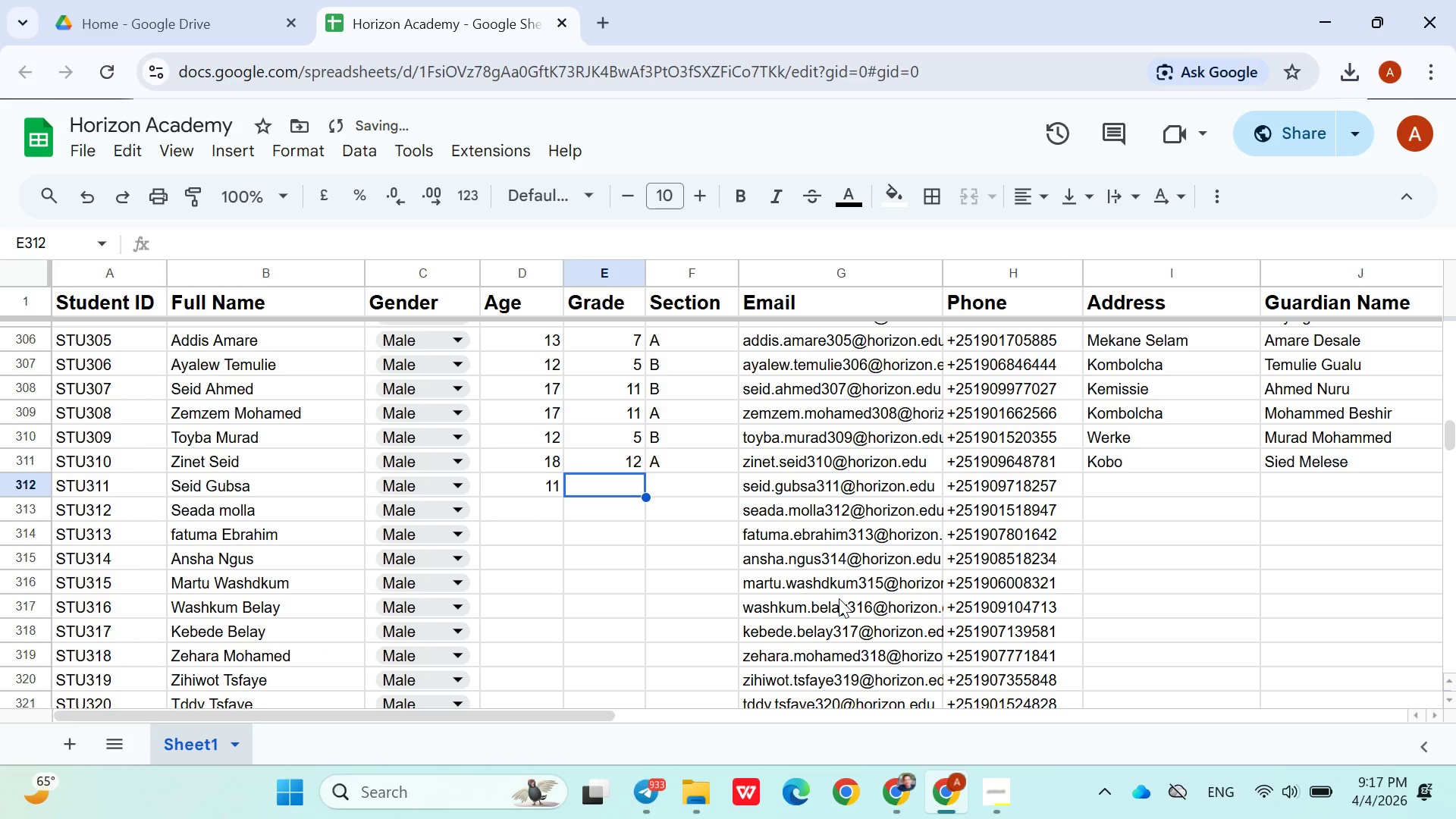 
key(4)
 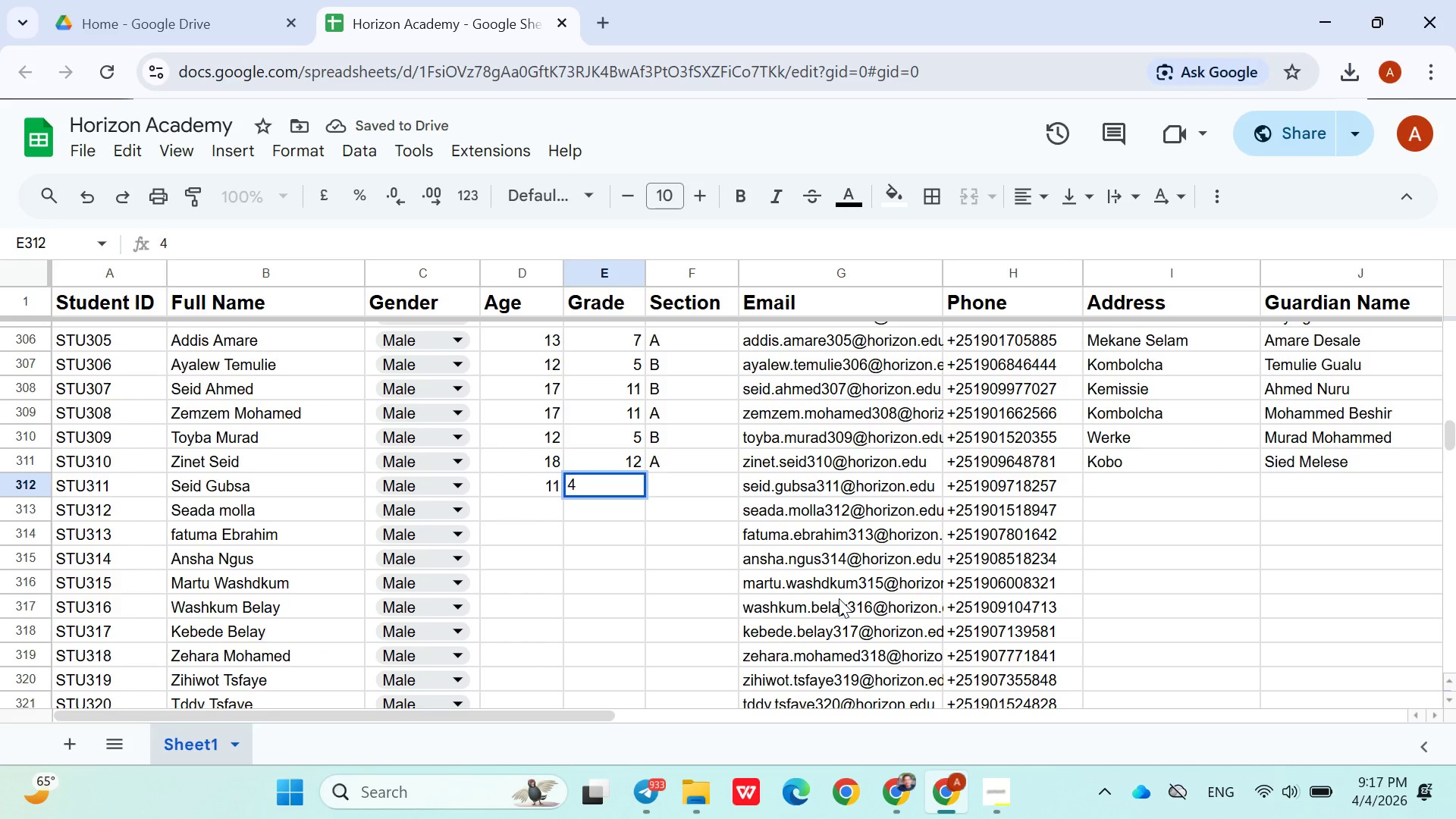 
key(ArrowRight)
 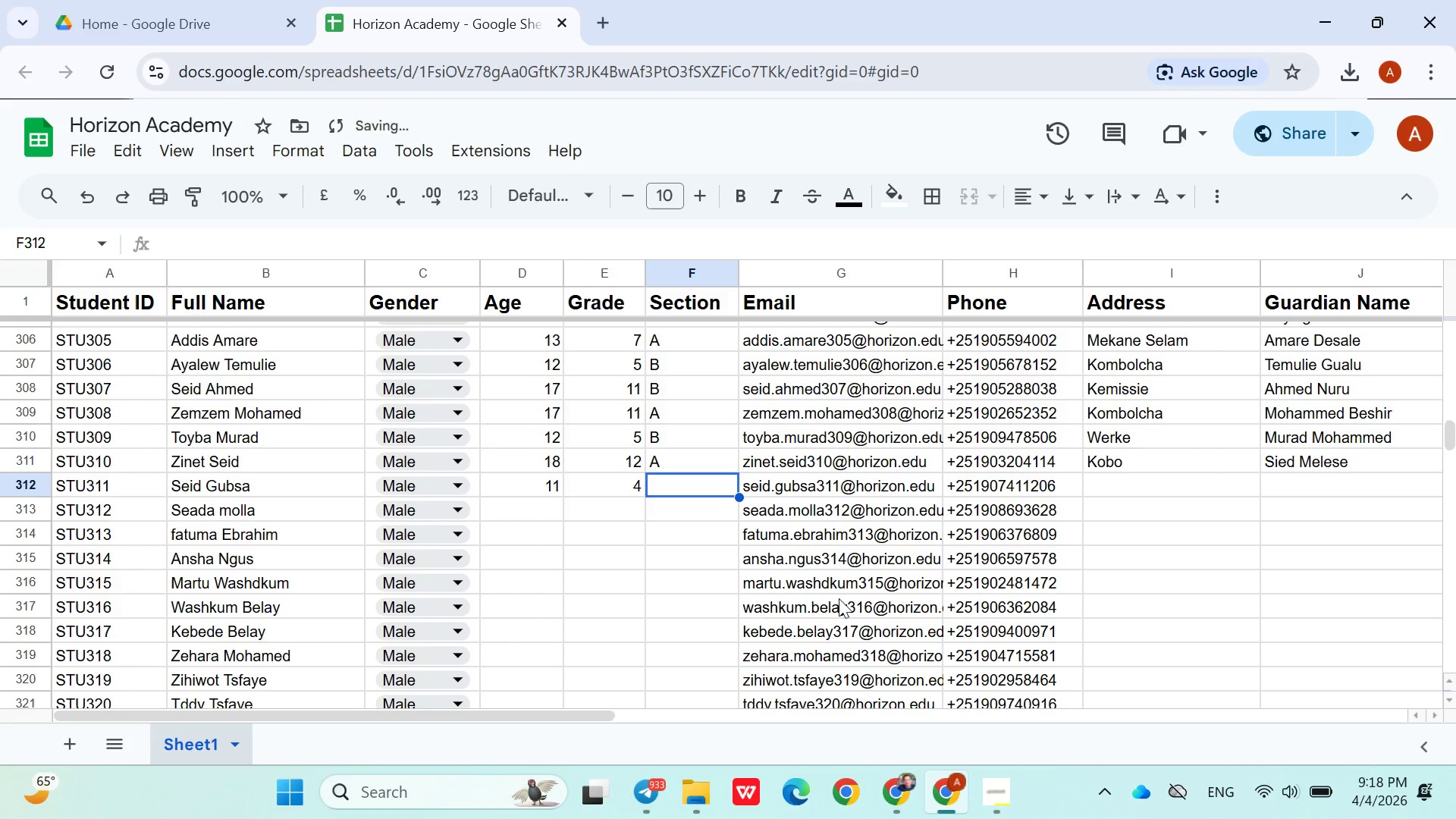 
key(Shift+A)
 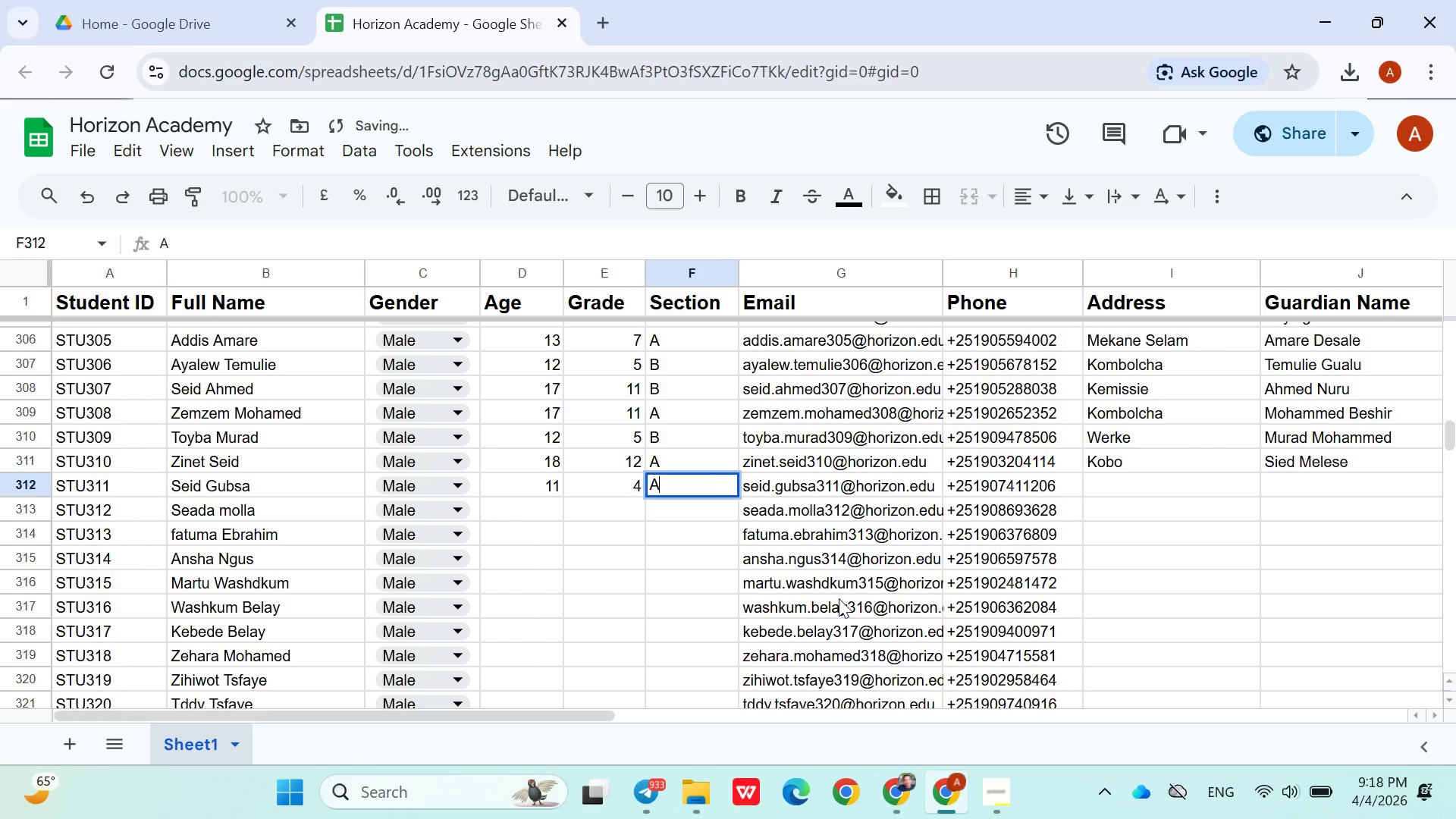 
key(ArrowRight)
 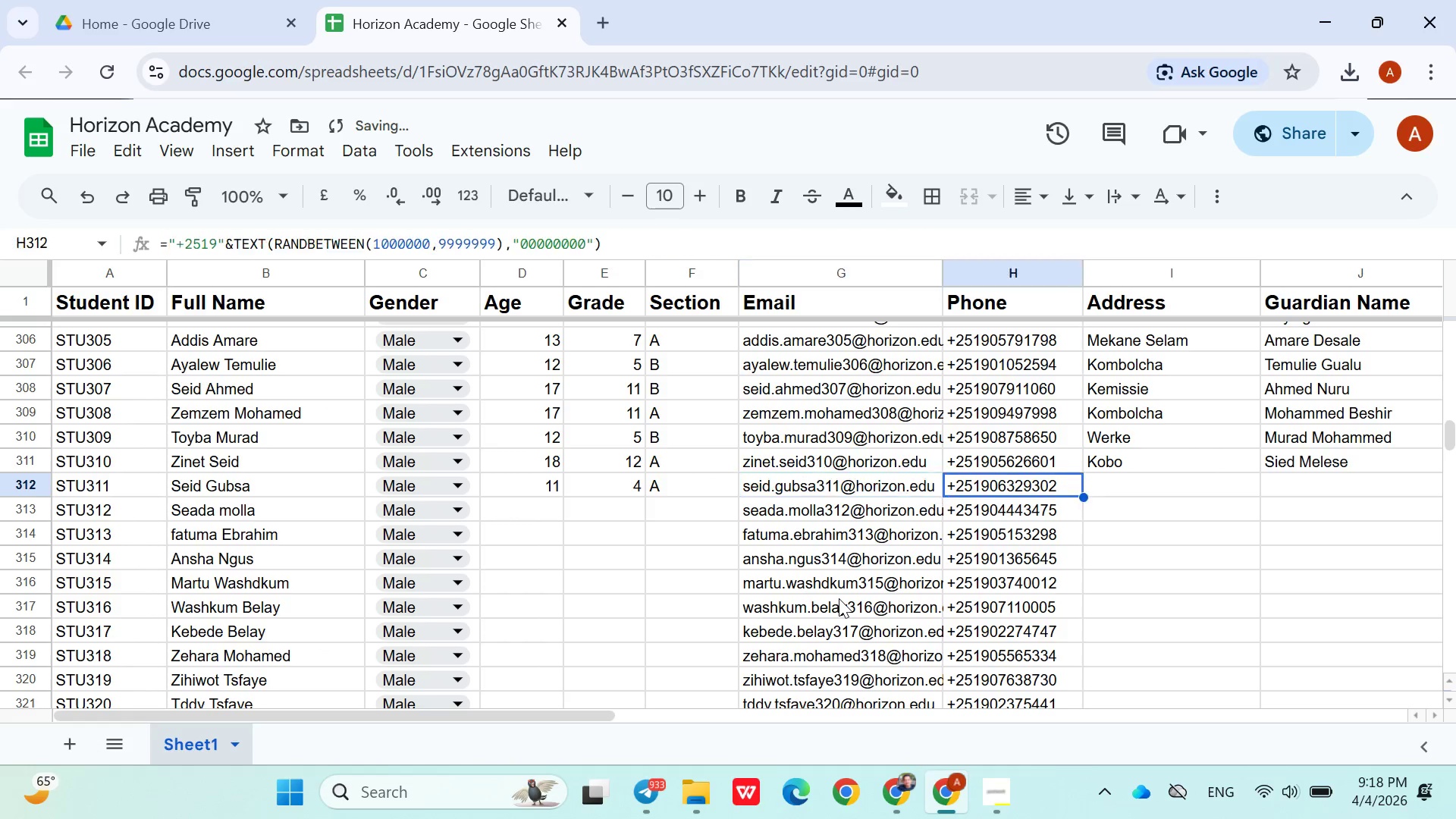 
key(ArrowRight)
 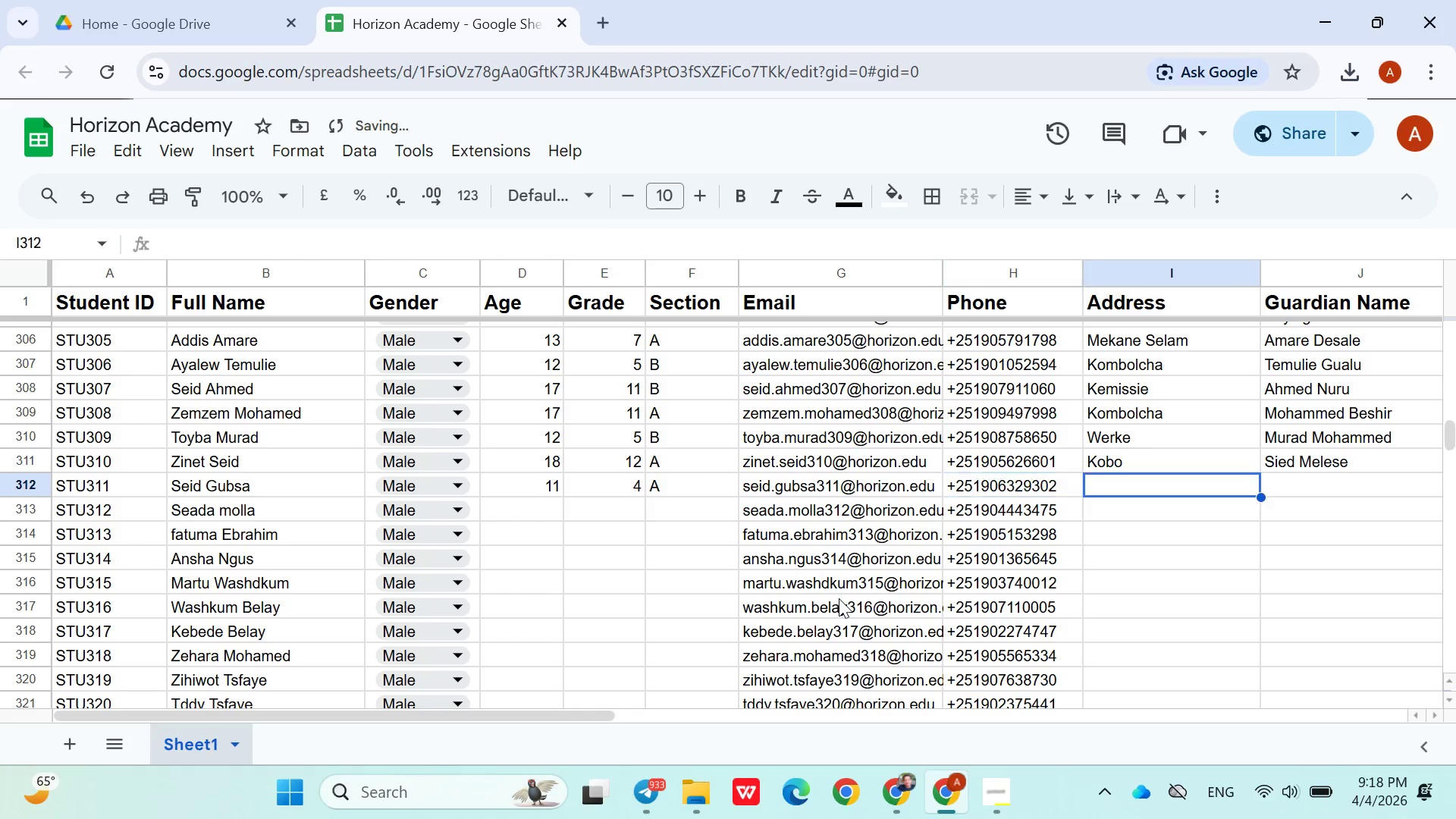 
key(ArrowRight)
 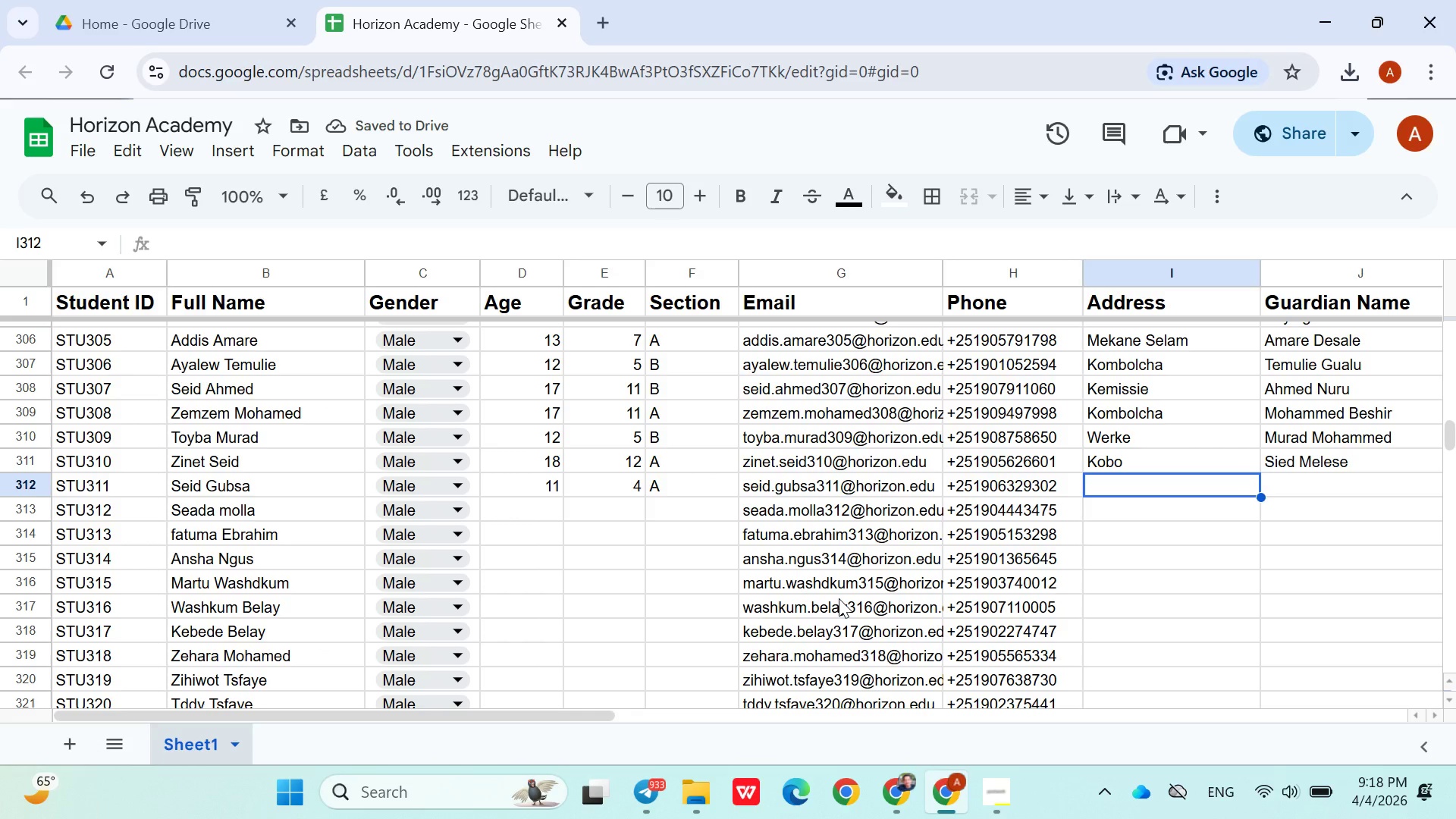 
hold_key(key=ShiftLeft, duration=1.52)
 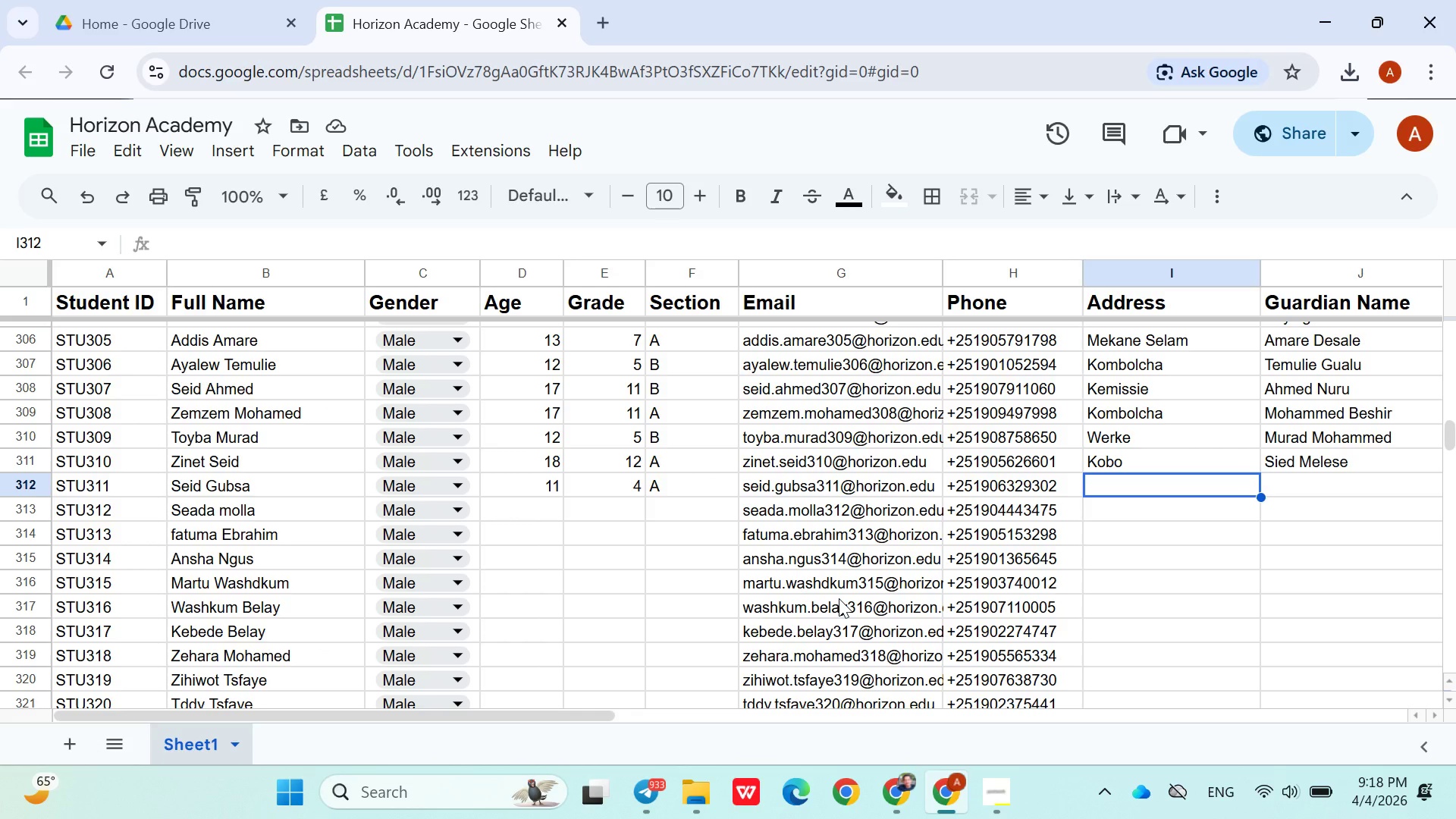 
hold_key(key=ShiftLeft, duration=1.52)
 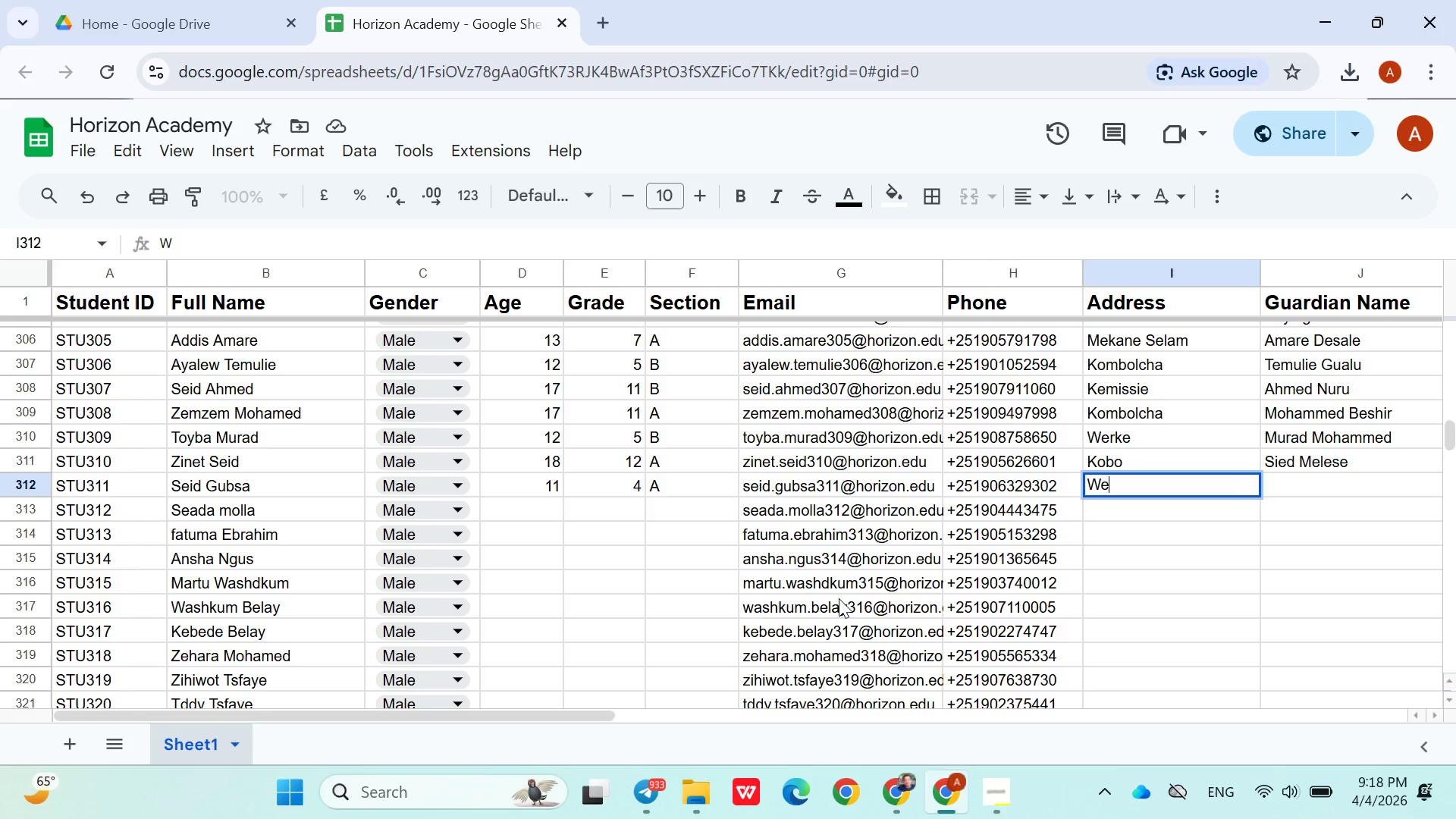 
type(Wel)
 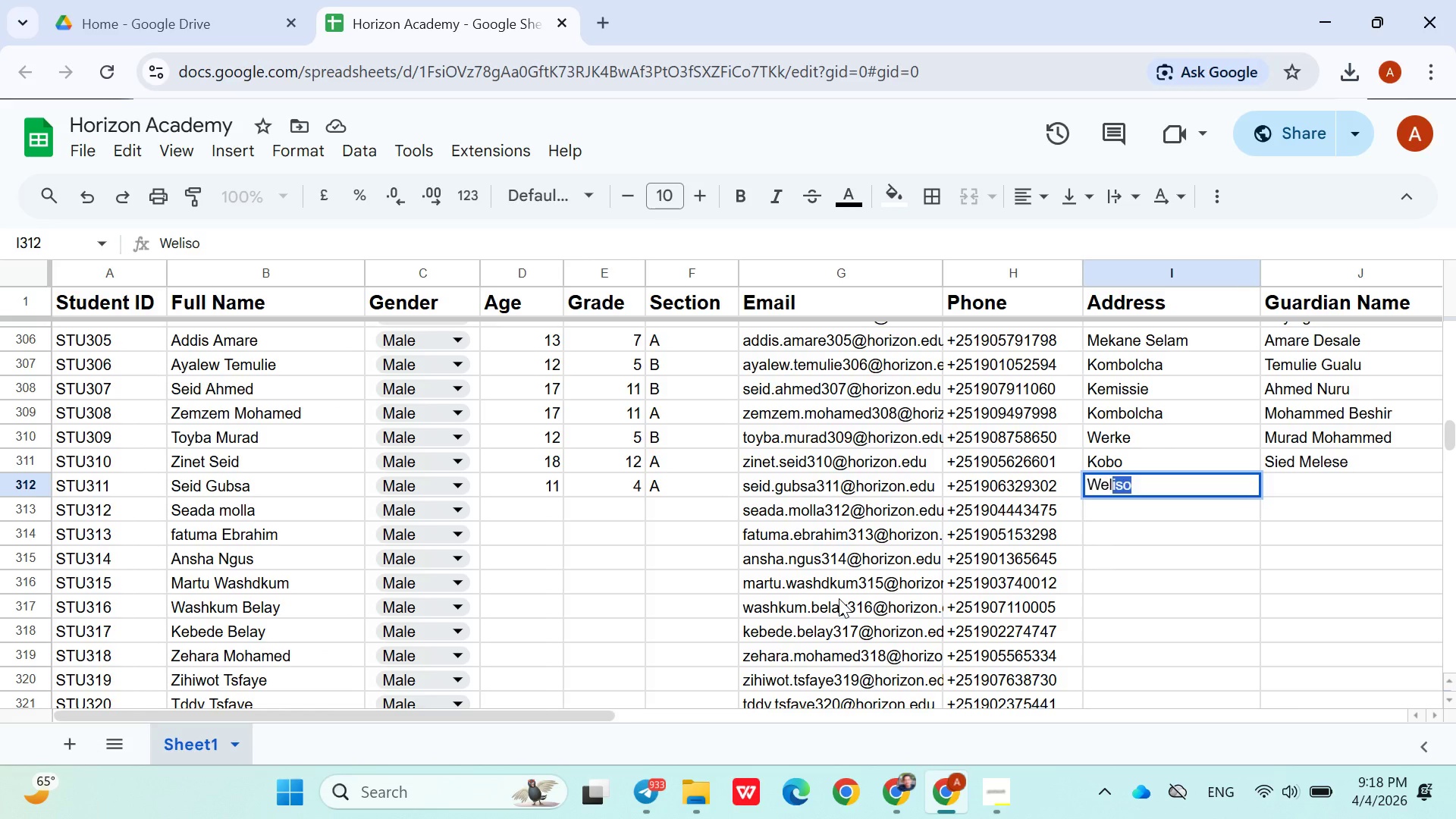 
key(ArrowRight)
 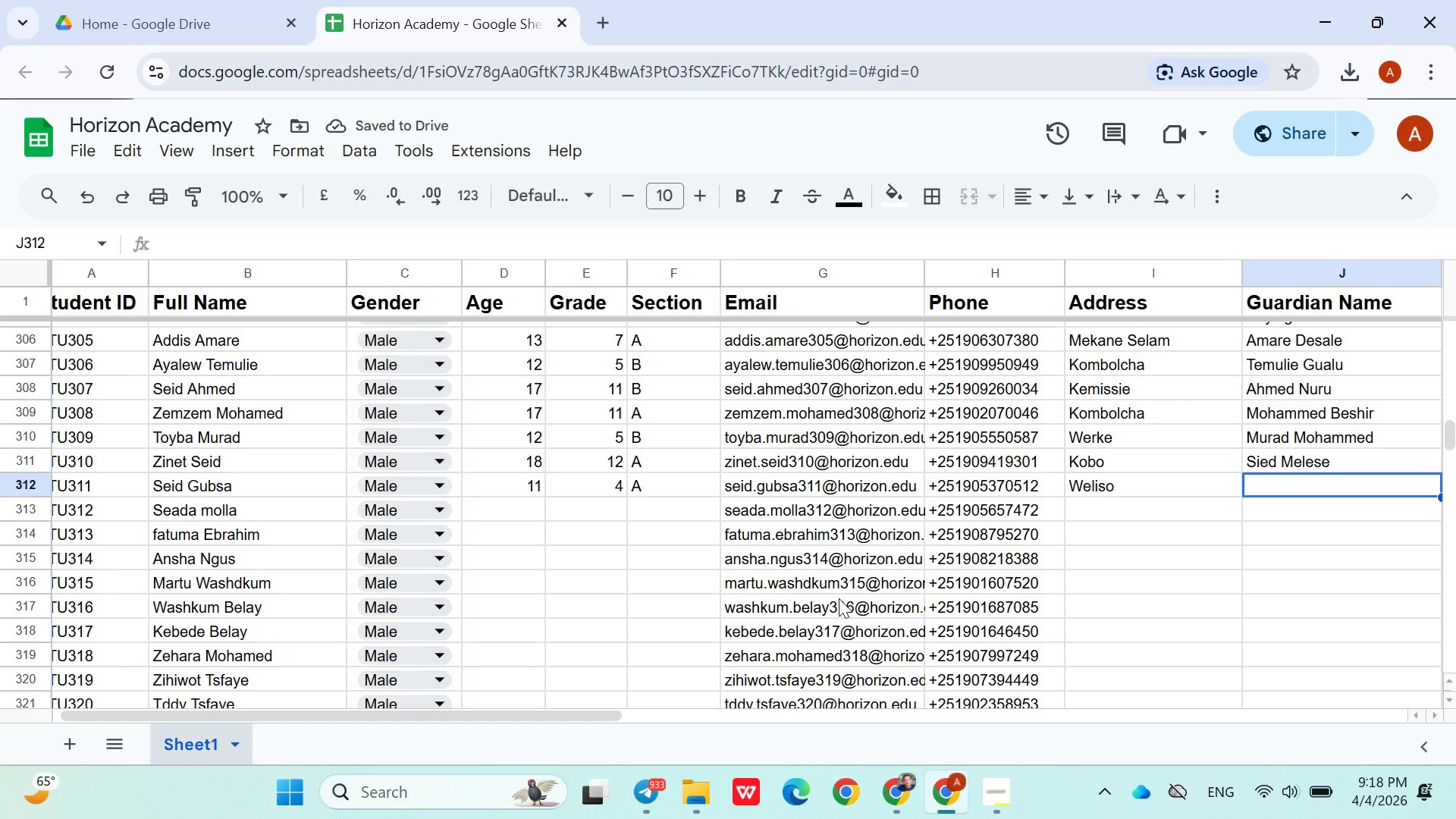 
type(Gubsa Adugna)
 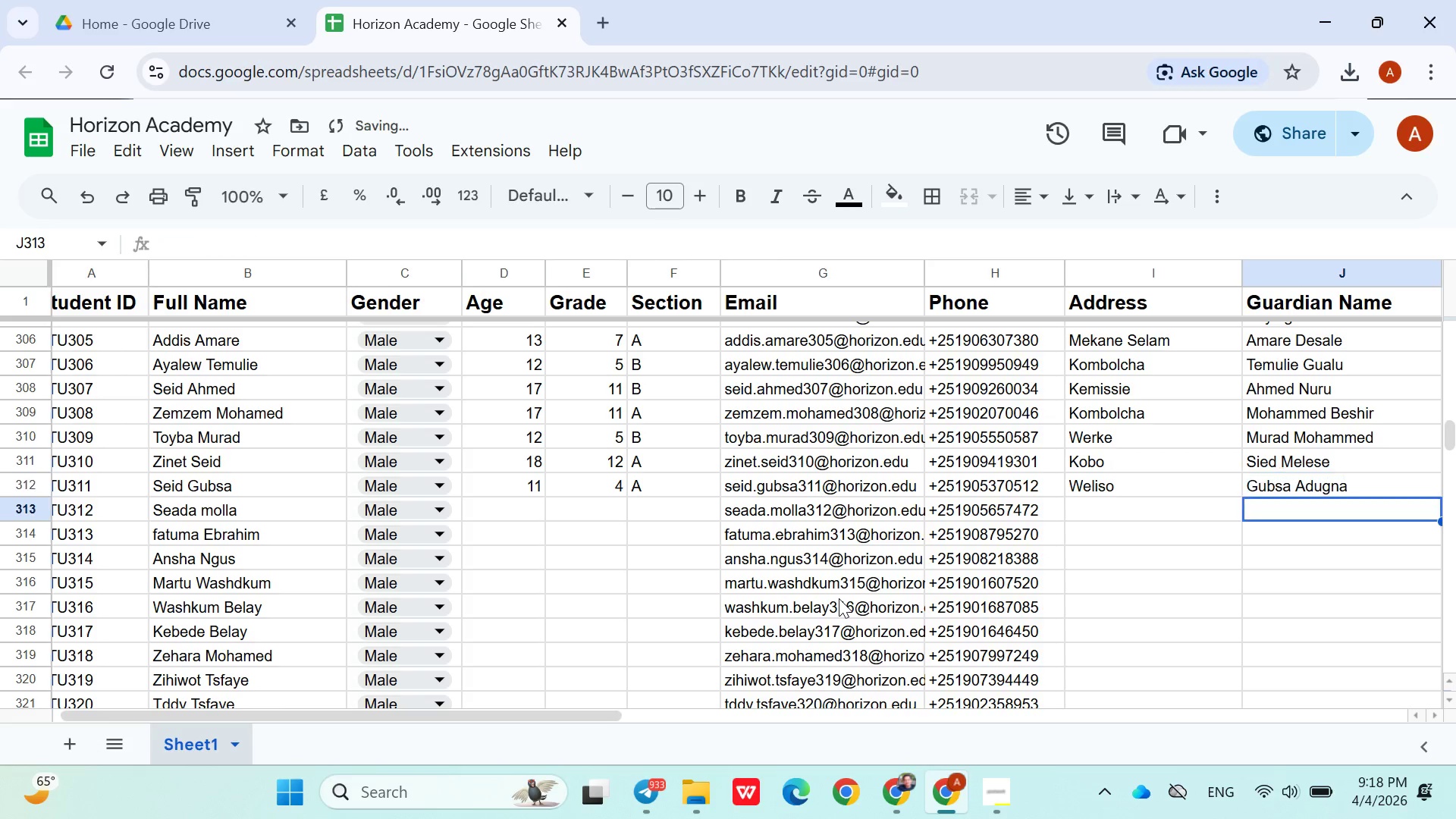 
 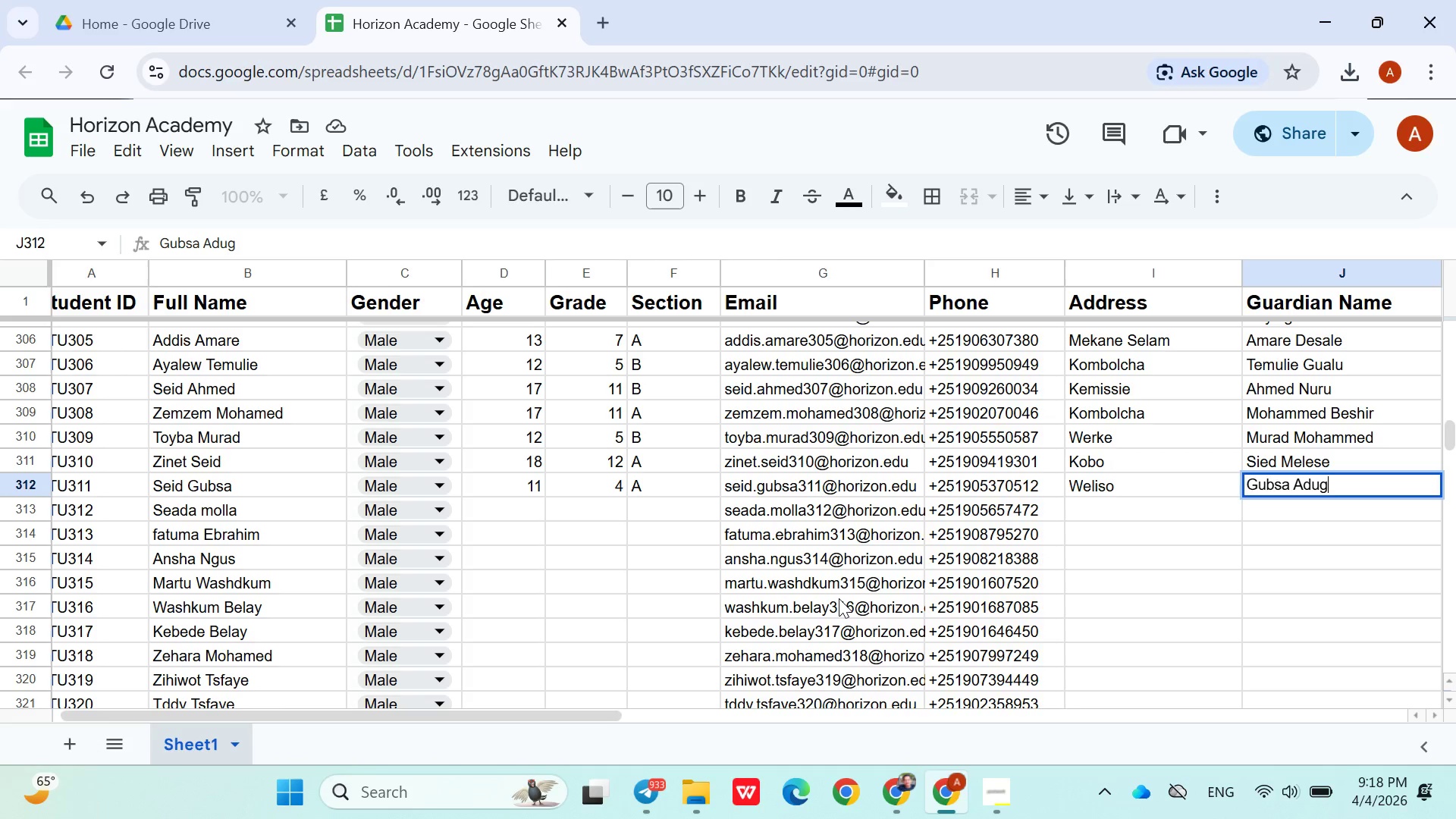 
key(ArrowDown)
 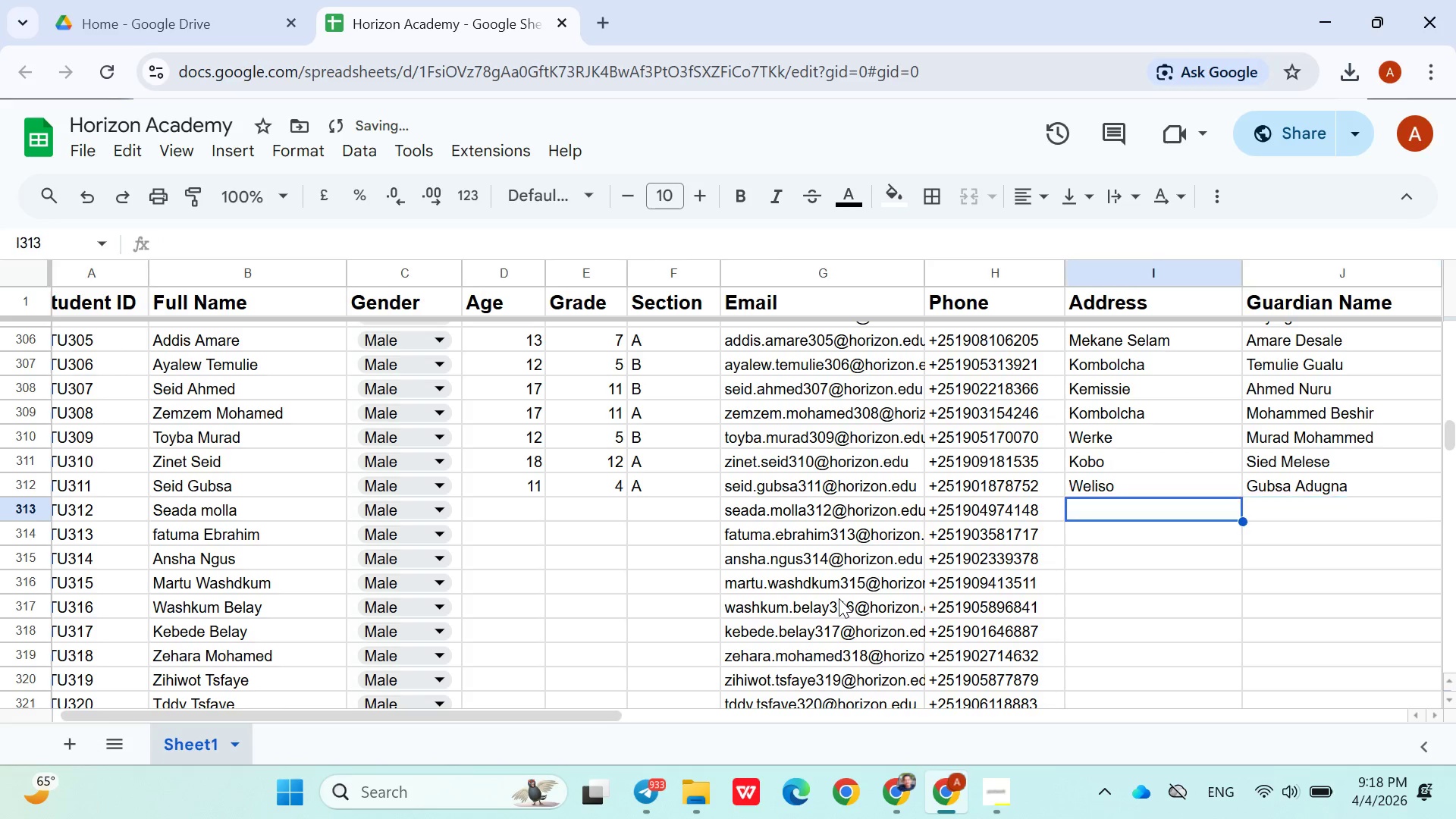 
key(ArrowLeft)
 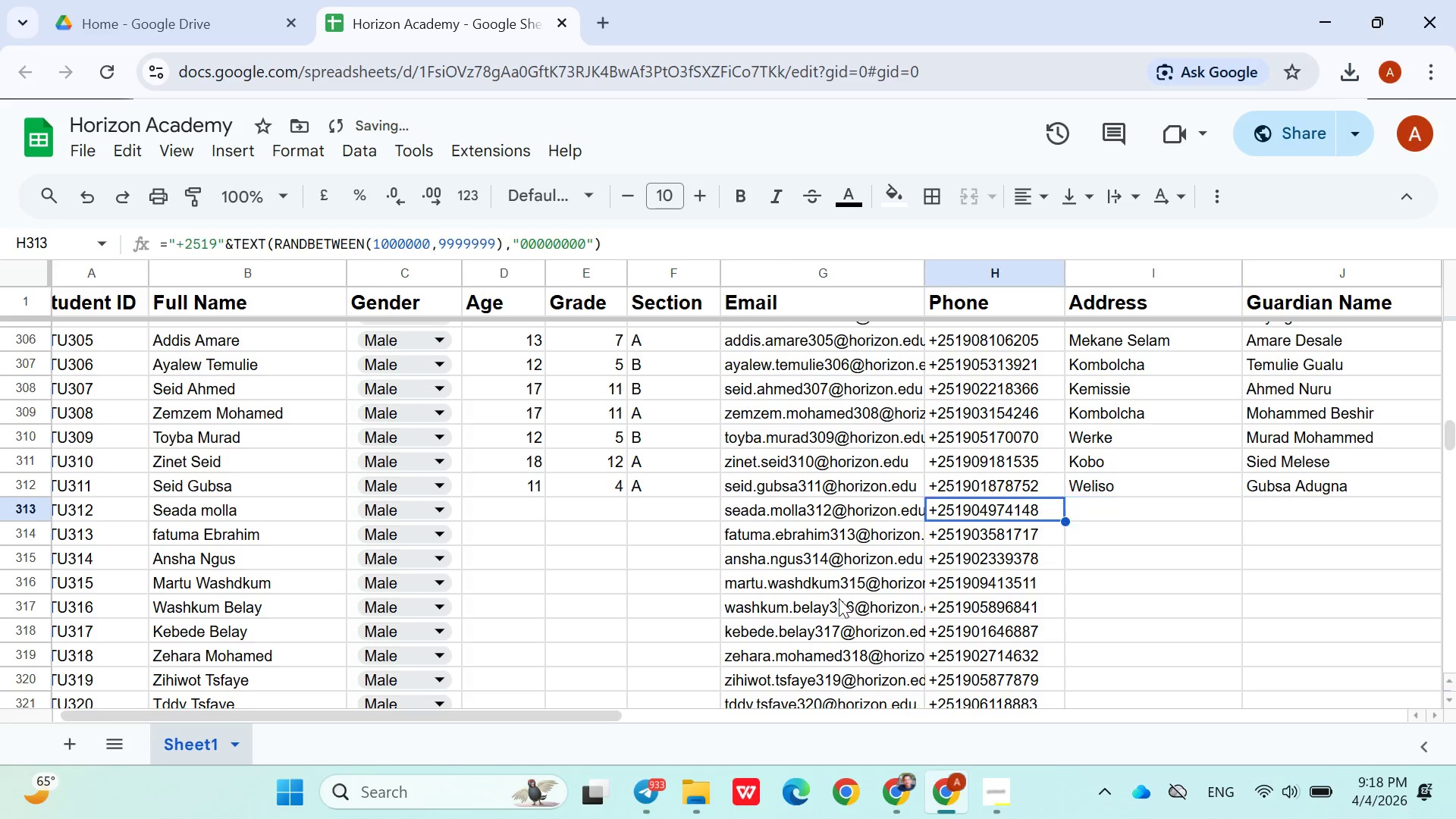 
hold_key(key=ArrowLeft, duration=0.94)
 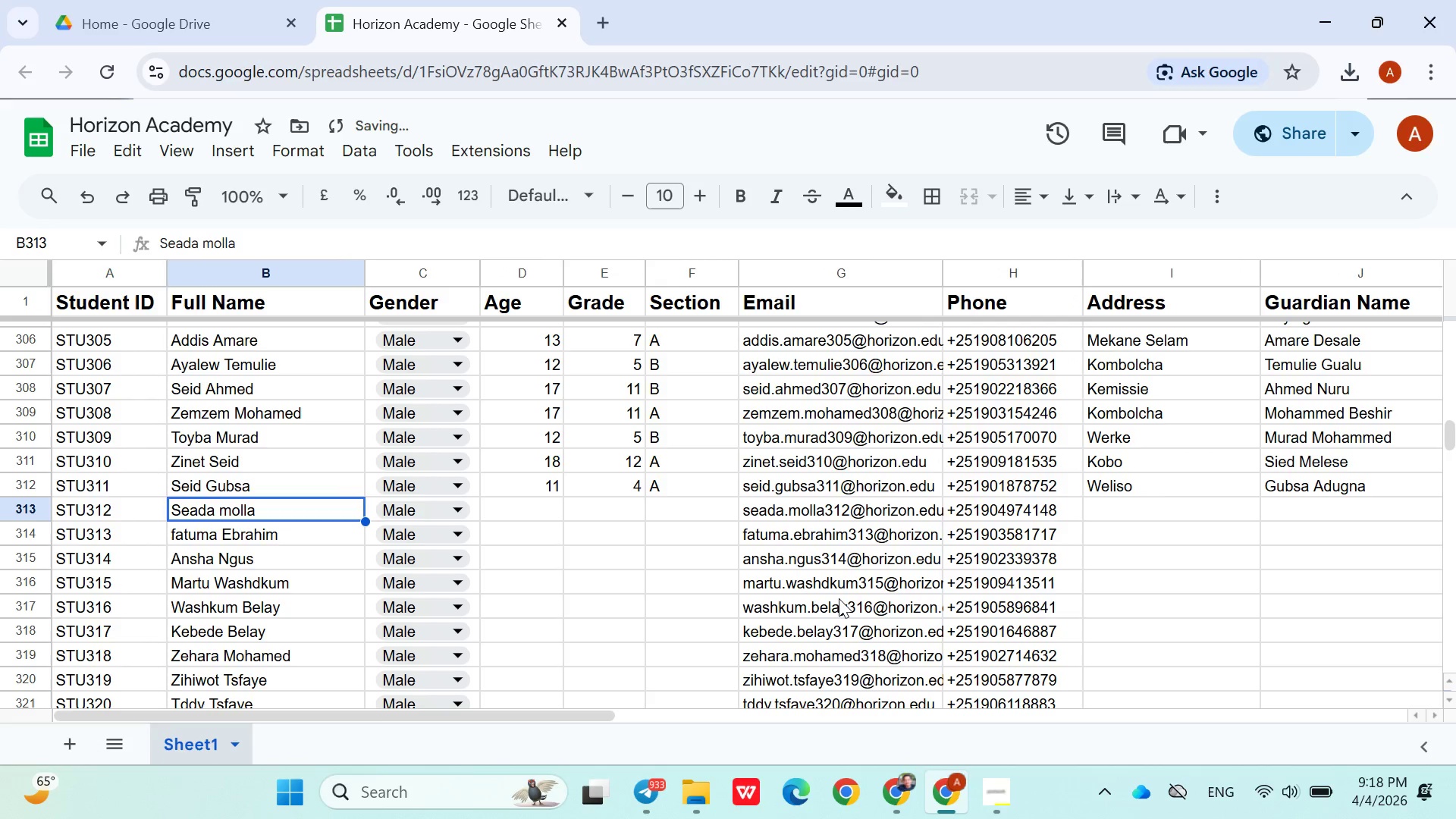 
key(ArrowRight)
 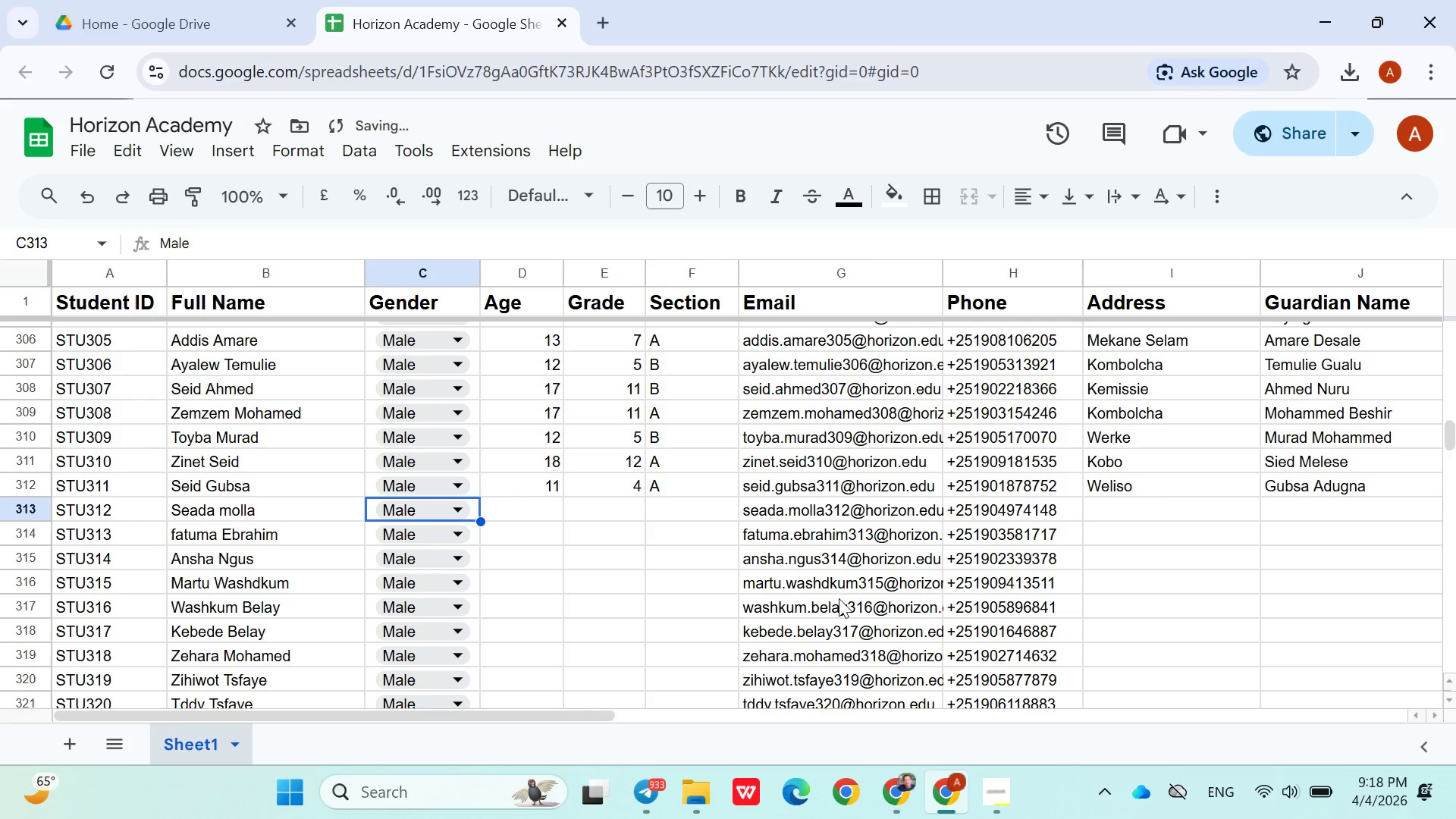 
key(ArrowRight)
 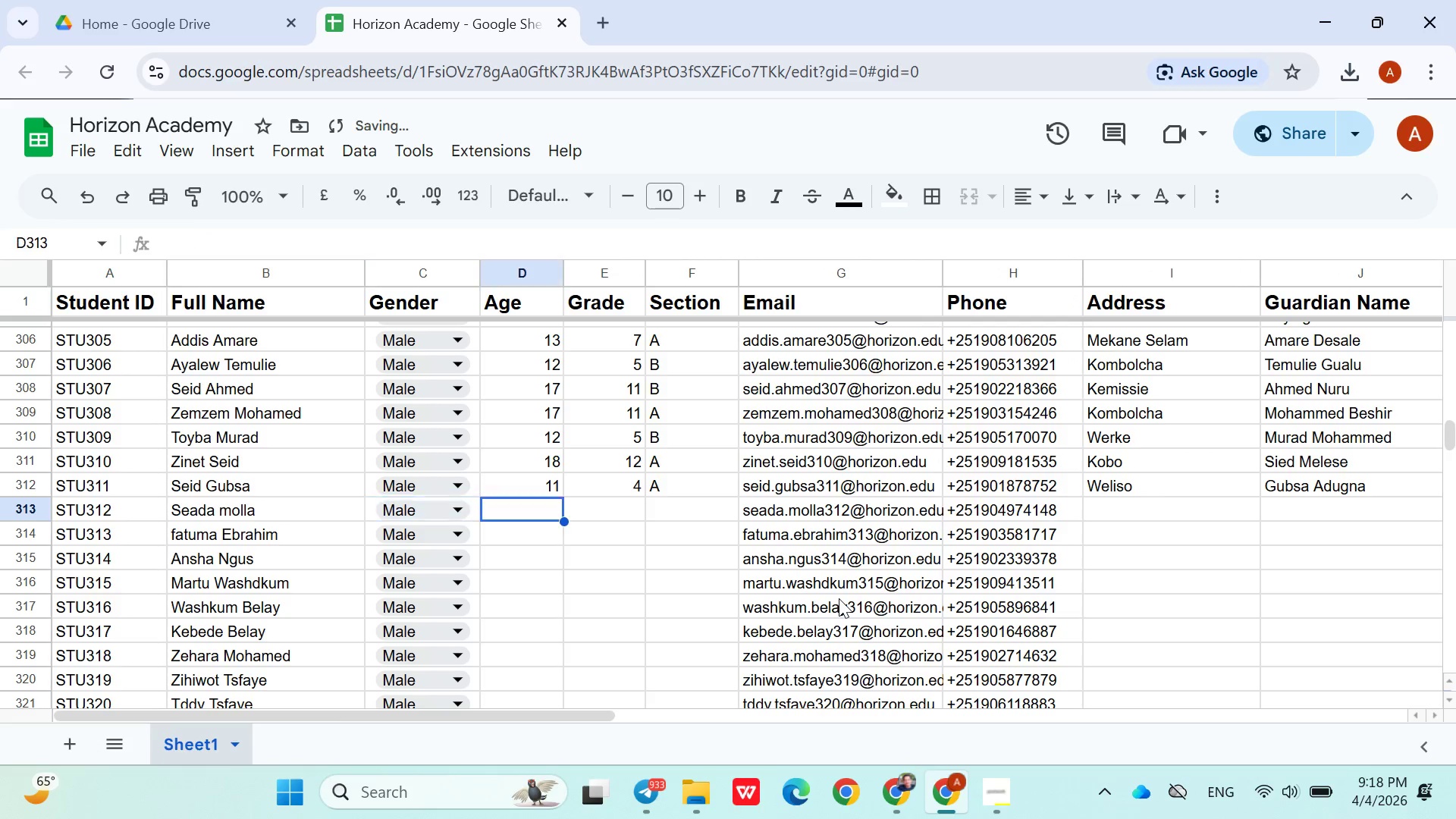 
key(ArrowRight)
 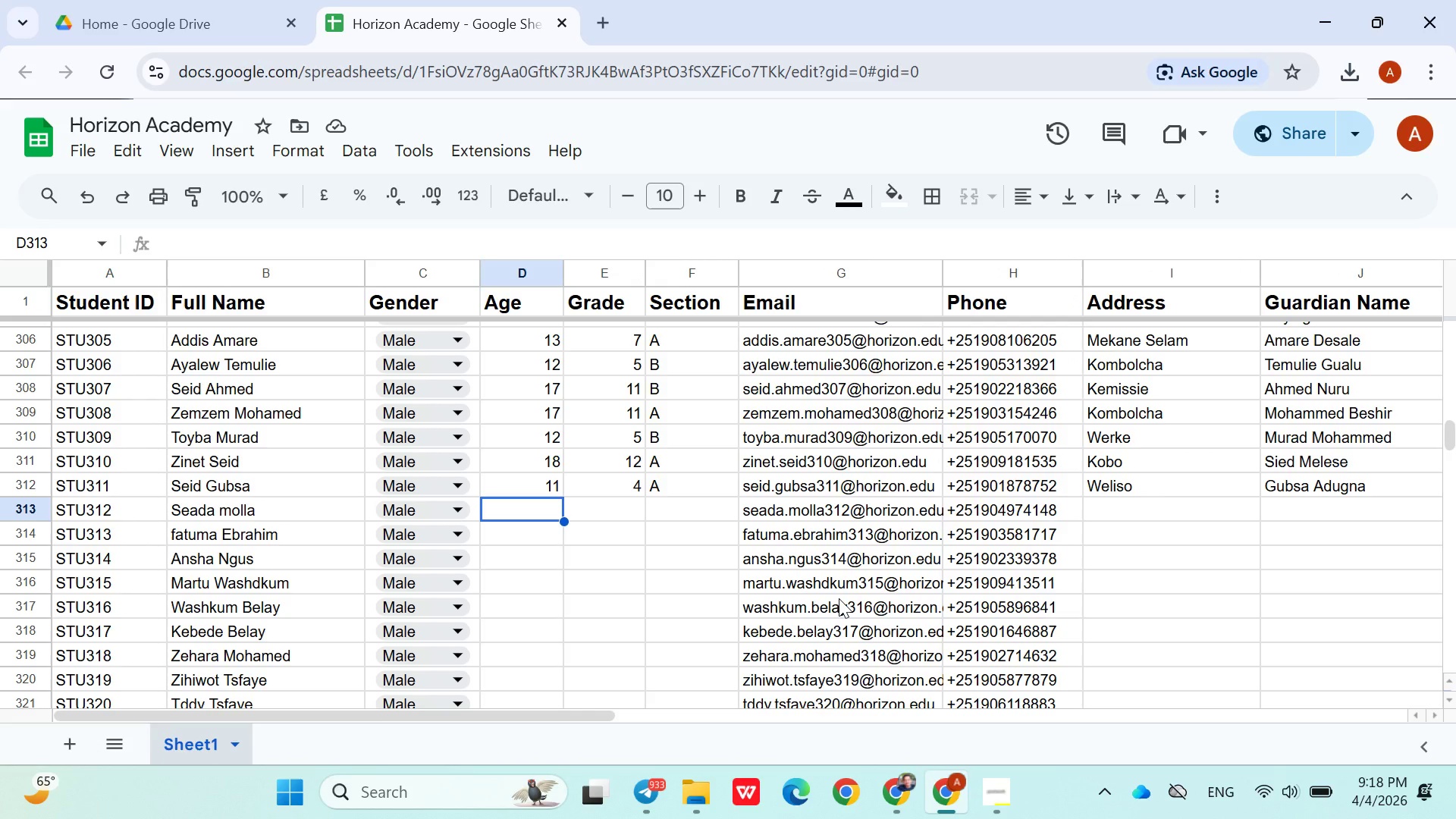 
wait(34.23)
 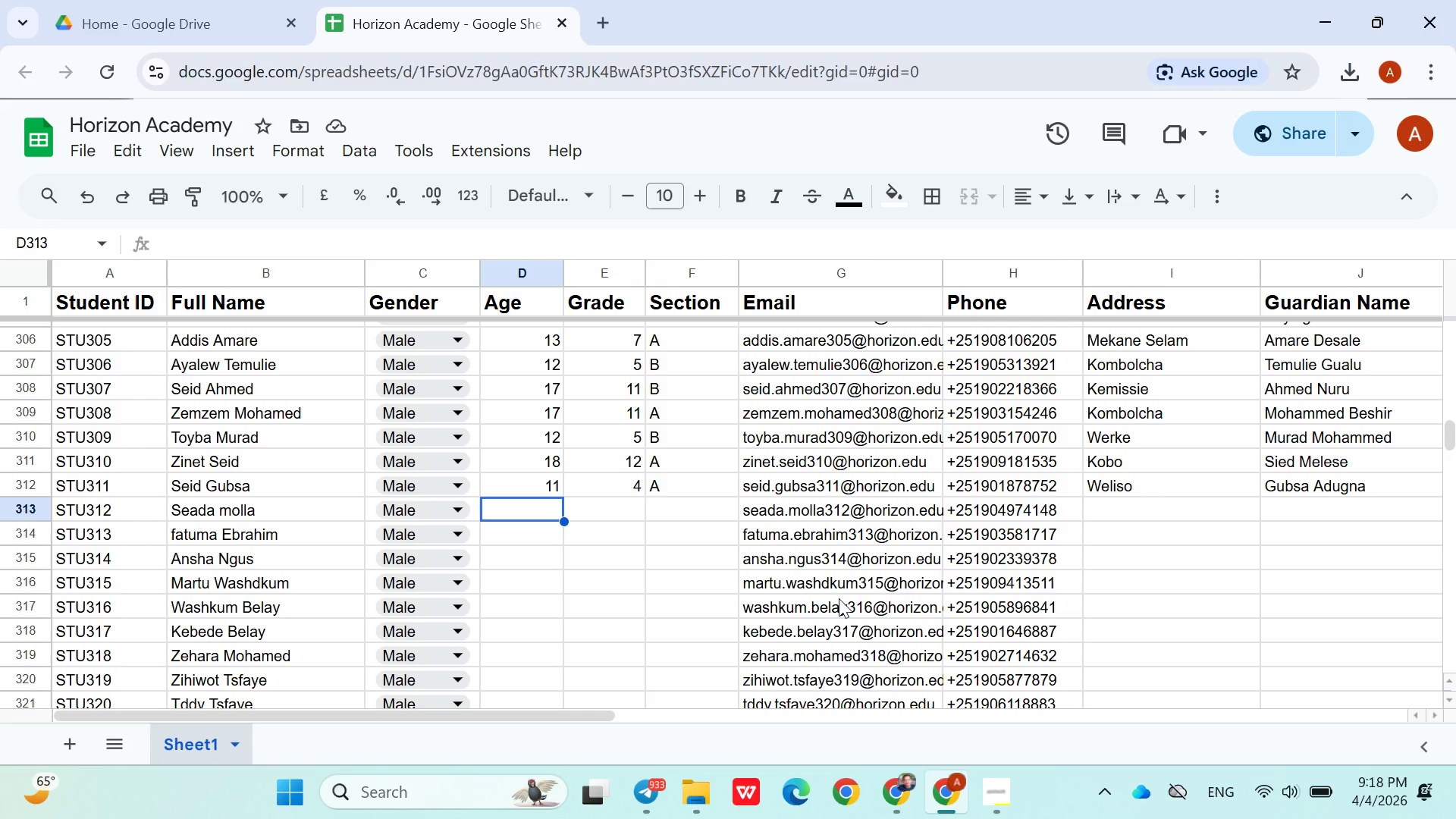 
key(9)
 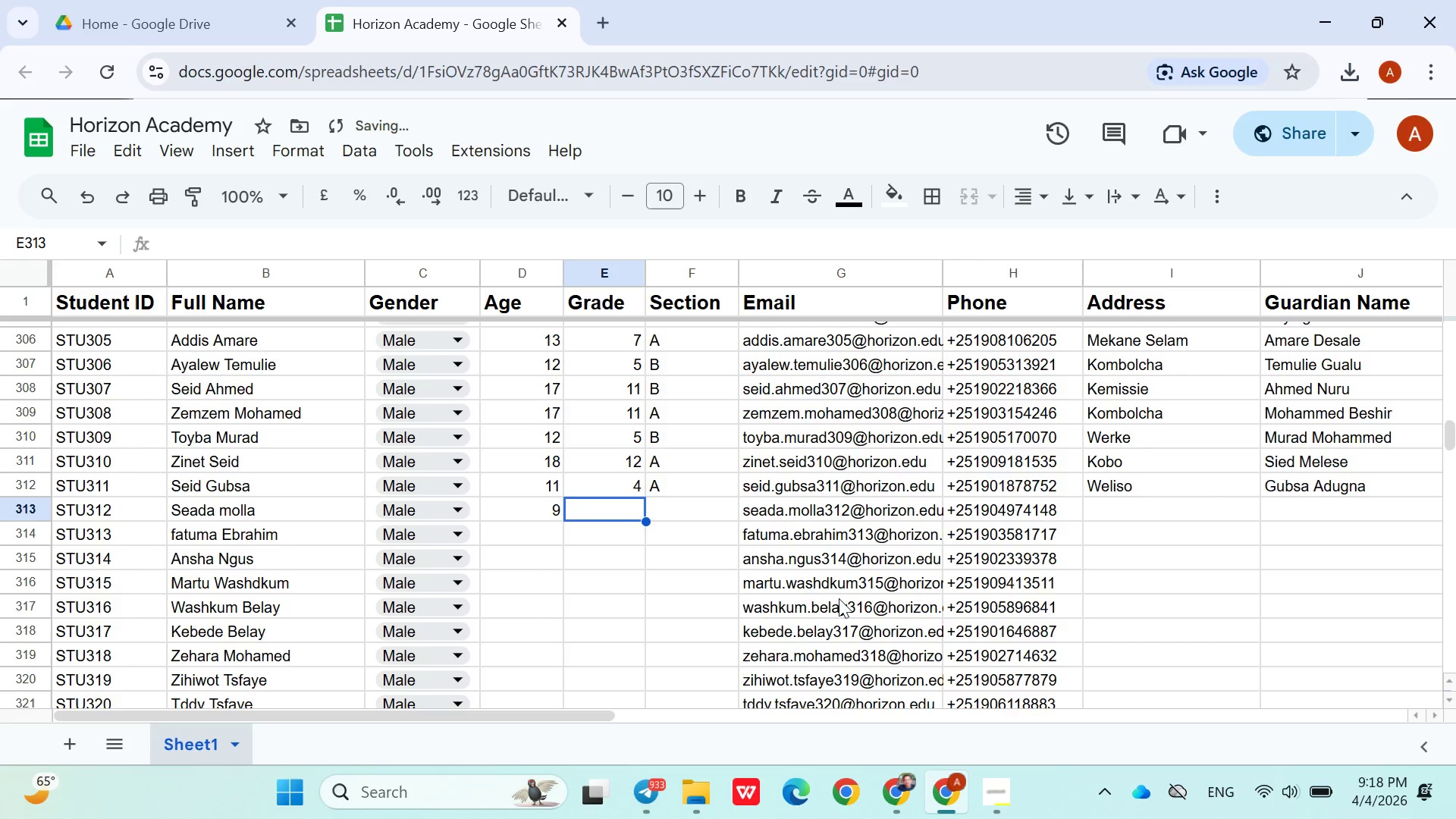 
key(ArrowRight)
 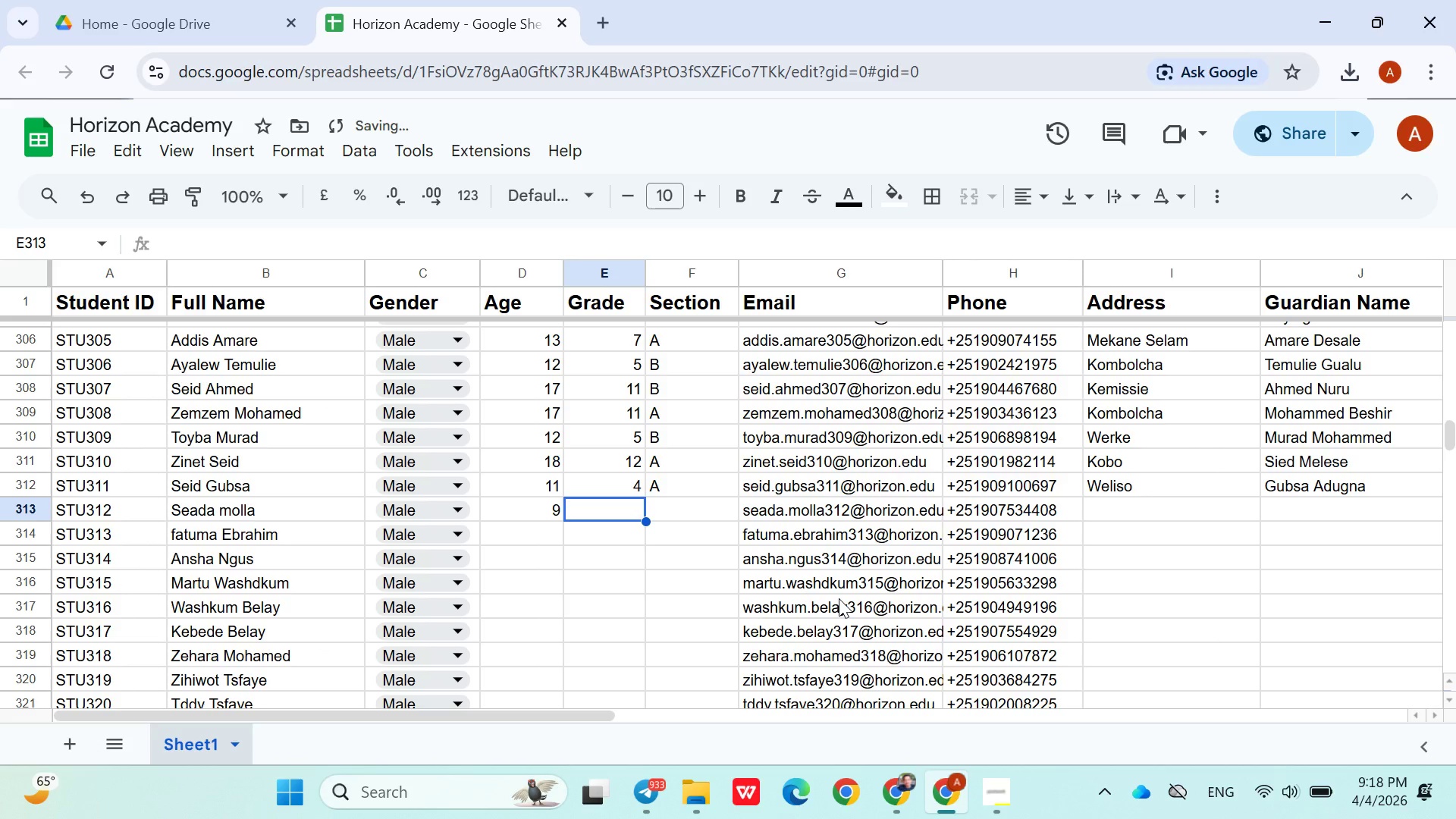 
key(3)
 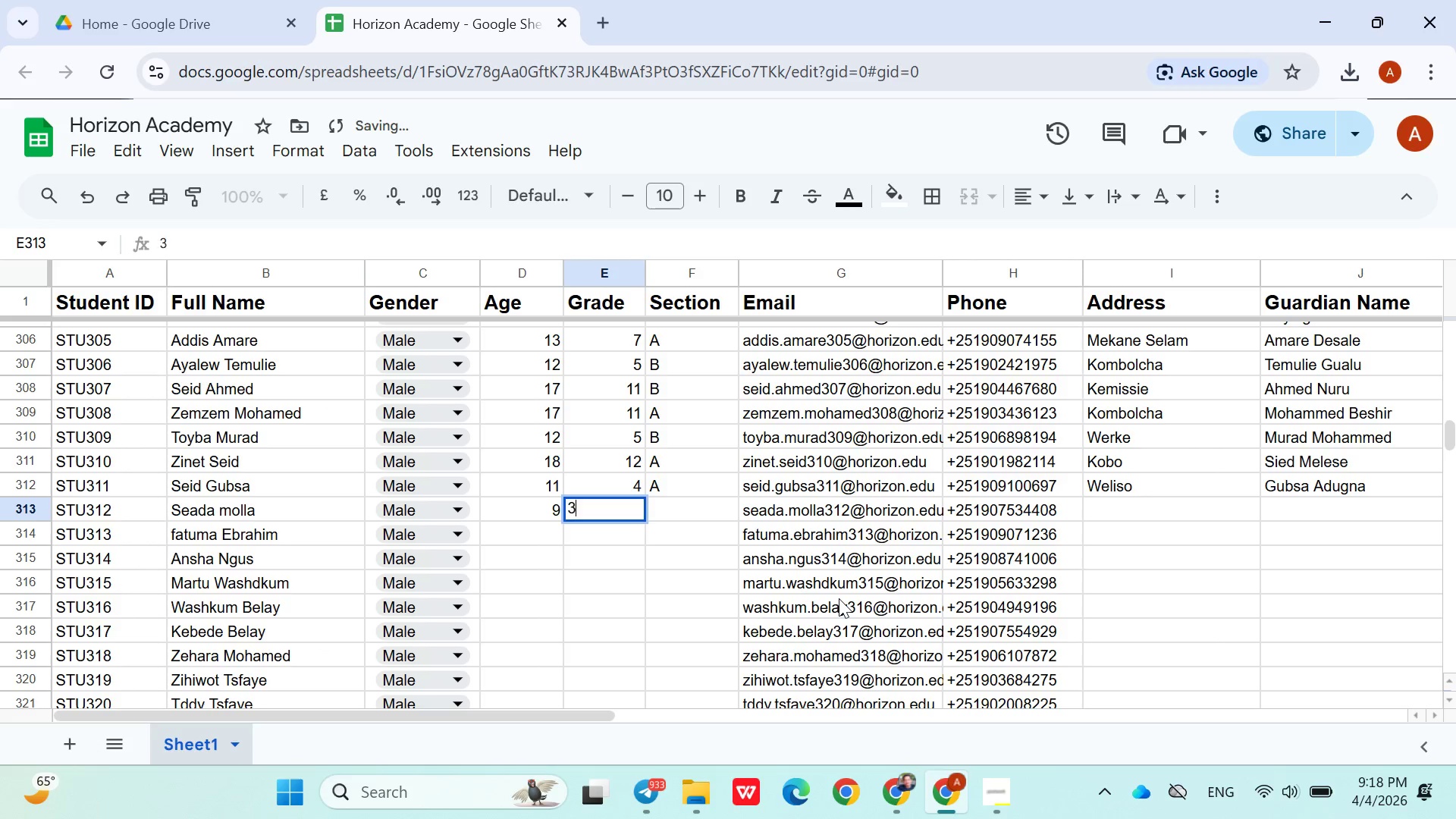 
key(ArrowRight)
 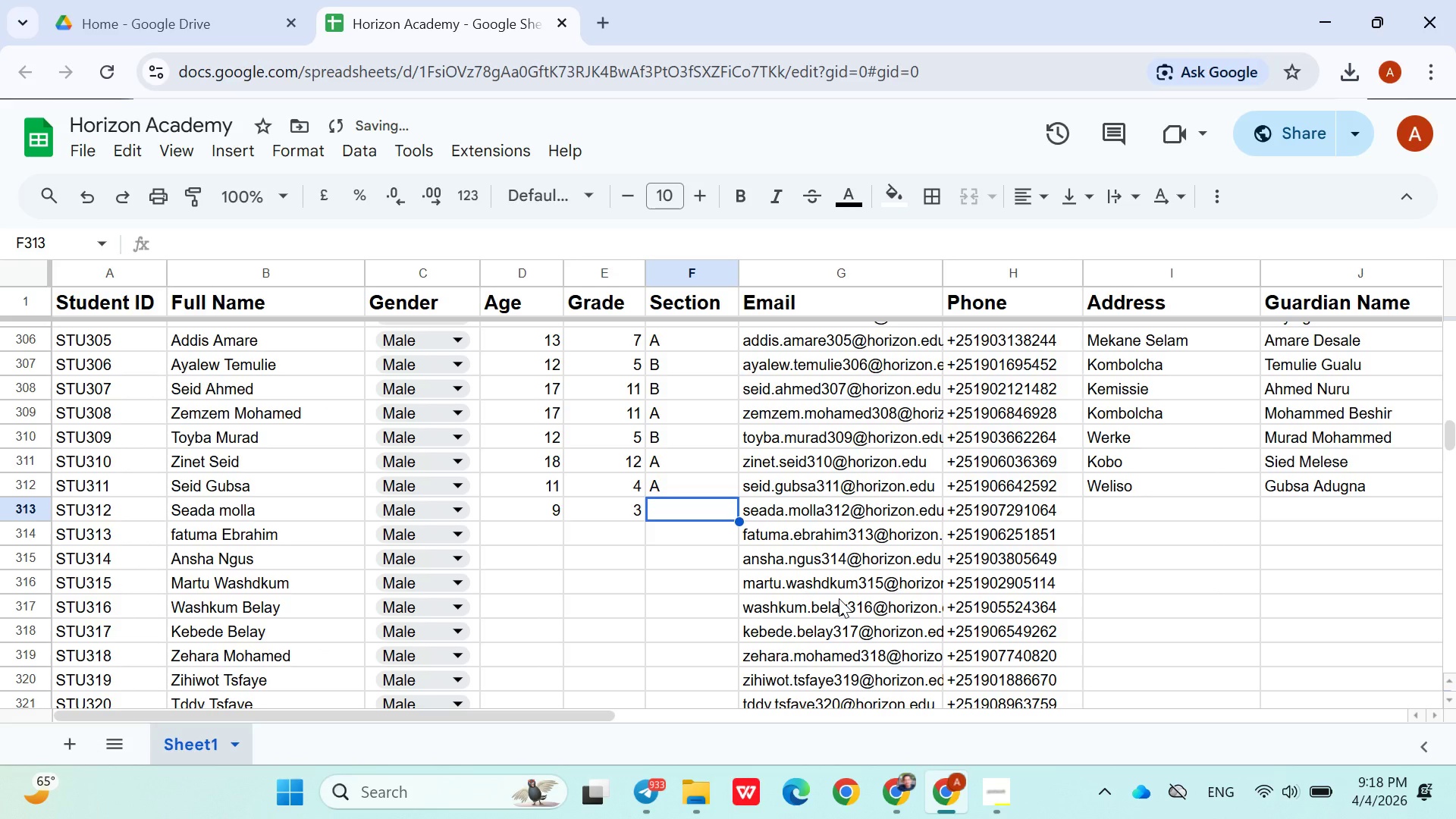 
key(Shift+A)
 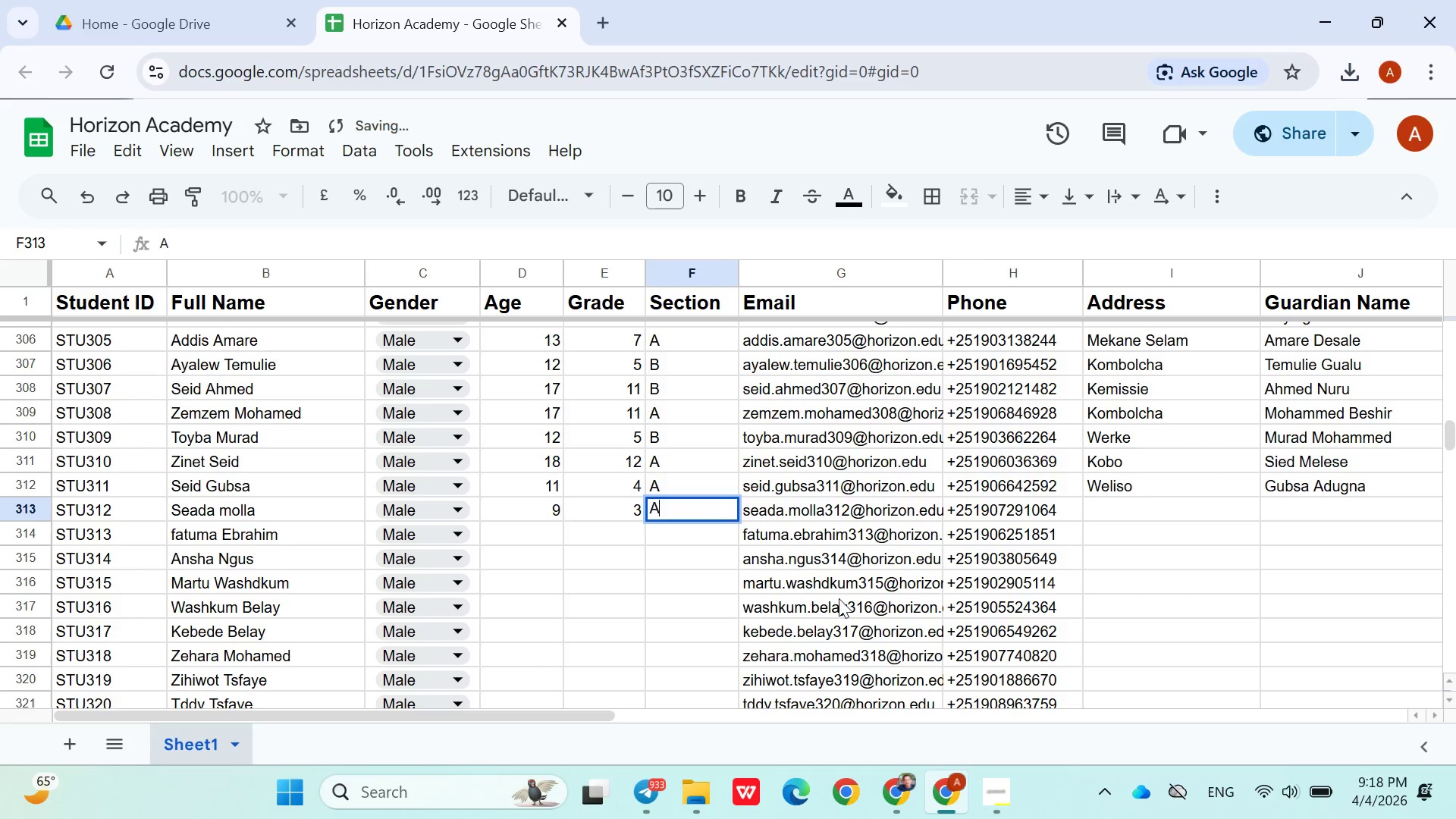 
key(ArrowRight)
 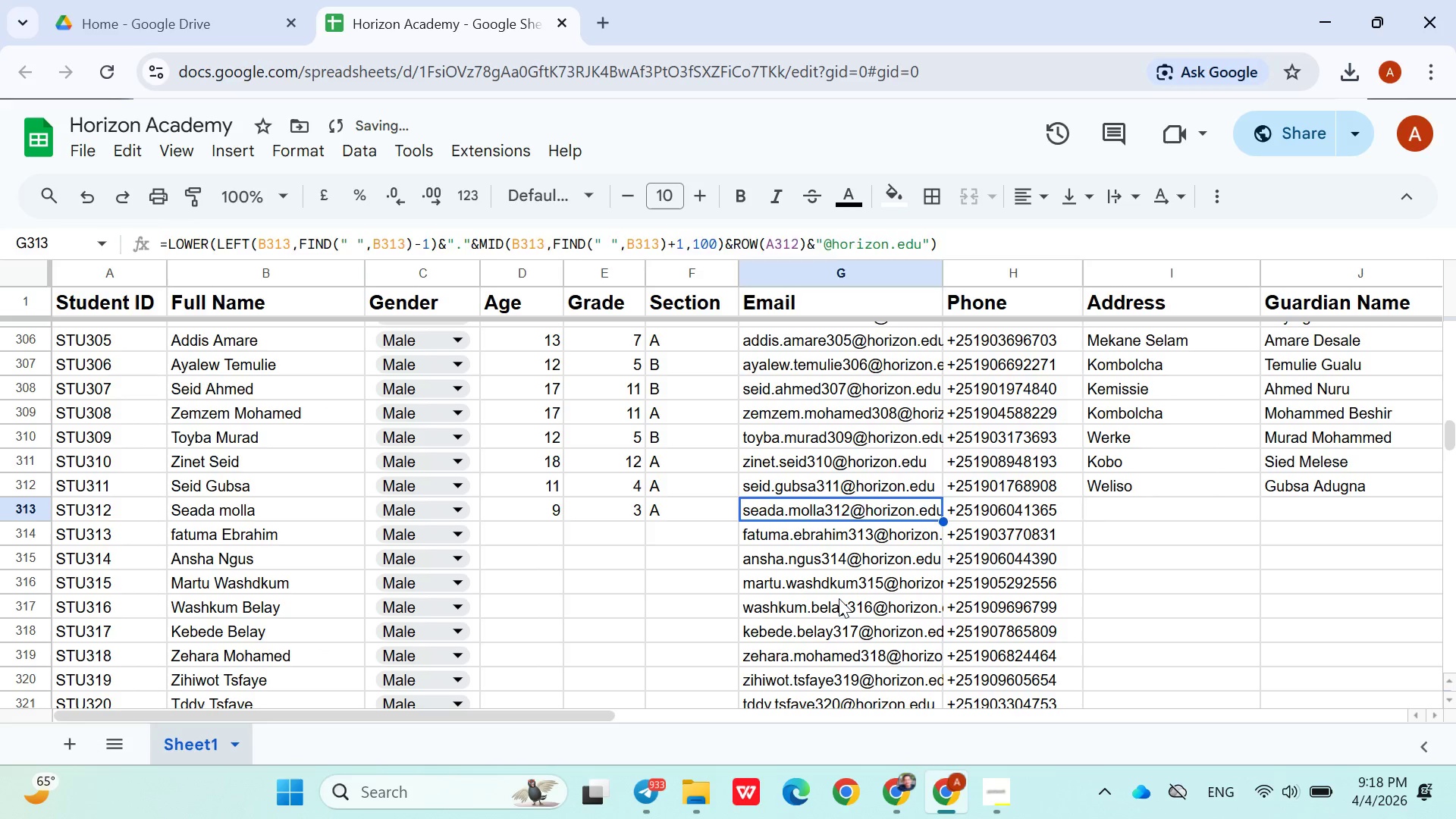 
key(ArrowRight)
 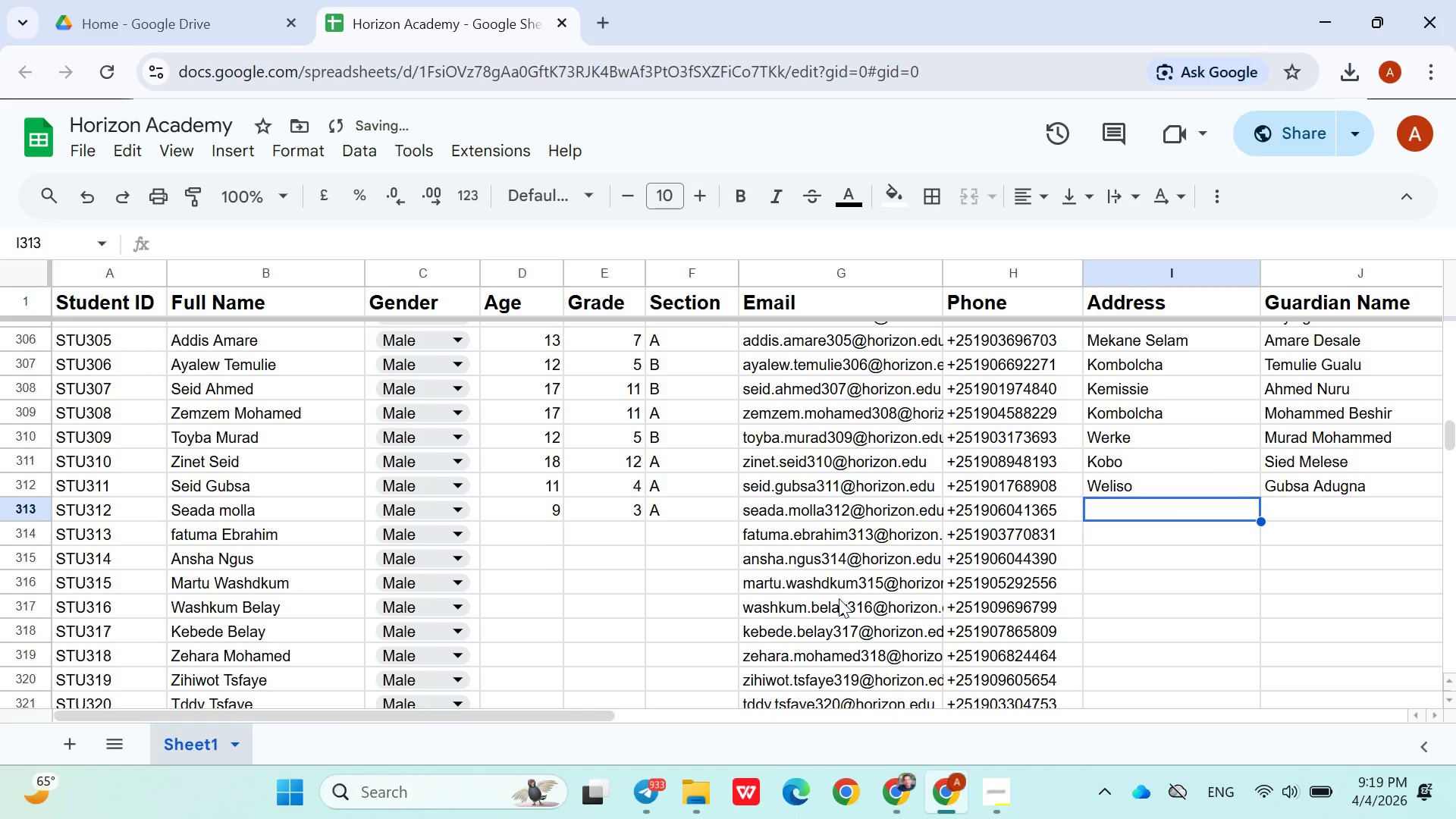 
key(ArrowRight)
 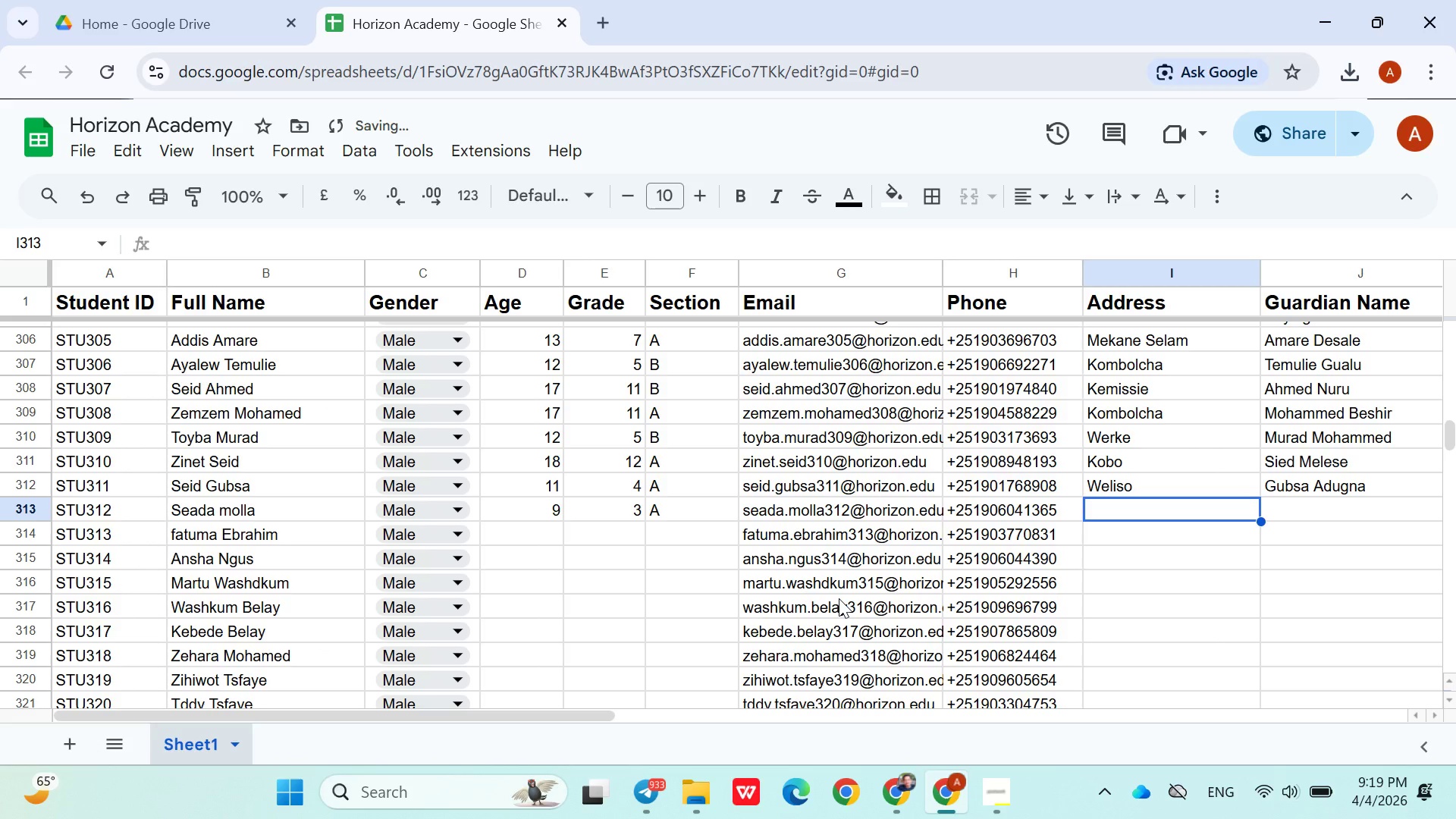 
type(Wold)
 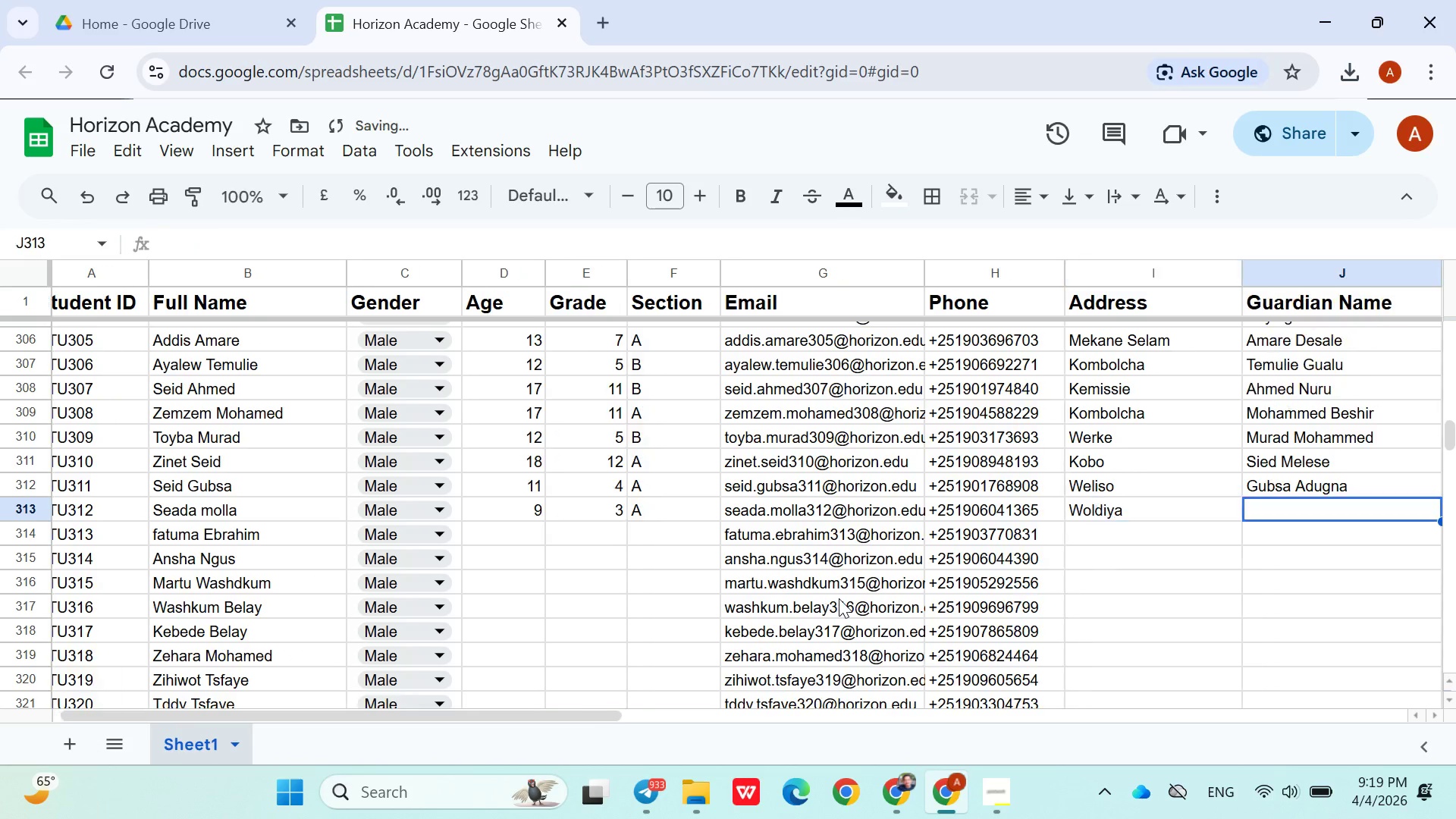 
key(ArrowRight)
 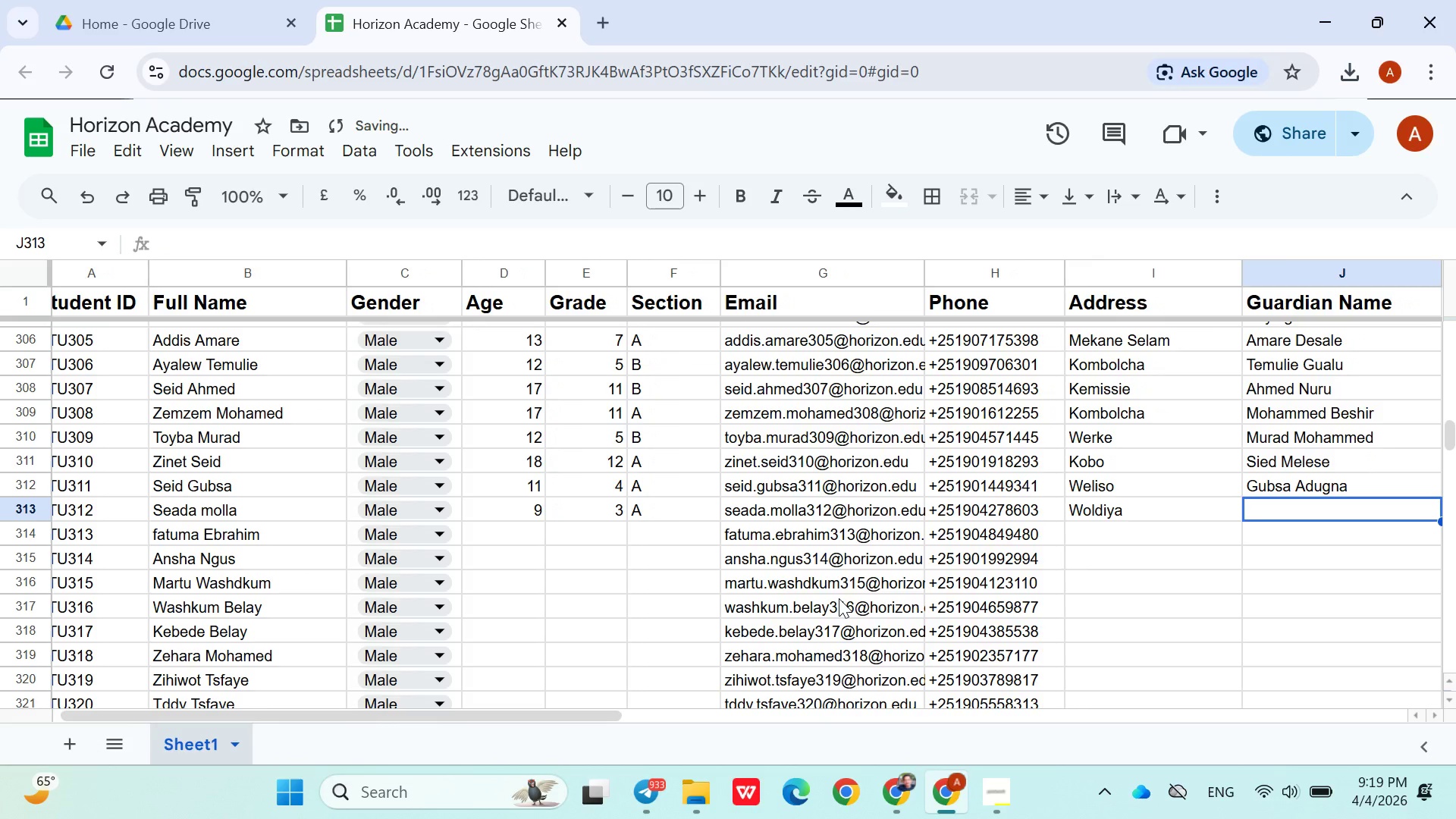 
type(Molla )
 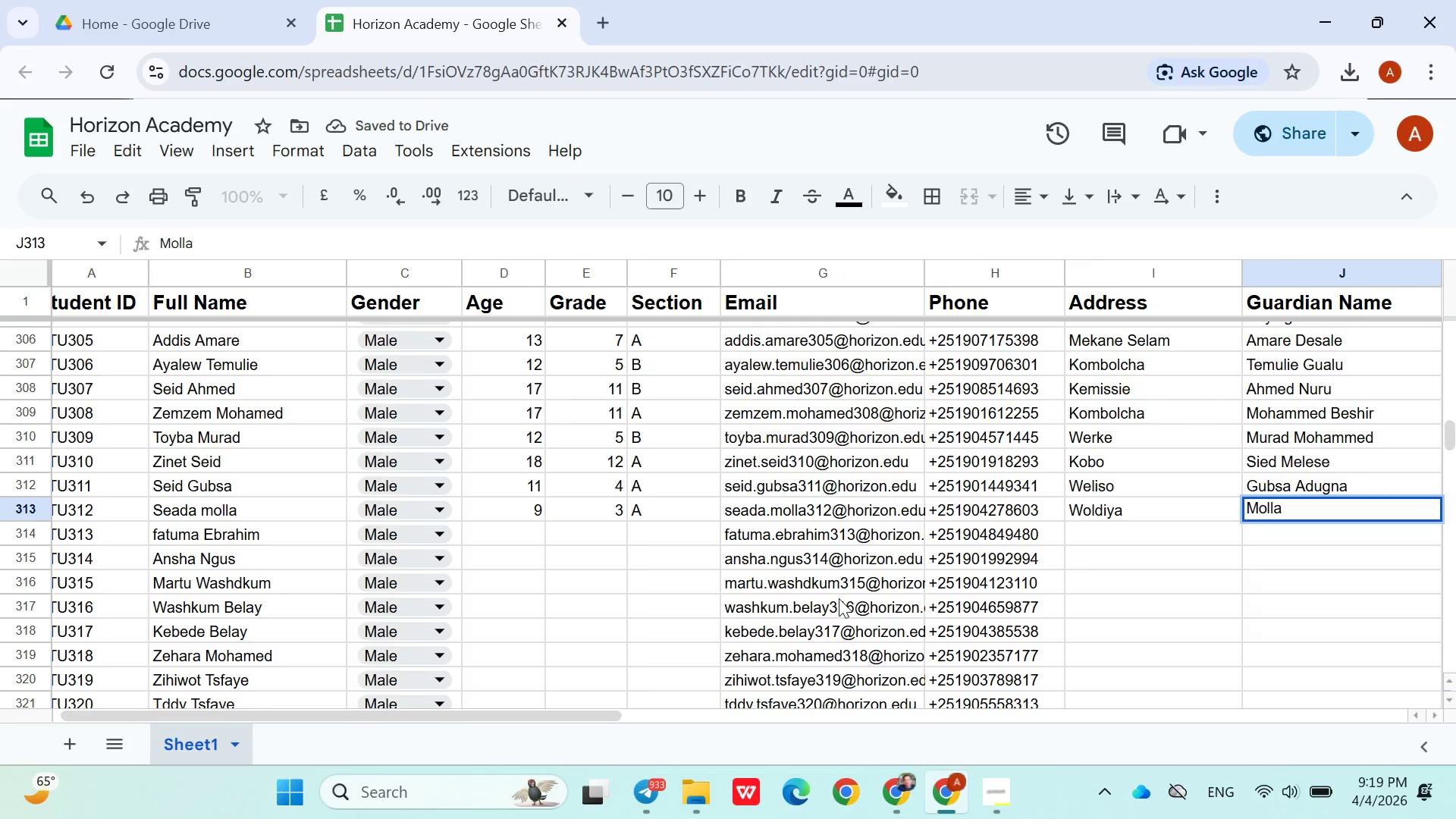 
hold_key(key=ShiftLeft, duration=1.51)
 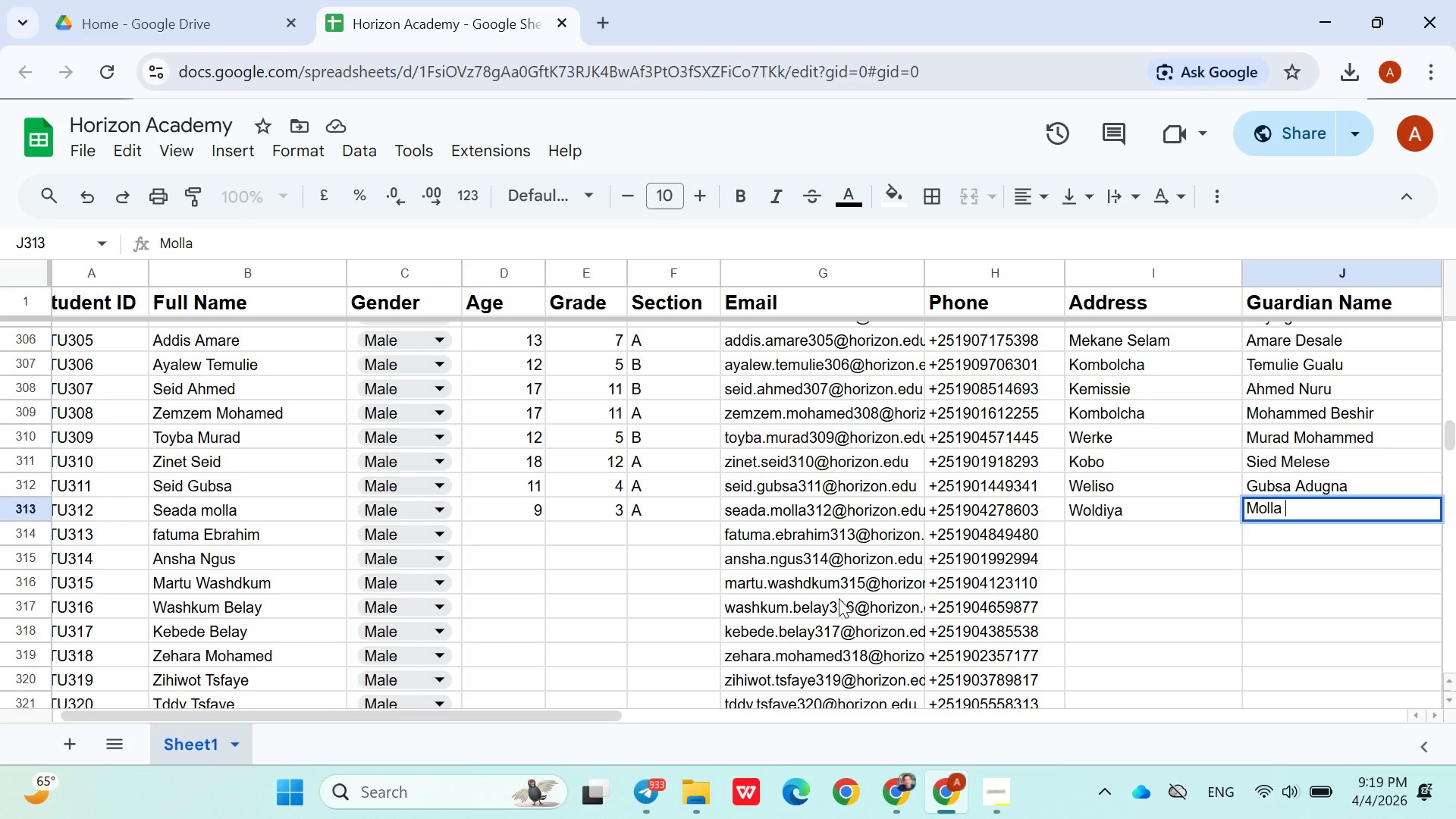 
hold_key(key=ShiftLeft, duration=1.5)
 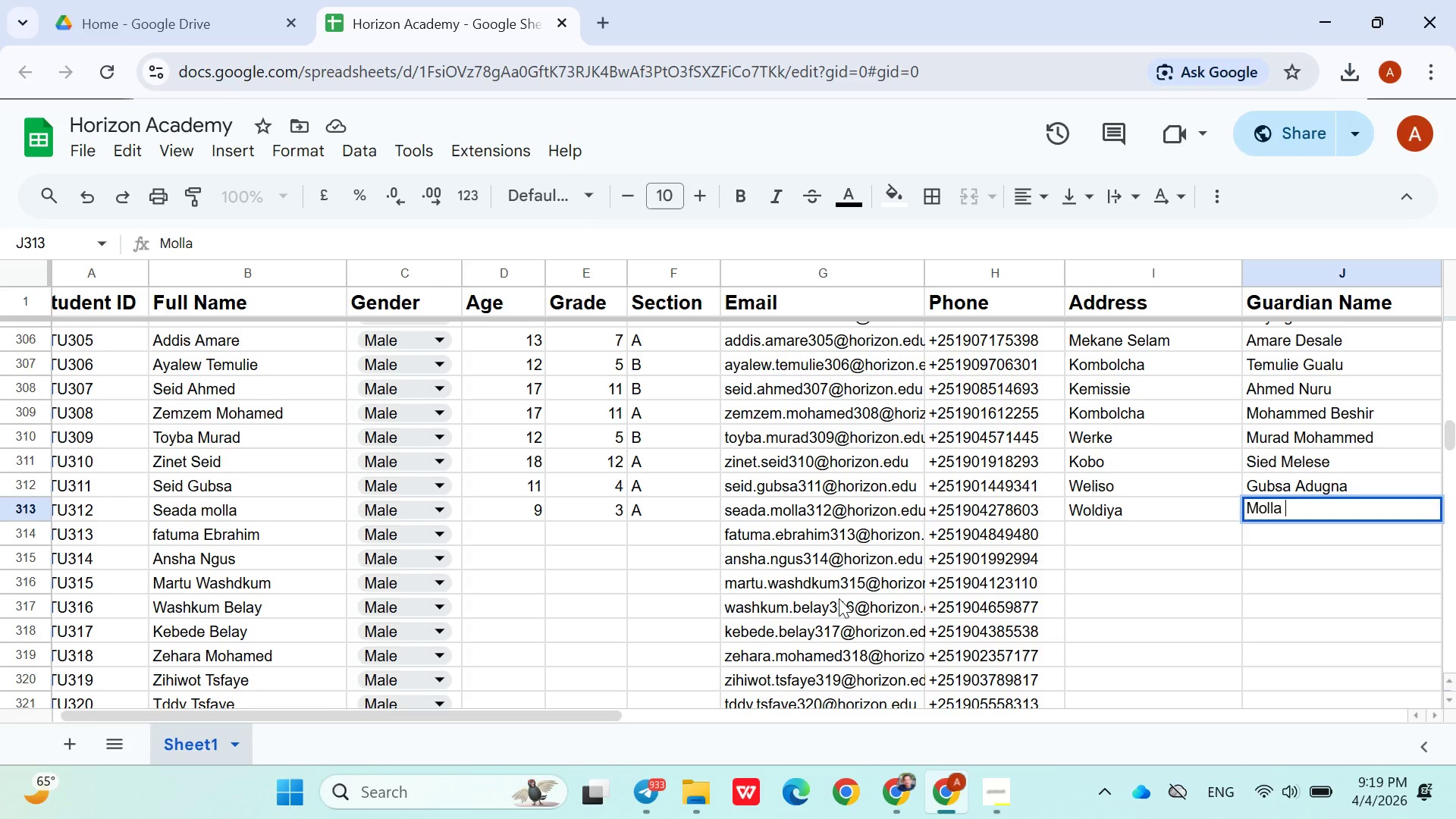 
hold_key(key=ShiftLeft, duration=1.52)
 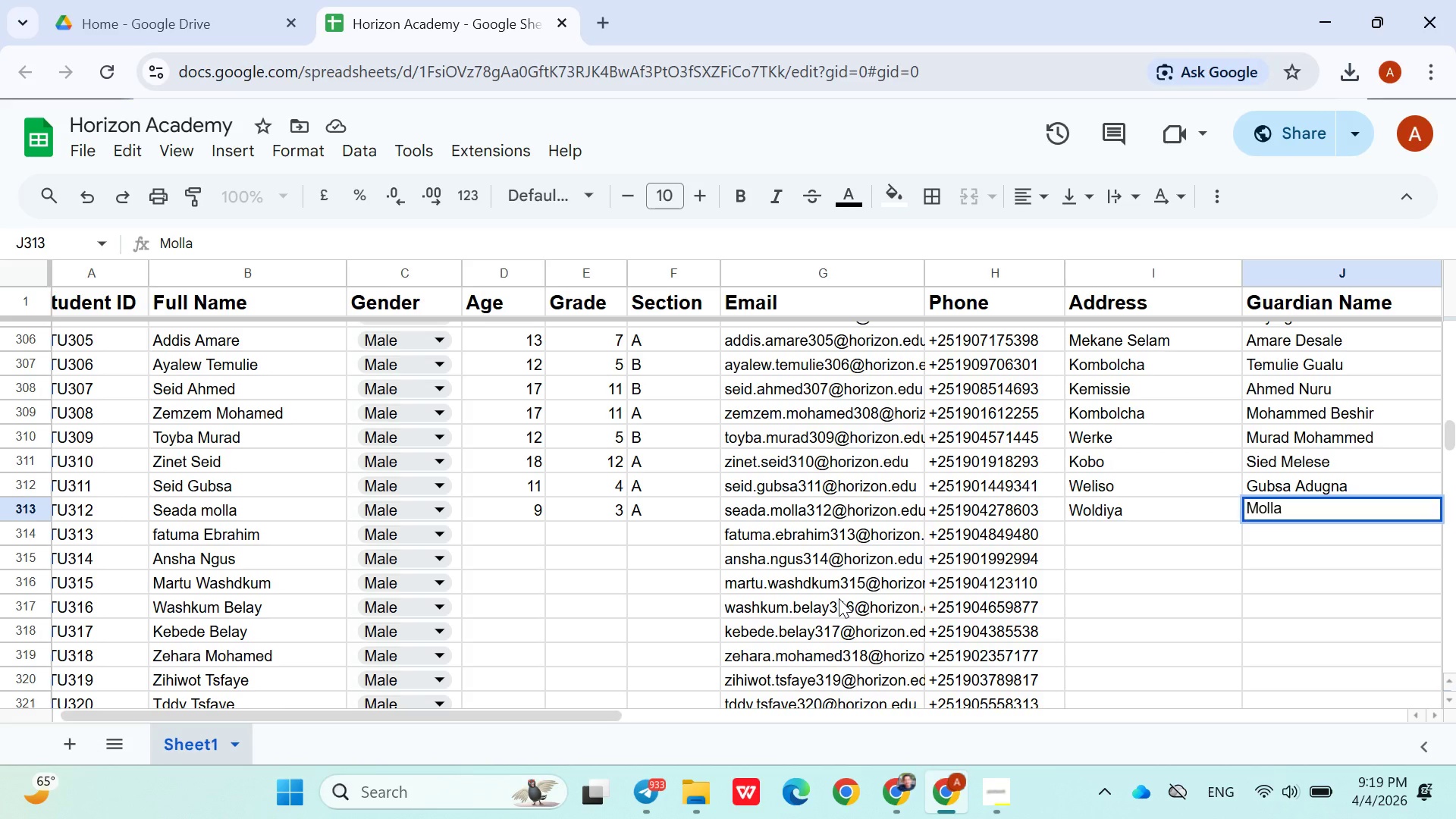 
hold_key(key=ShiftLeft, duration=1.5)
 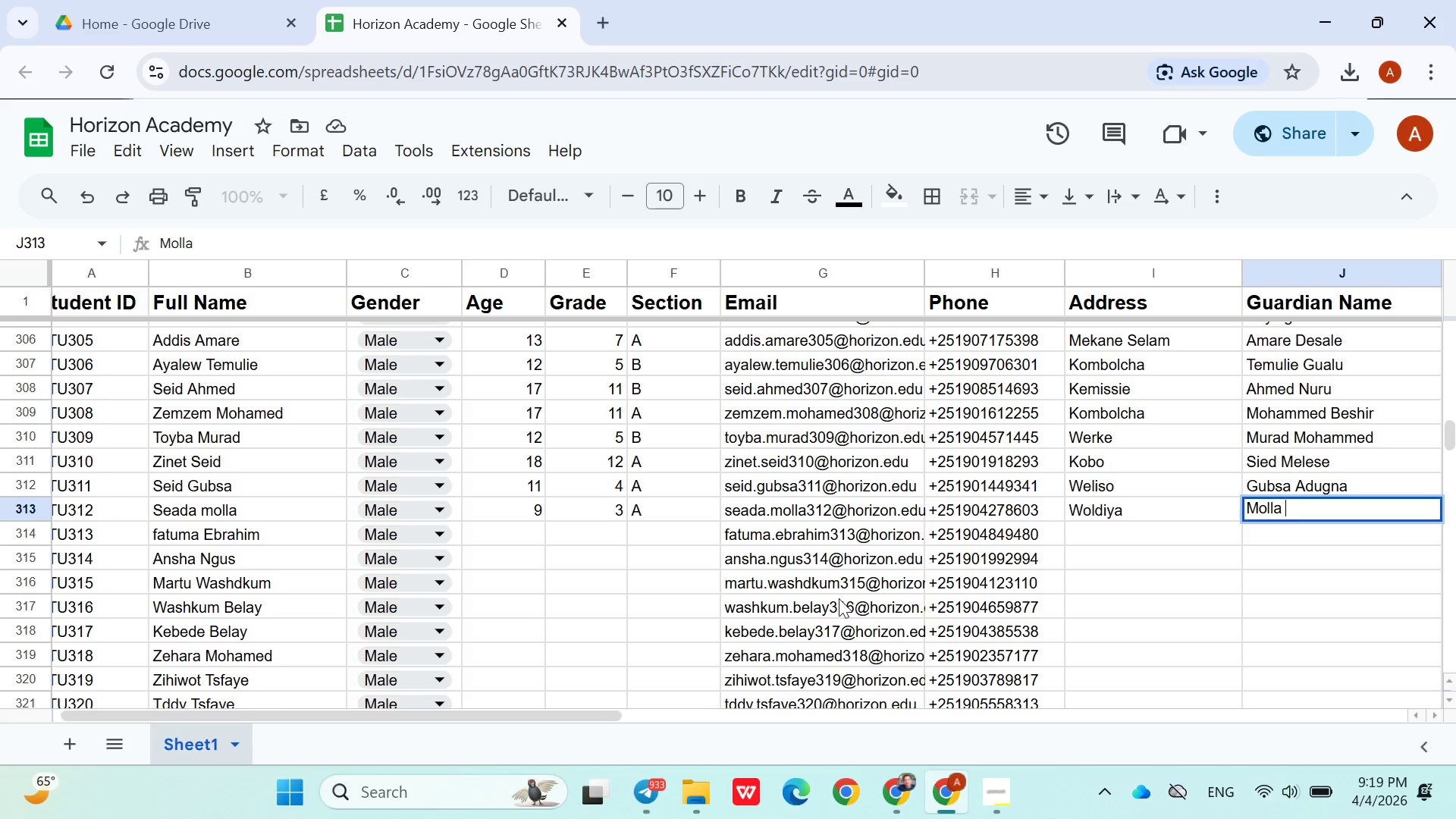 
hold_key(key=ShiftLeft, duration=1.52)
 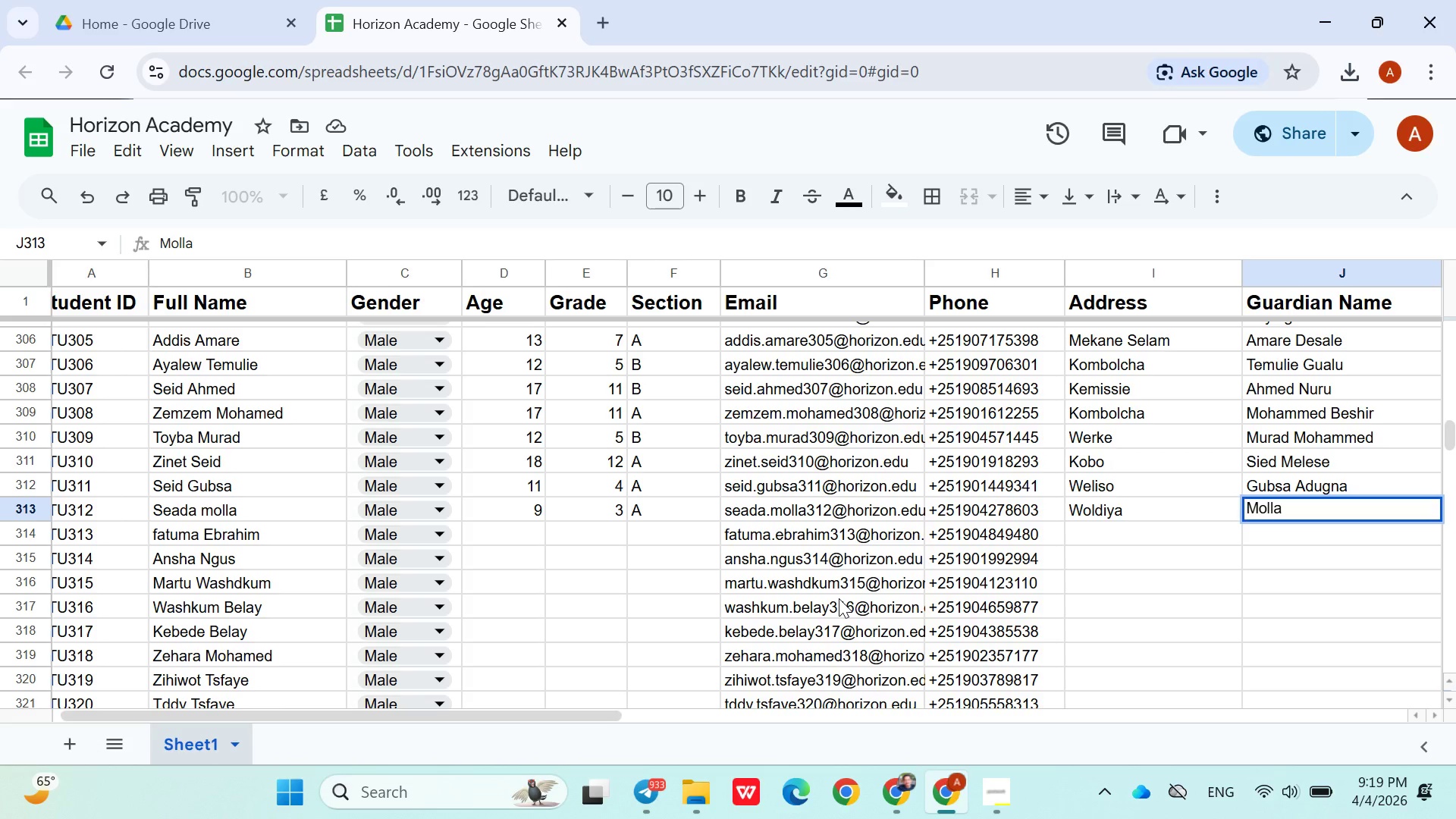 
hold_key(key=ShiftLeft, duration=1.5)
 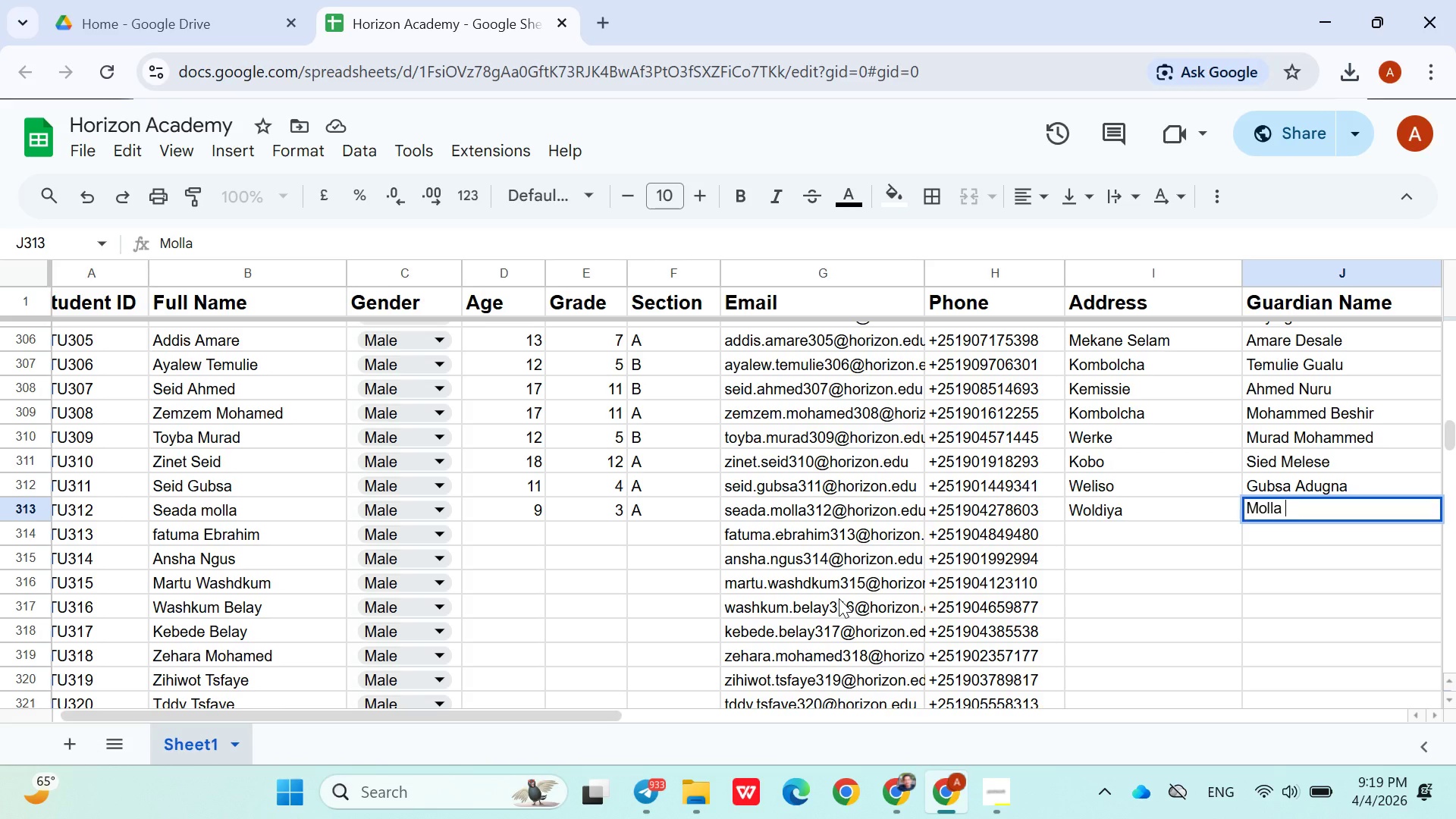 
hold_key(key=ShiftLeft, duration=1.51)
 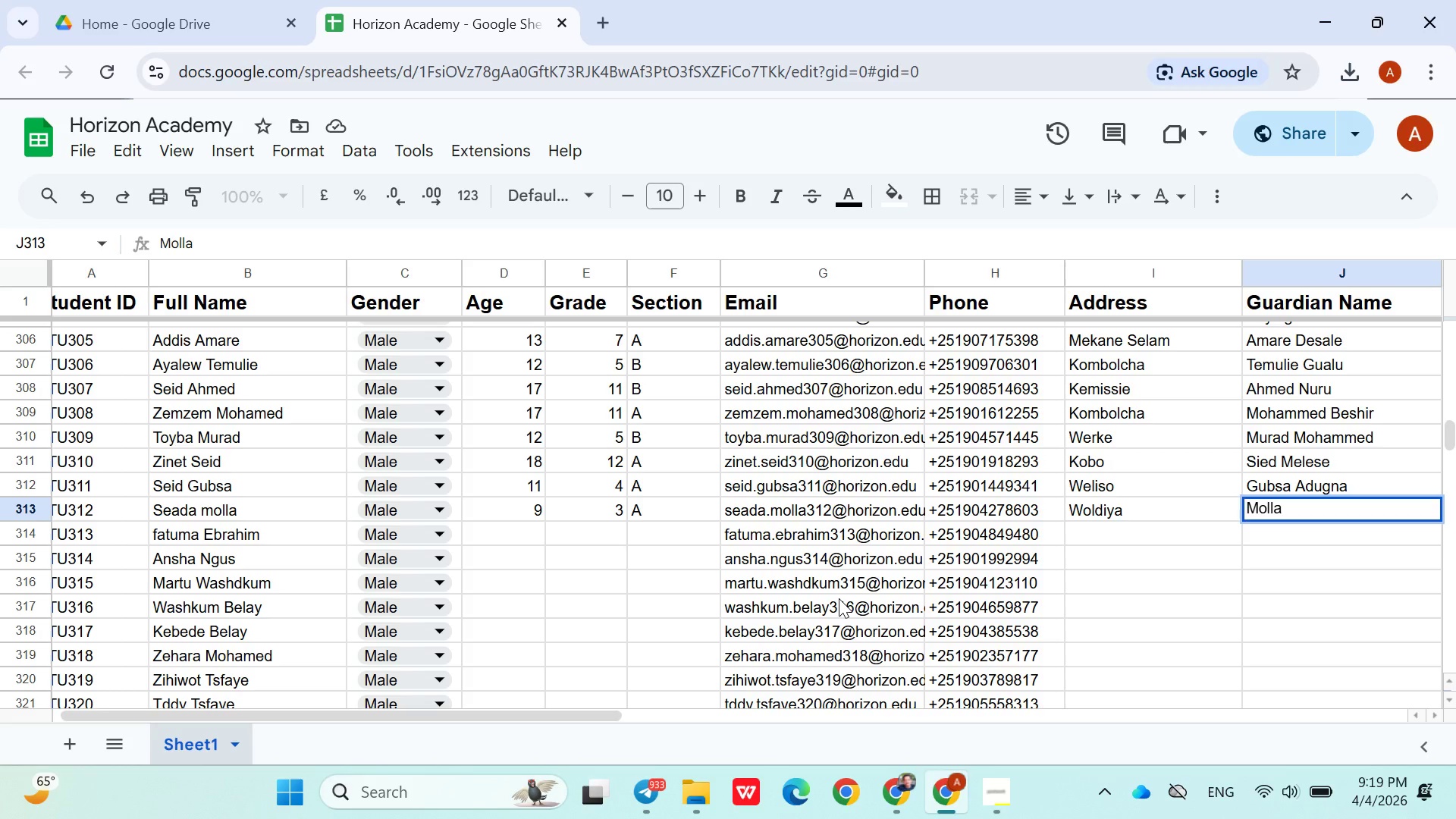 
hold_key(key=ShiftLeft, duration=1.5)
 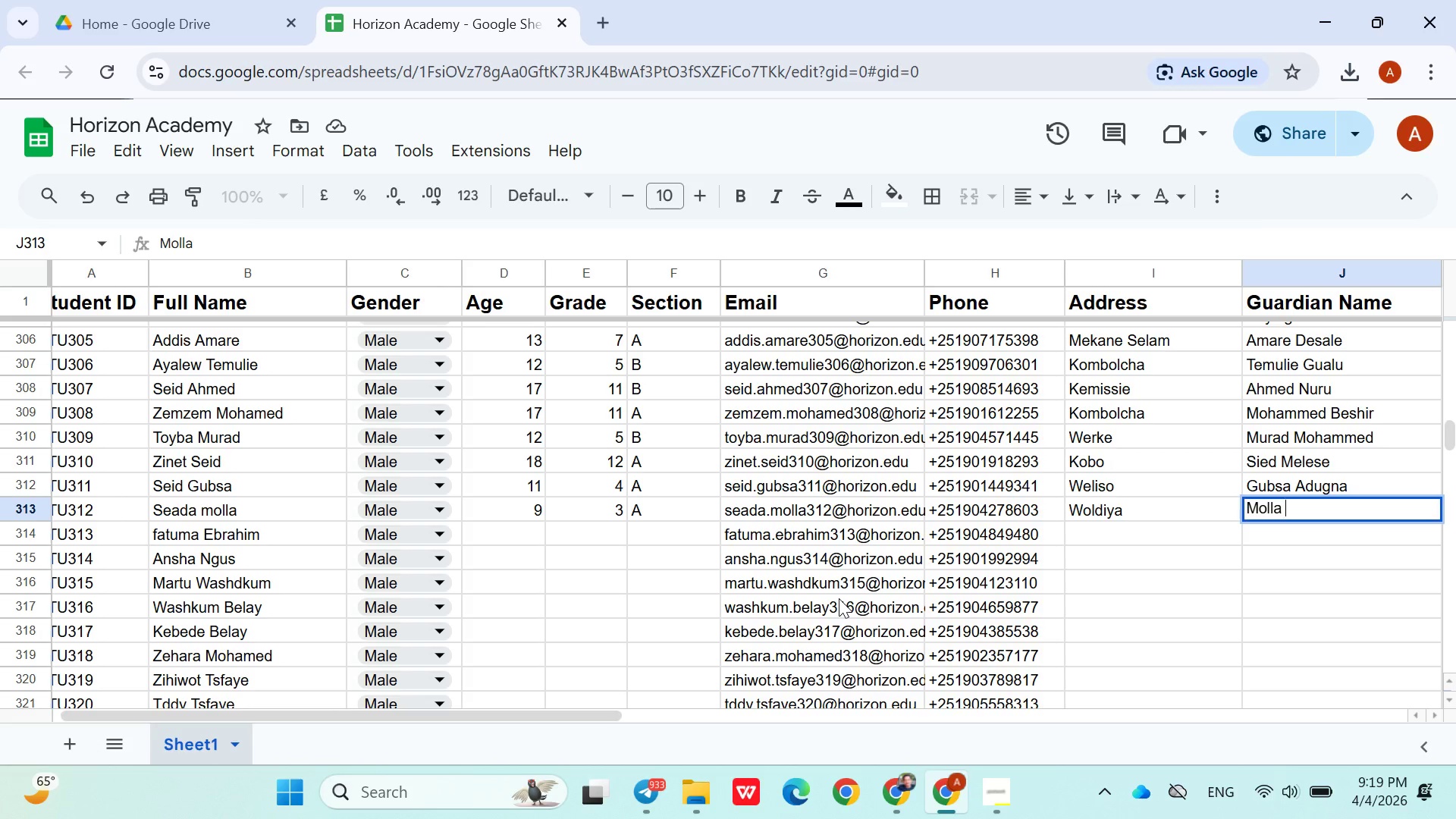 
type(Demssie)
 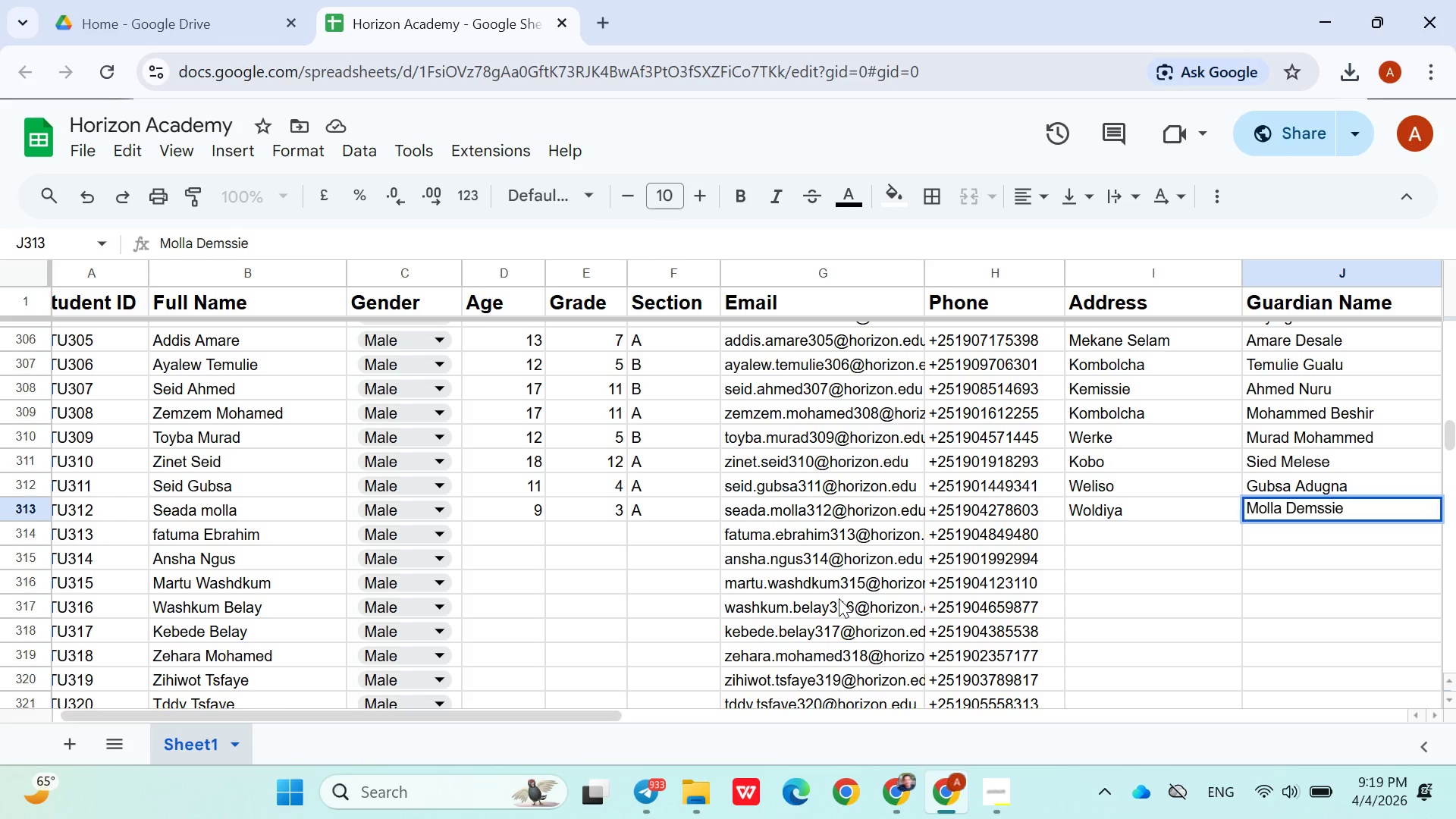 
key(ArrowDown)
 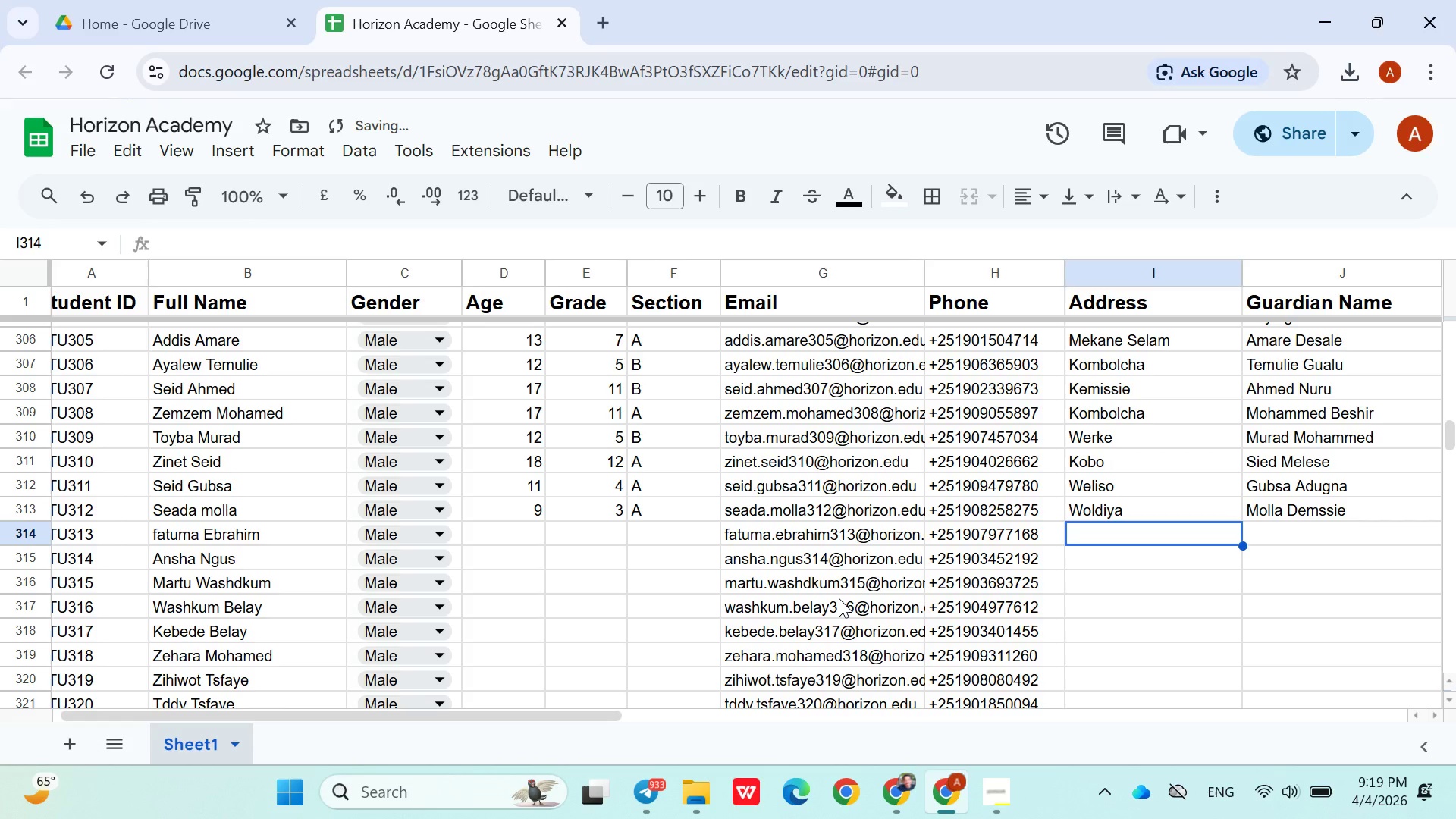 
hold_key(key=ArrowLeft, duration=1.0)
 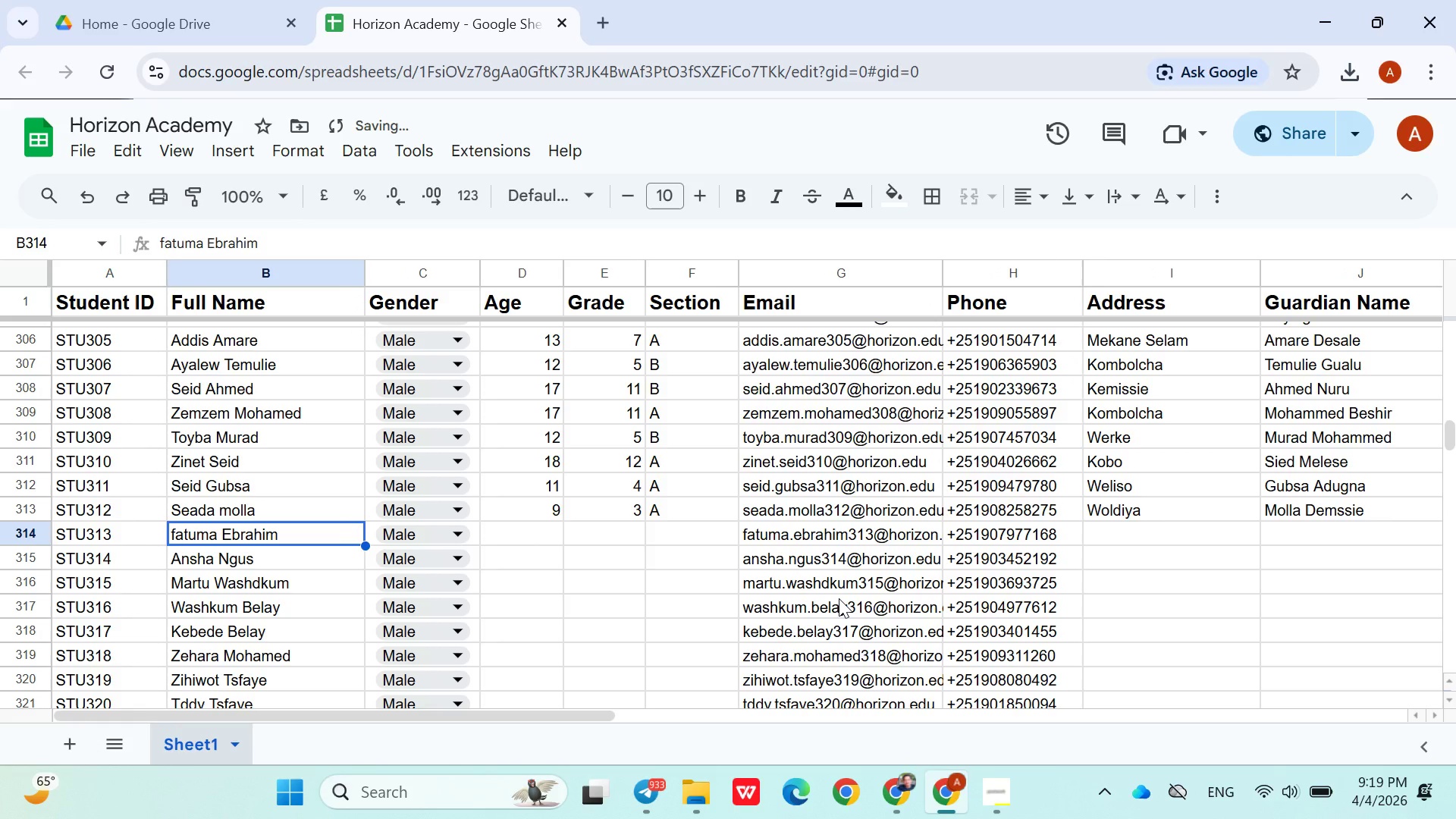 
key(ArrowRight)
 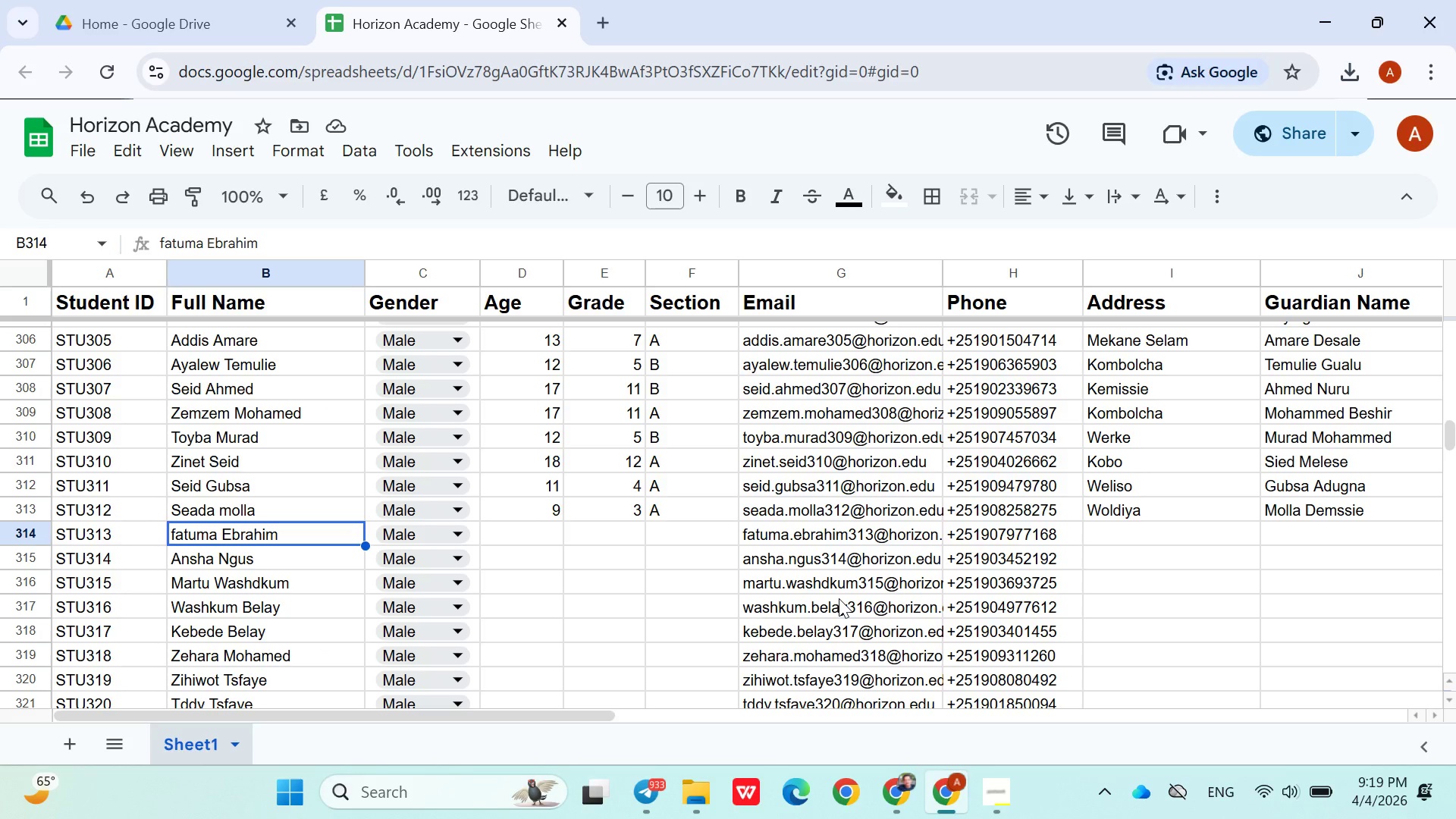 
wait(9.41)
 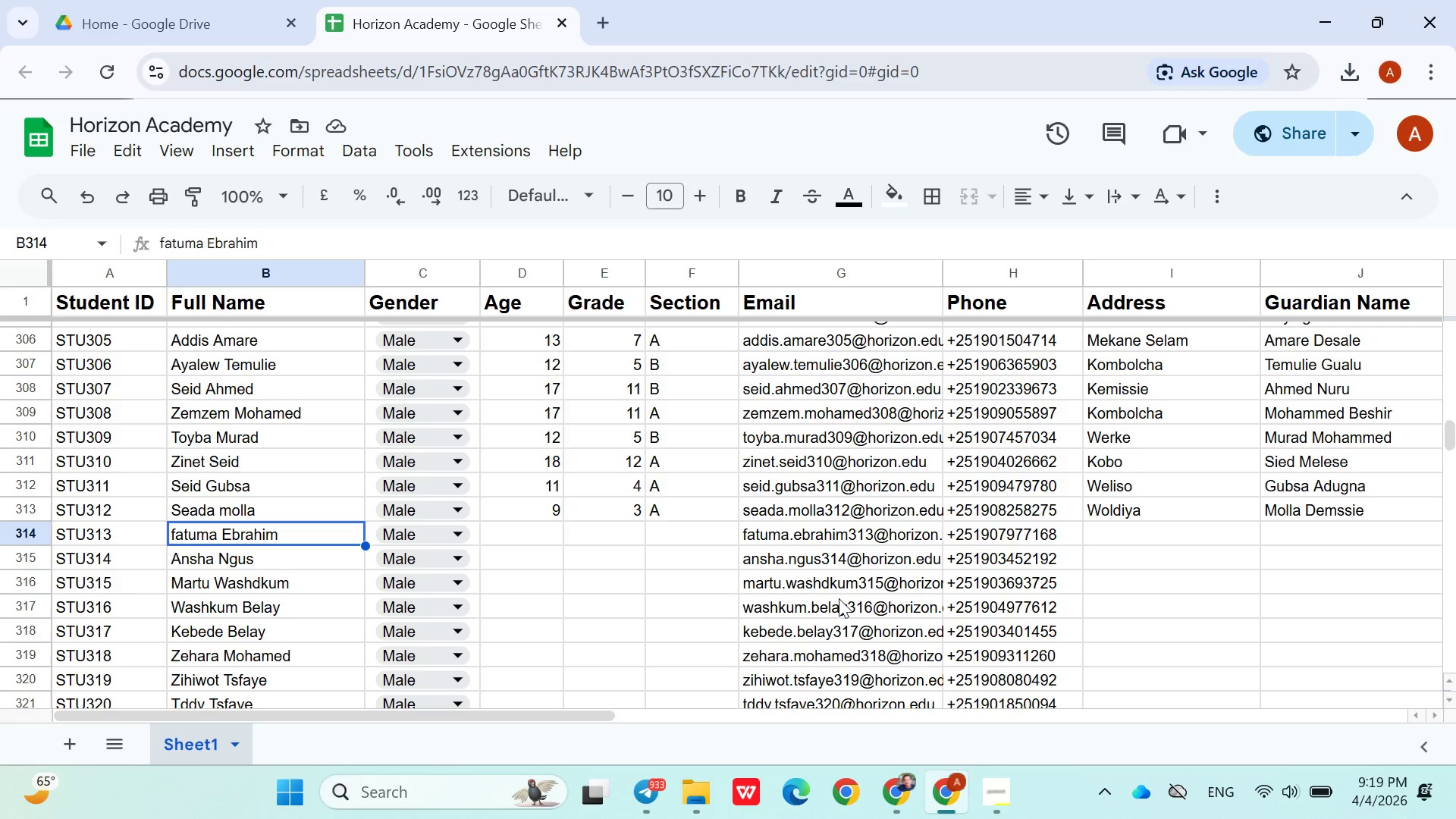 
key(ArrowRight)
 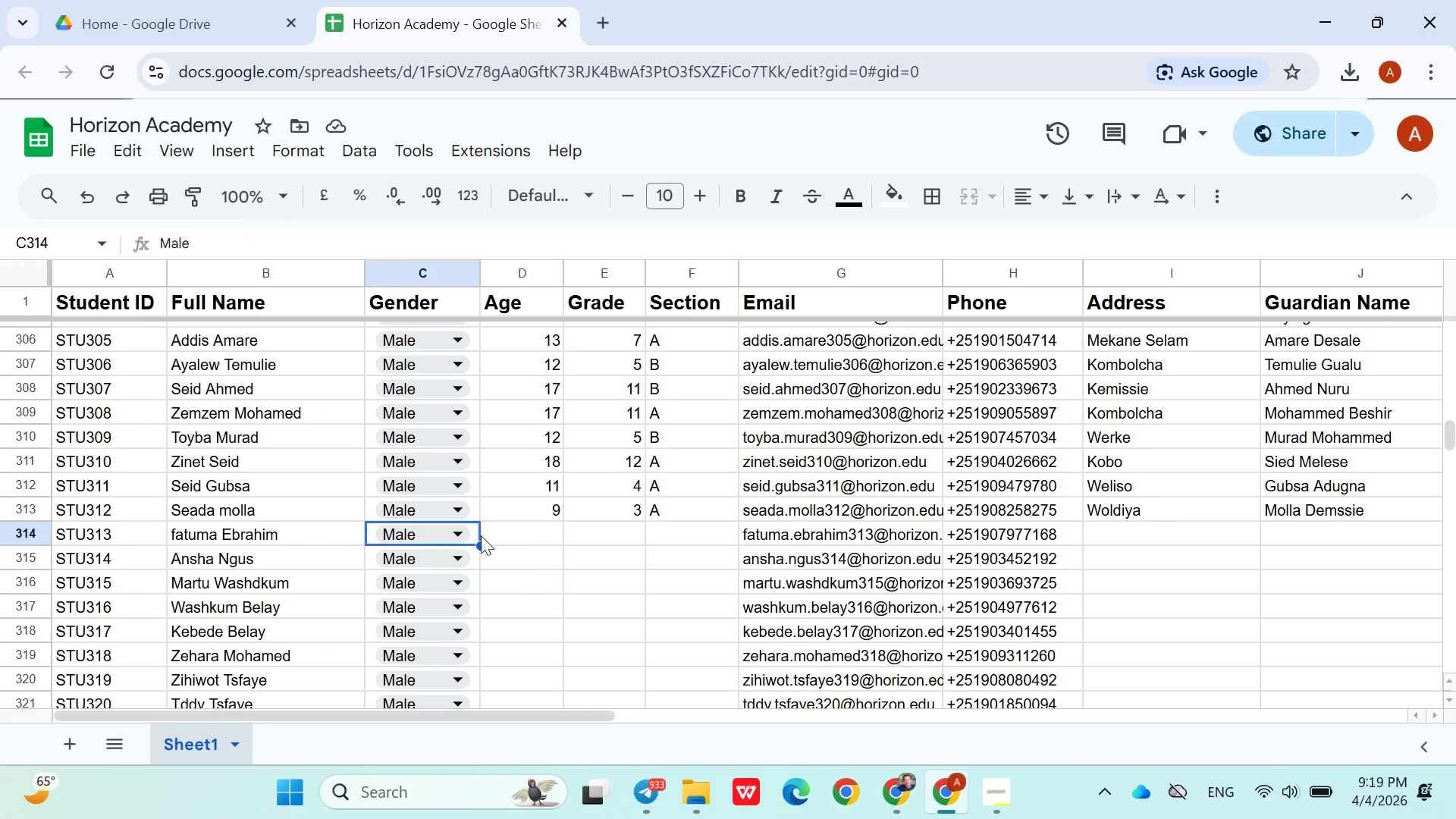 
left_click([454, 531])
 